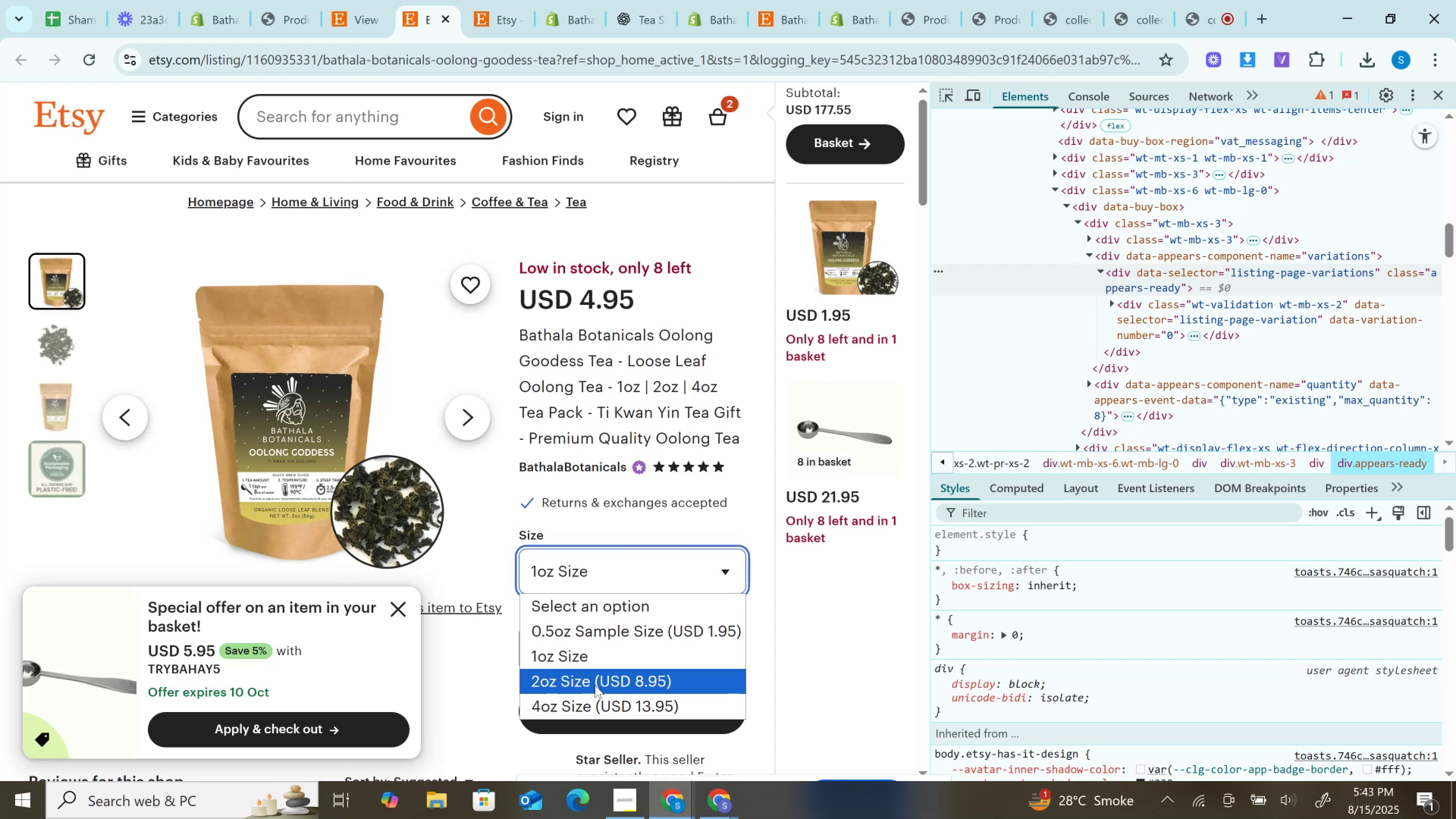 
left_click([595, 686])
 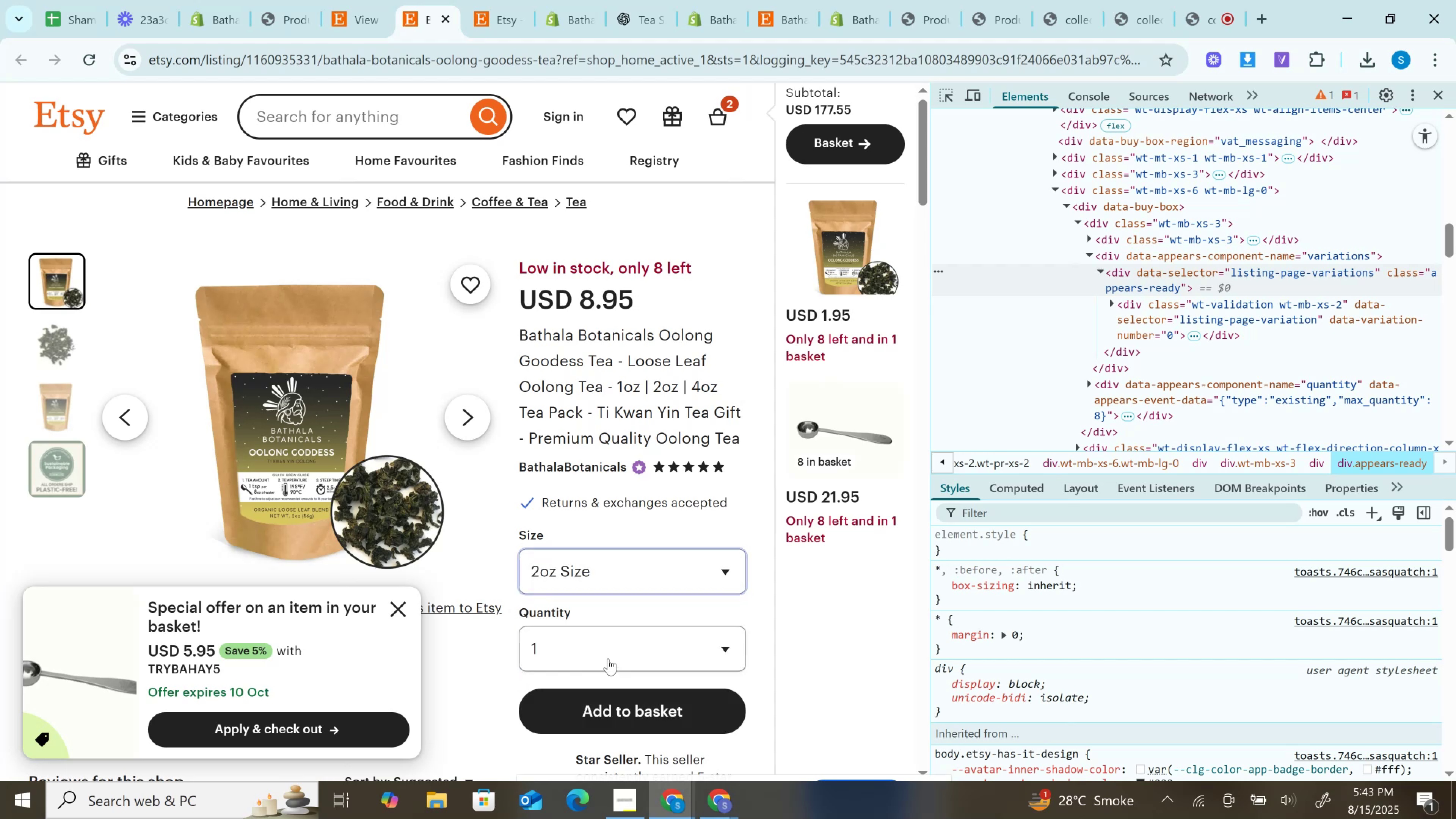 
left_click_drag(start_coordinate=[608, 659], to_coordinate=[609, 657])
 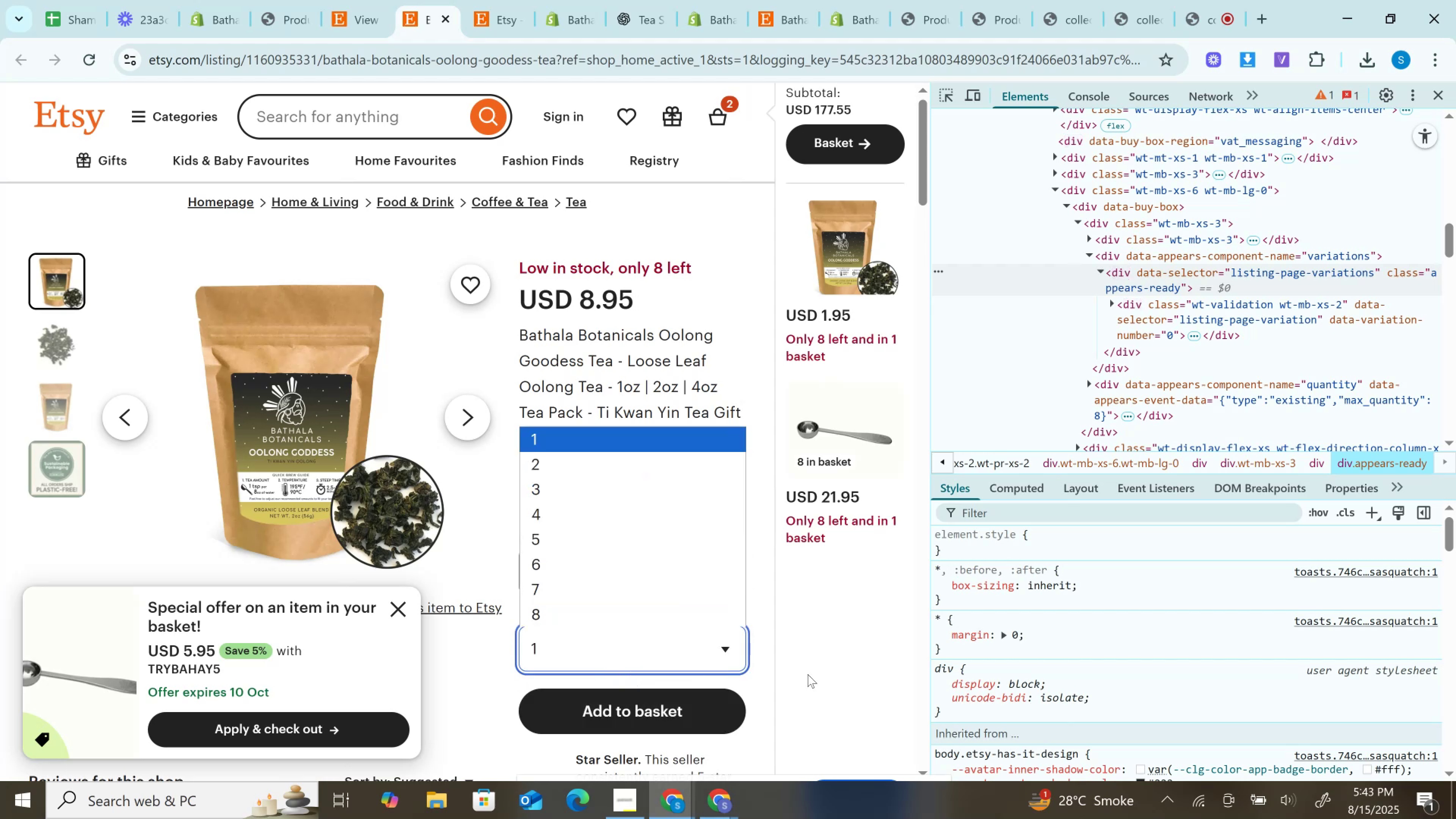 
left_click([803, 672])
 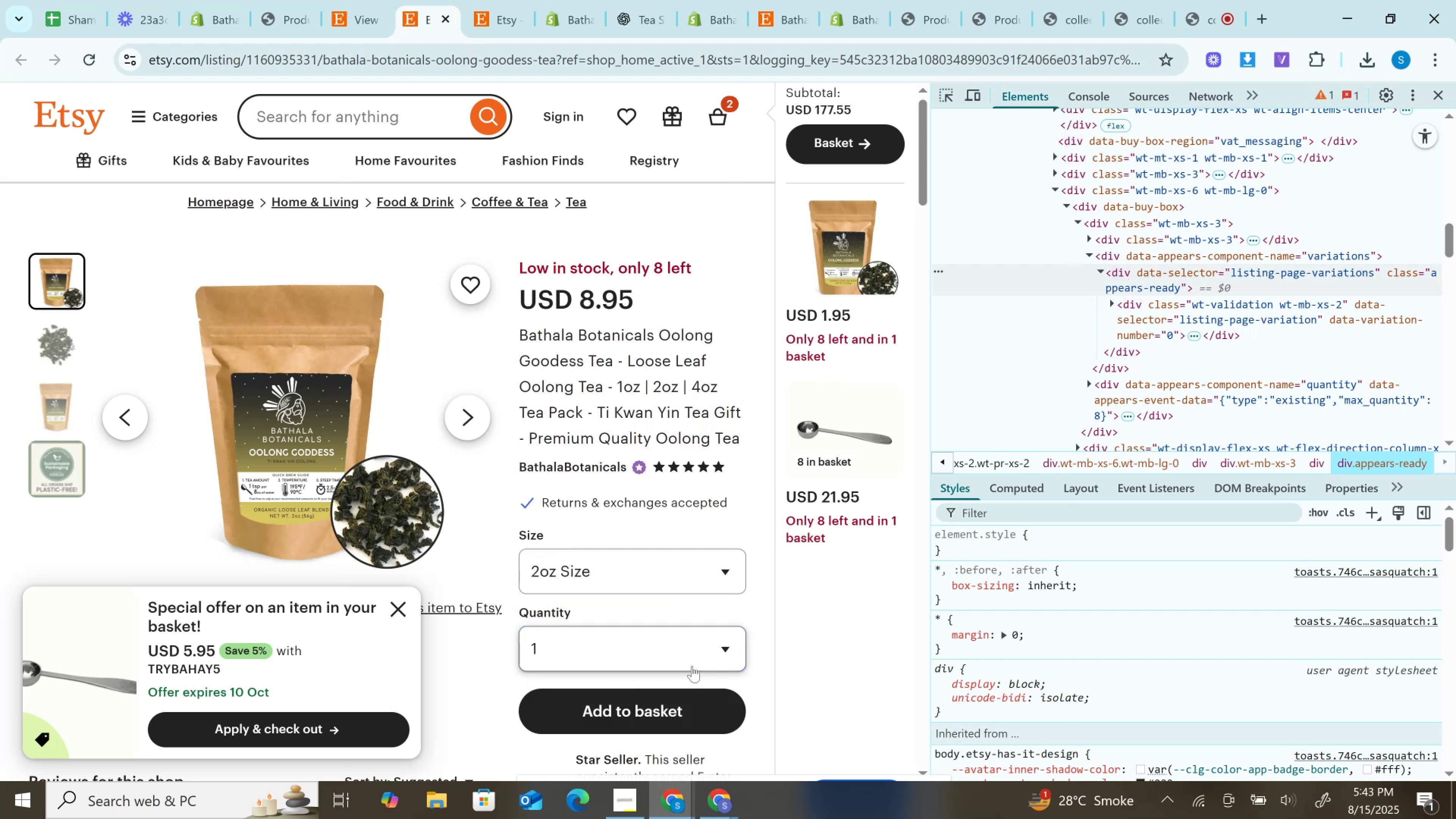 
left_click([671, 655])
 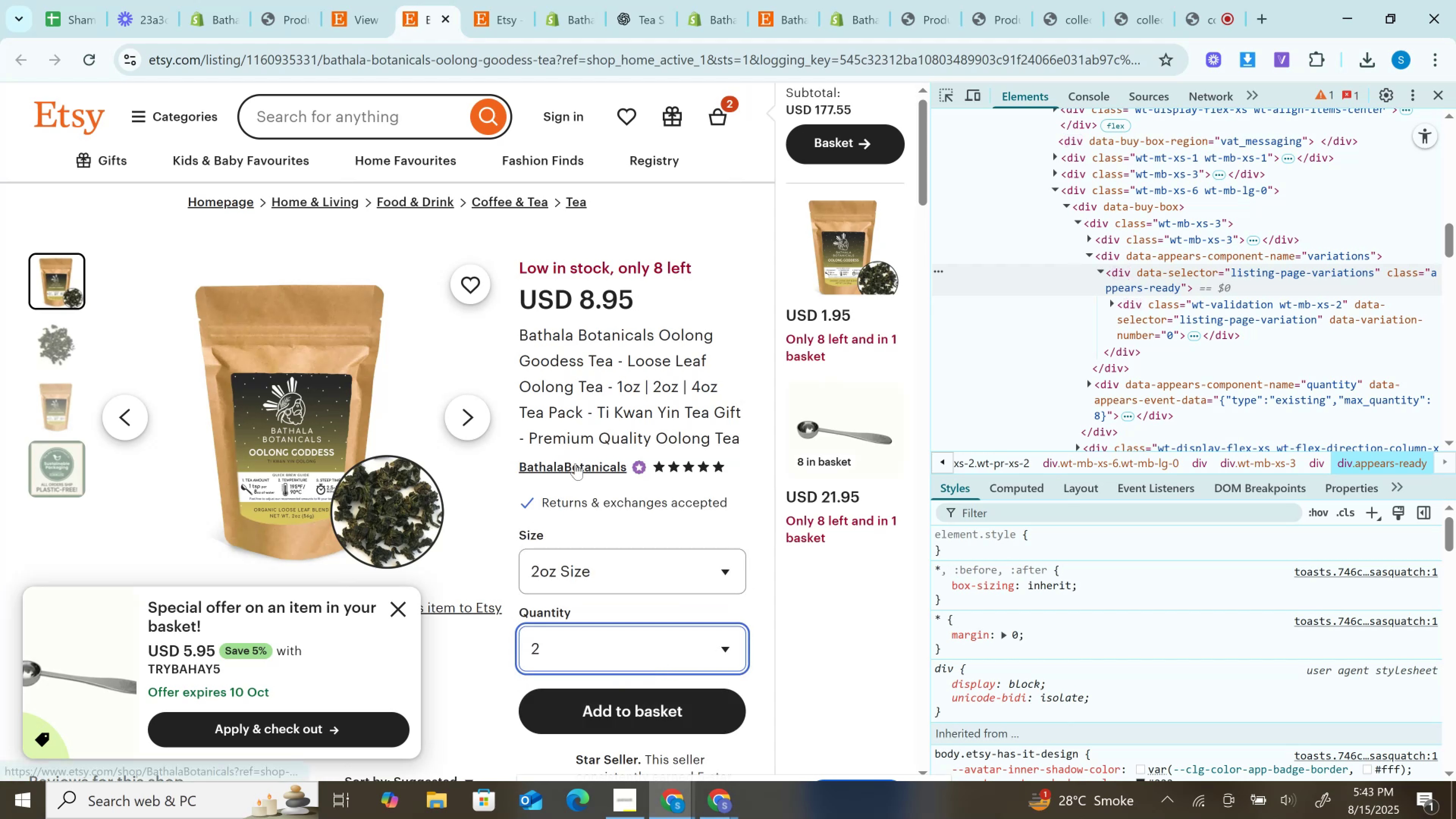 
left_click([623, 646])
 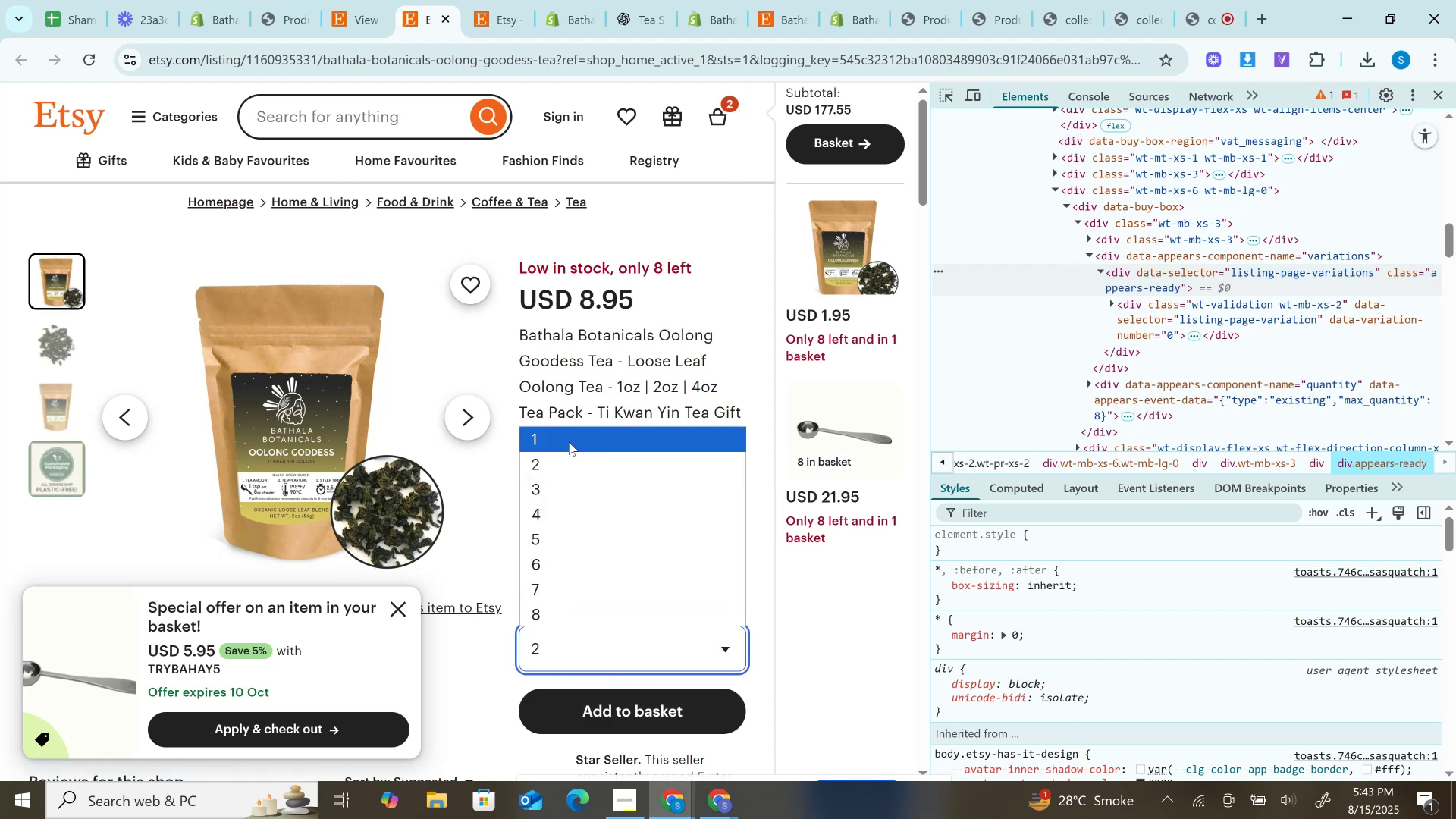 
left_click([569, 441])
 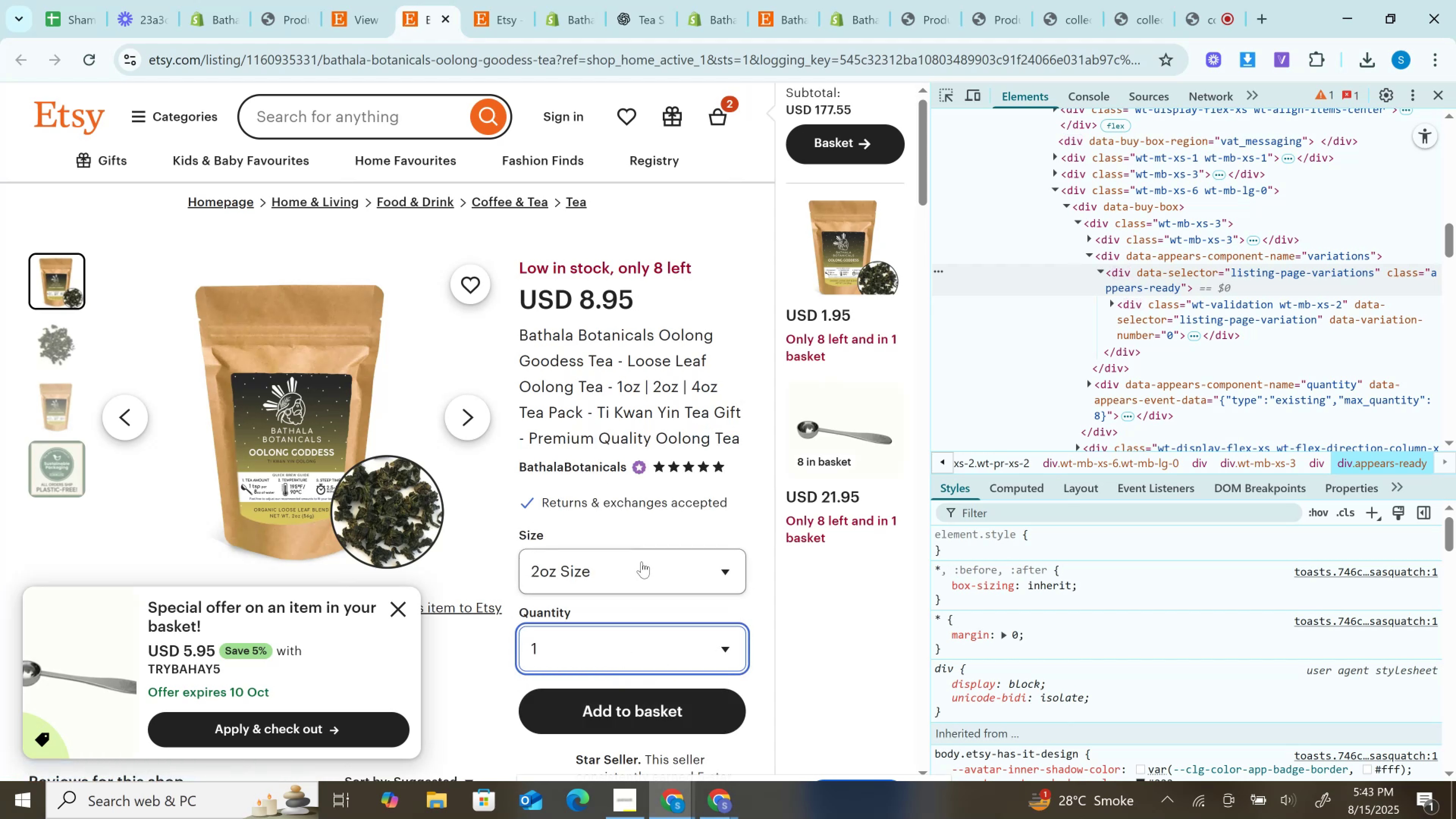 
left_click([642, 562])
 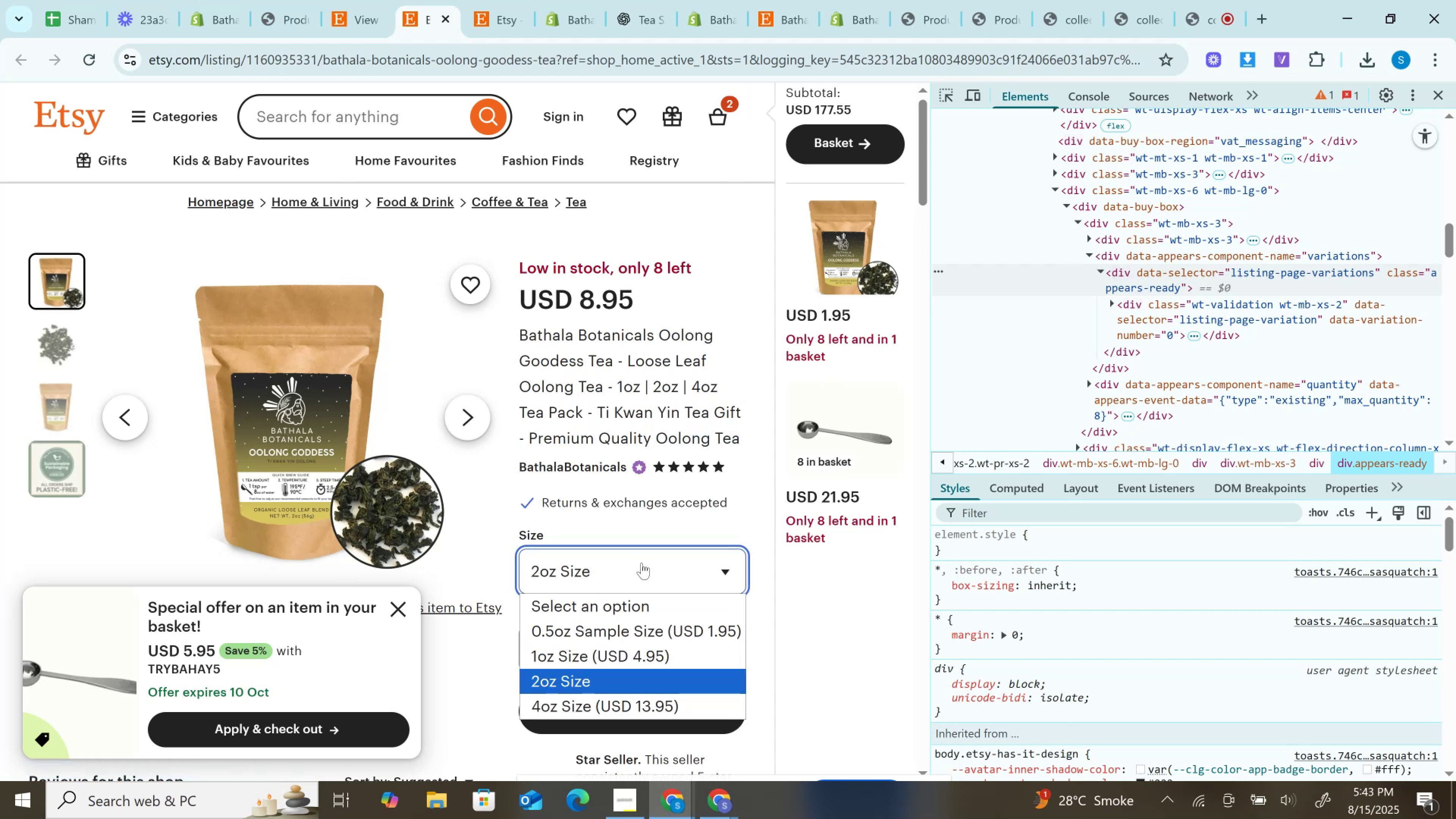 
left_click([642, 563])
 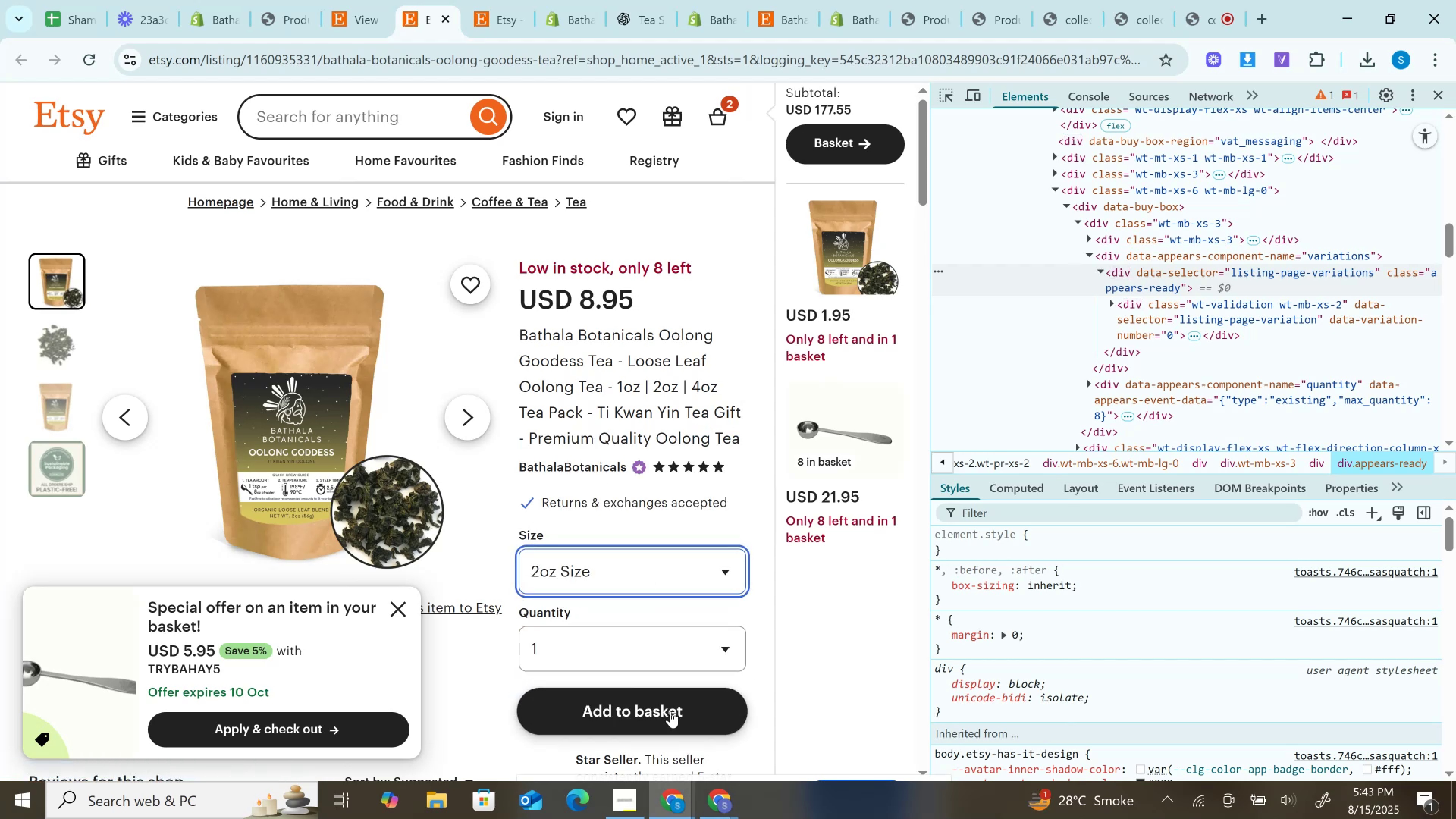 
left_click([669, 709])
 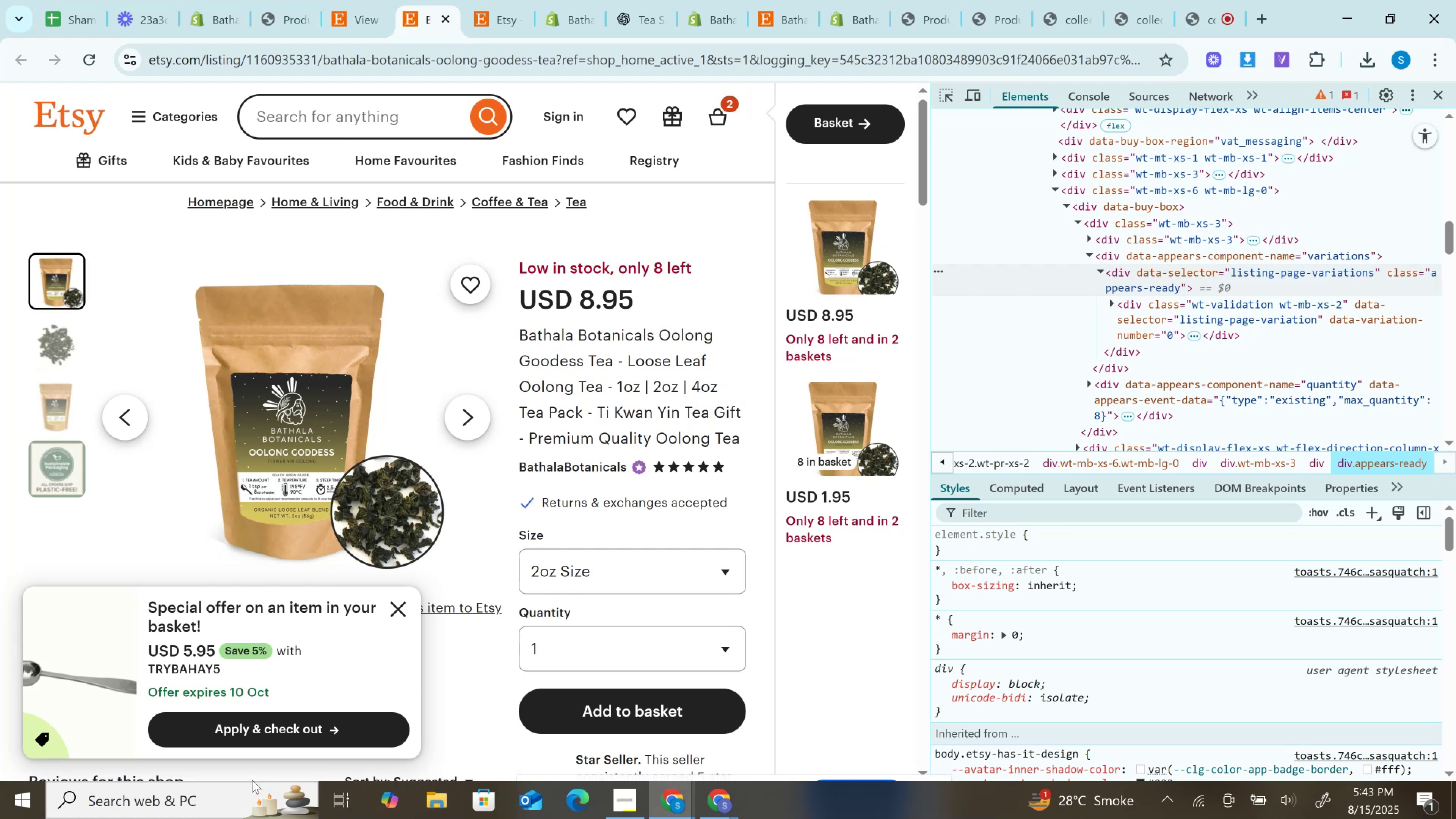 
wait(21.48)
 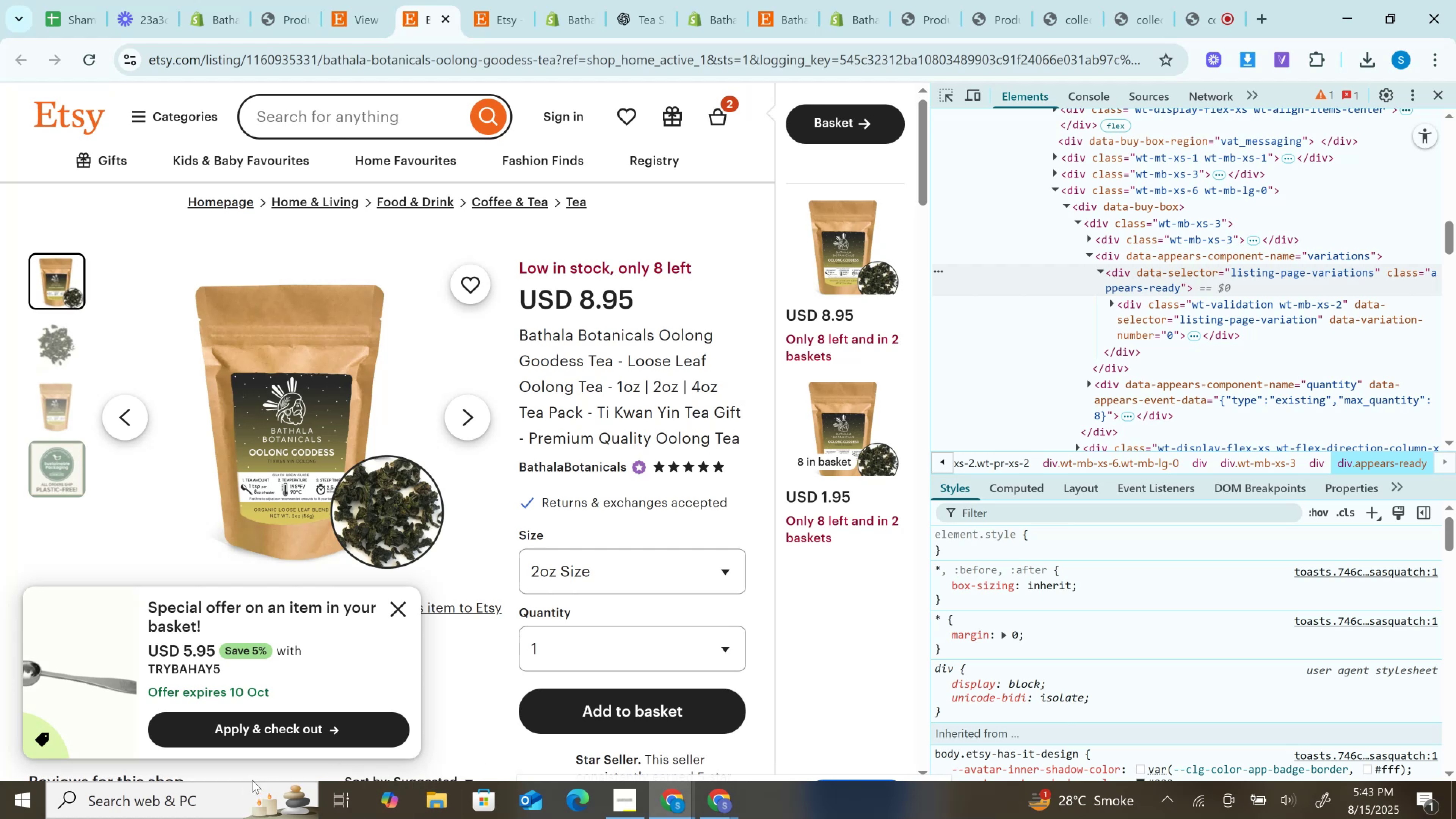 
double_click([592, 563])
 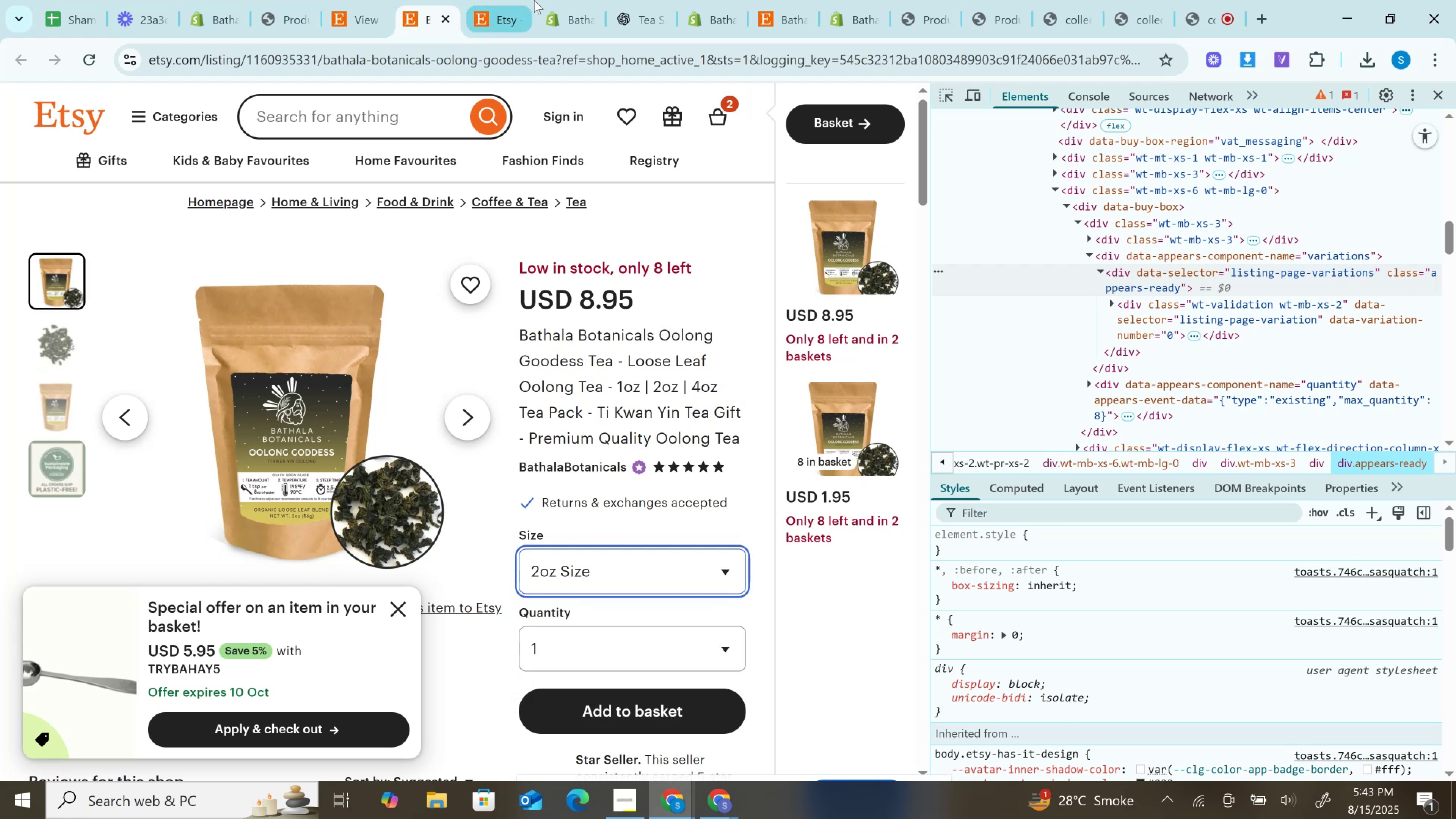 
left_click([529, 0])
 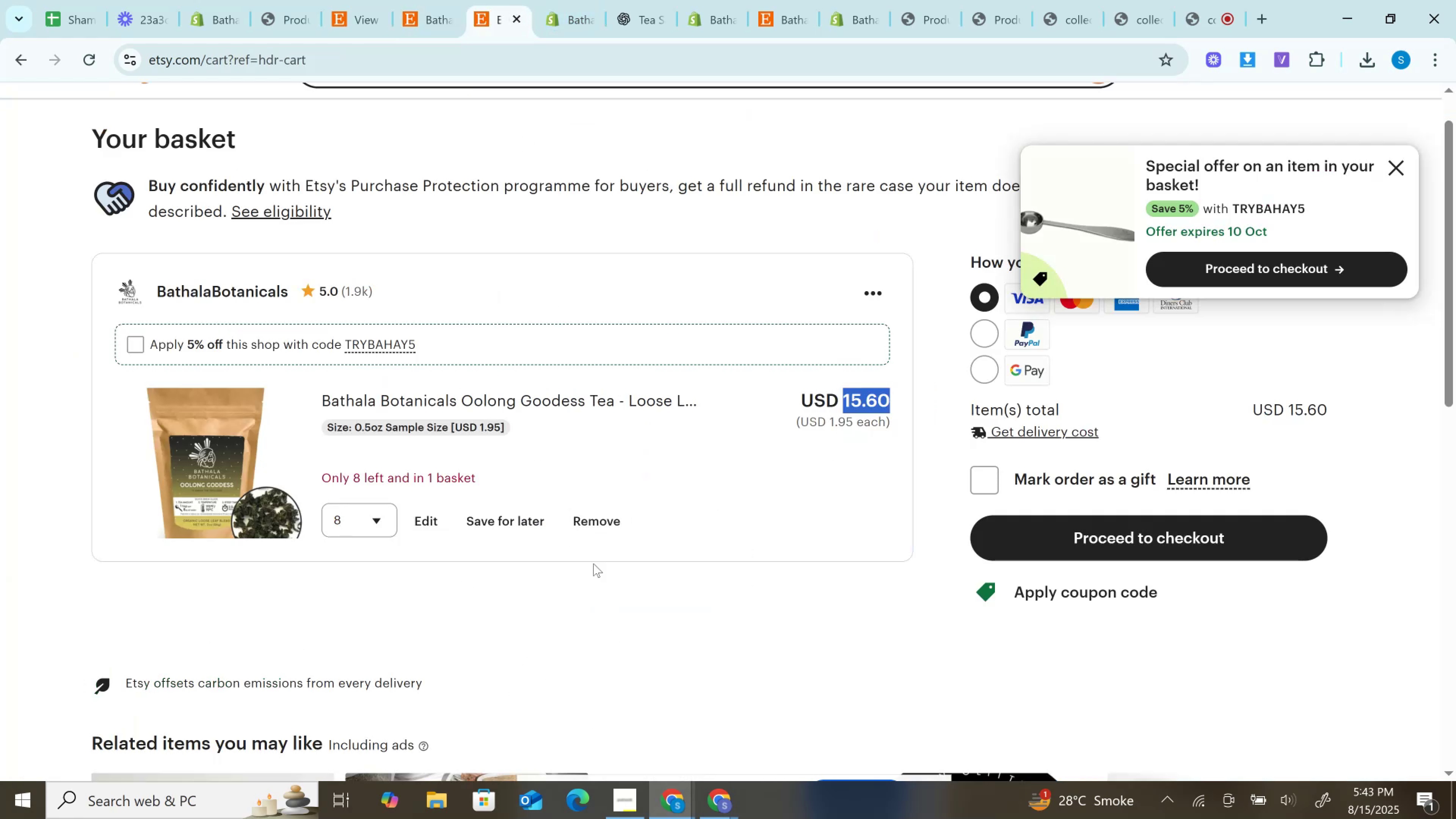 
left_click([590, 523])
 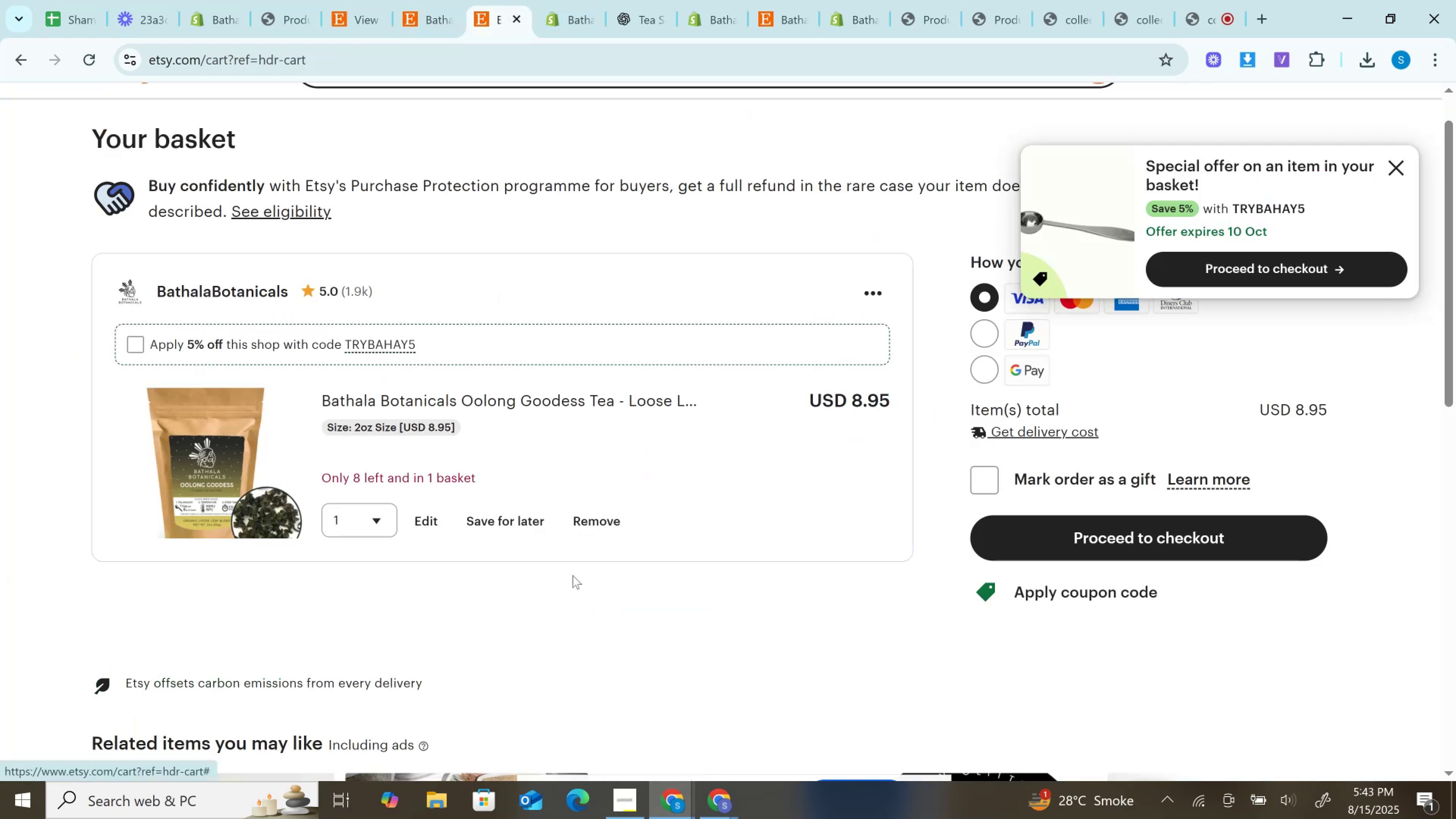 
left_click([353, 509])
 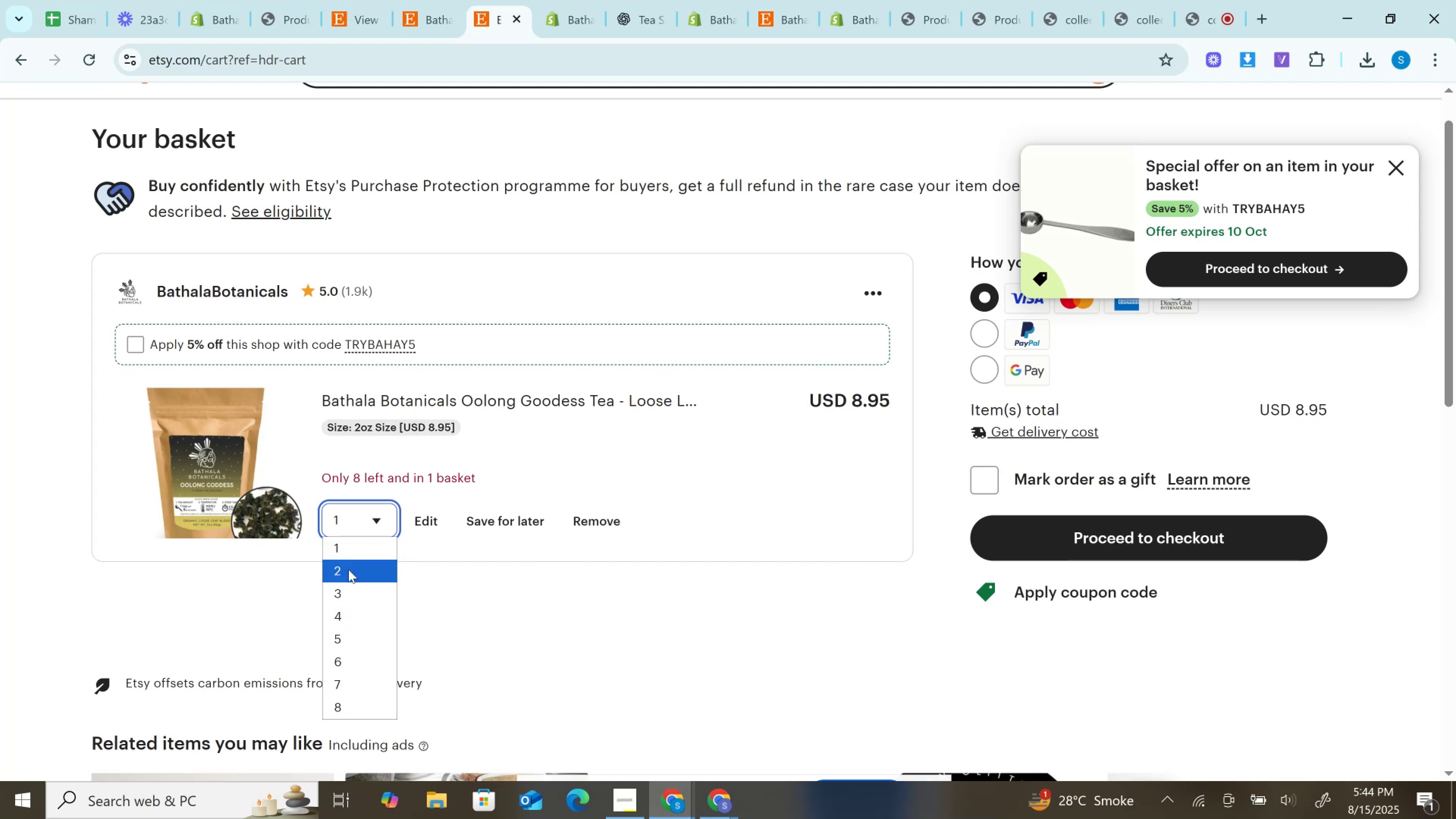 
left_click([348, 571])
 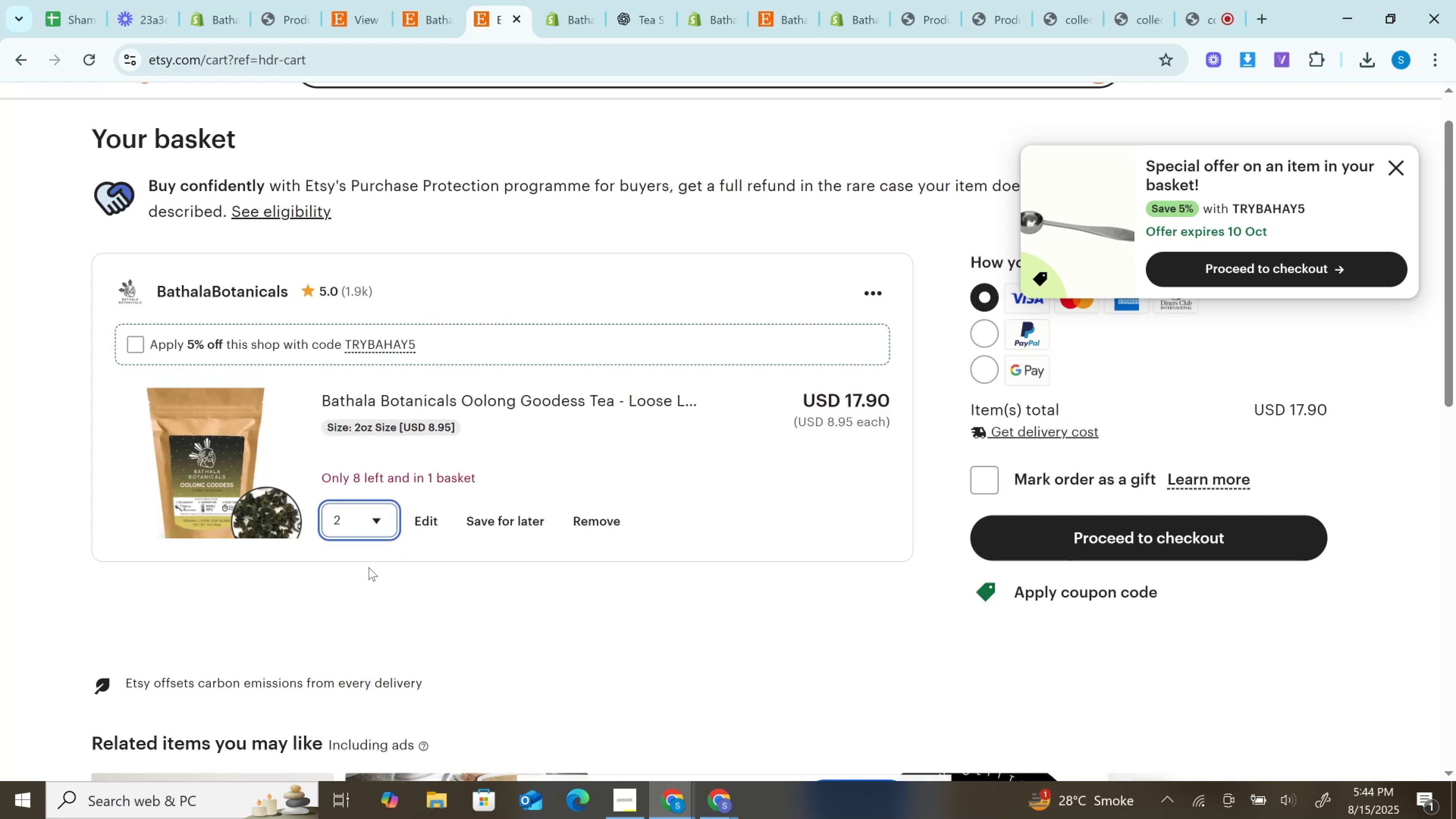 
left_click([378, 513])
 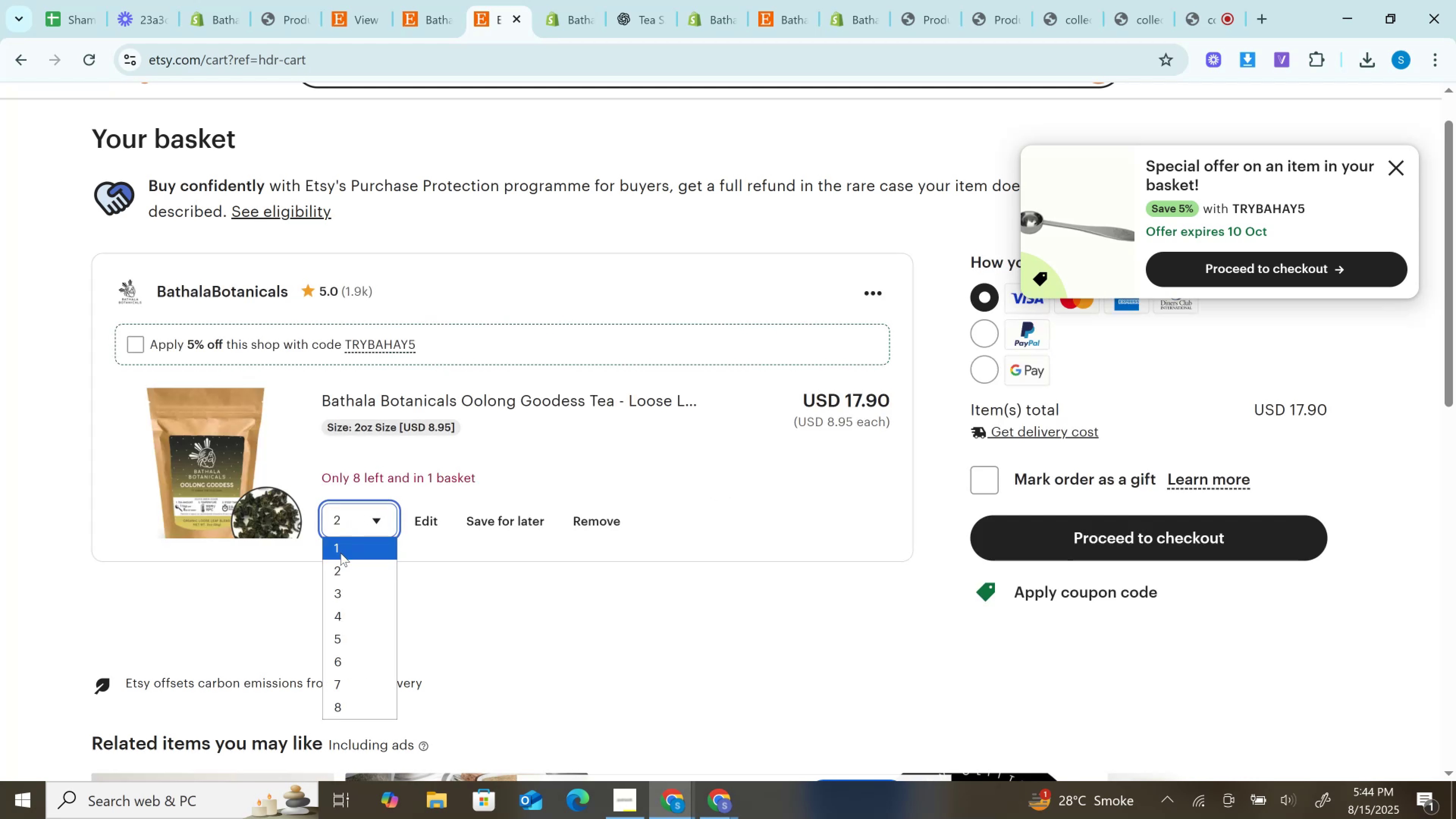 
left_click([340, 553])
 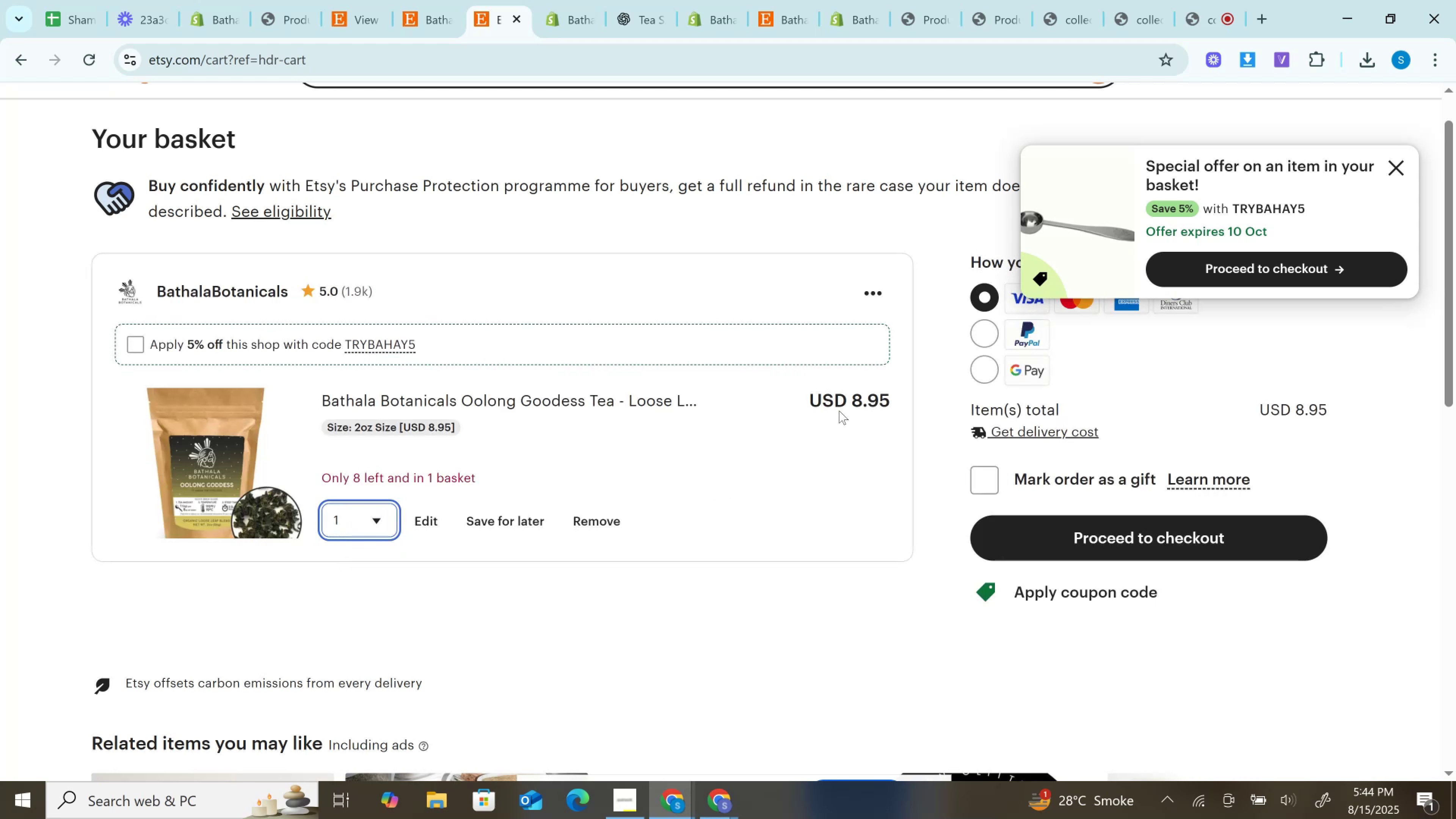 
double_click([874, 408])
 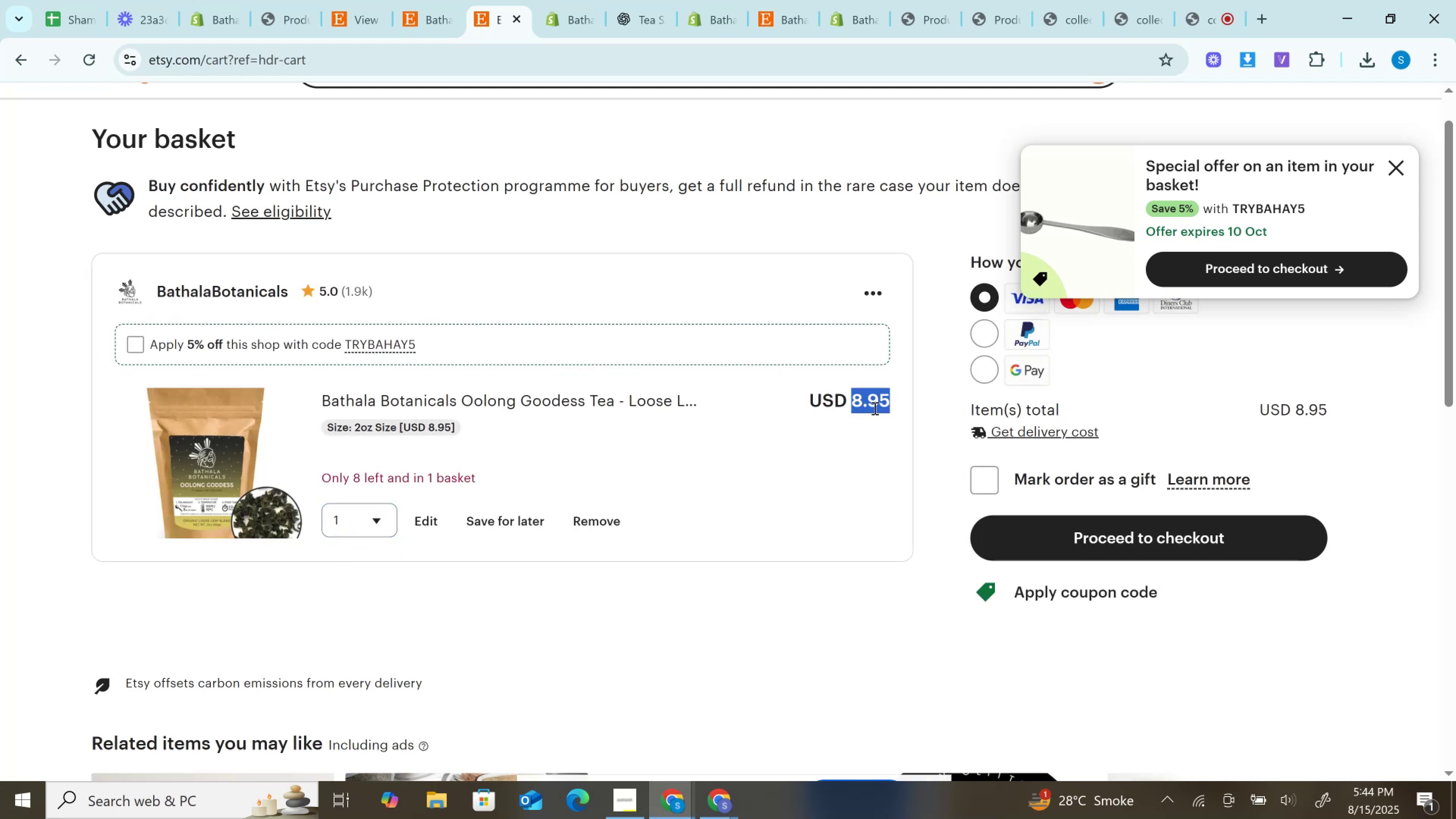 
right_click([874, 408])
 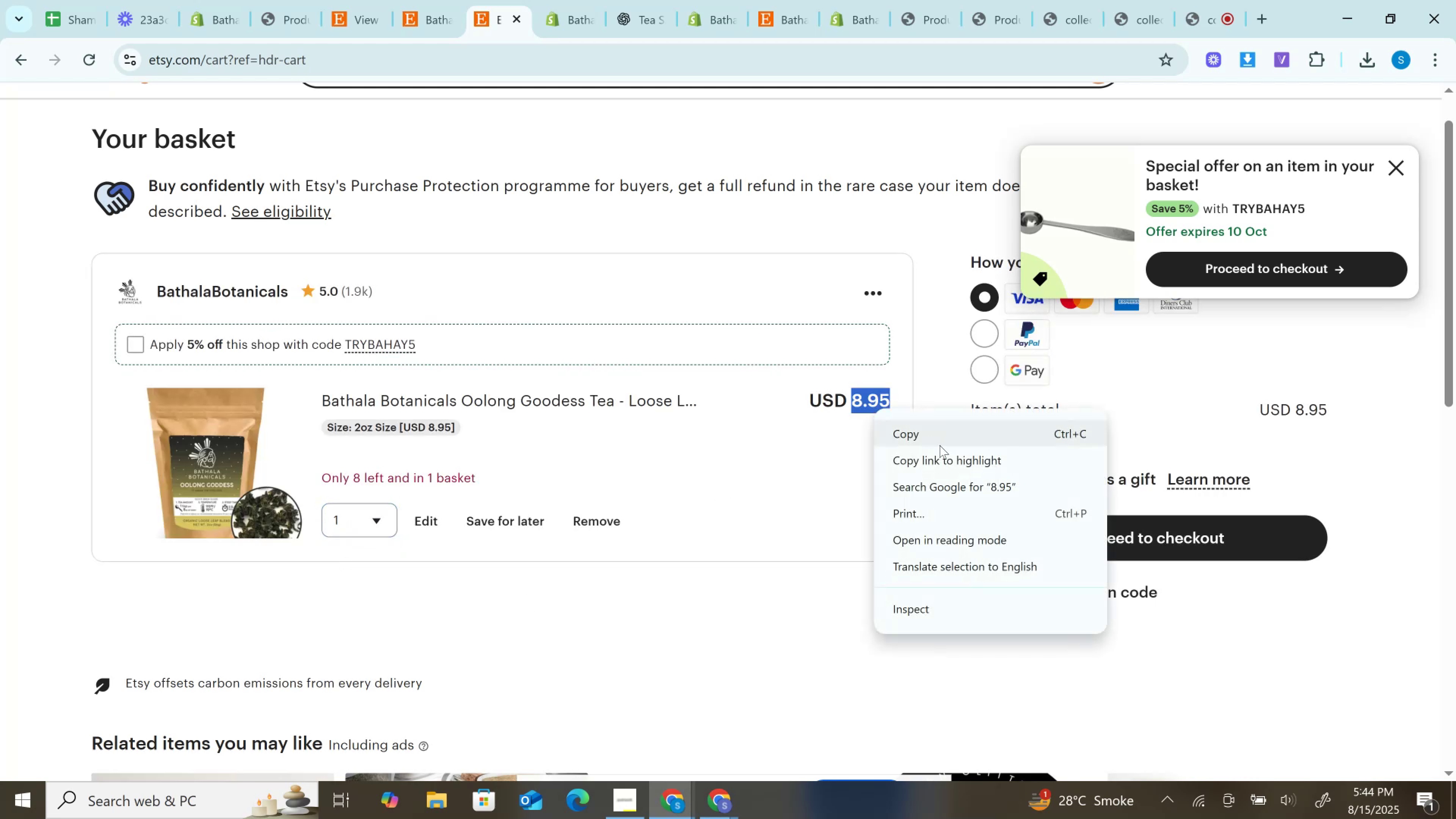 
left_click([940, 445])
 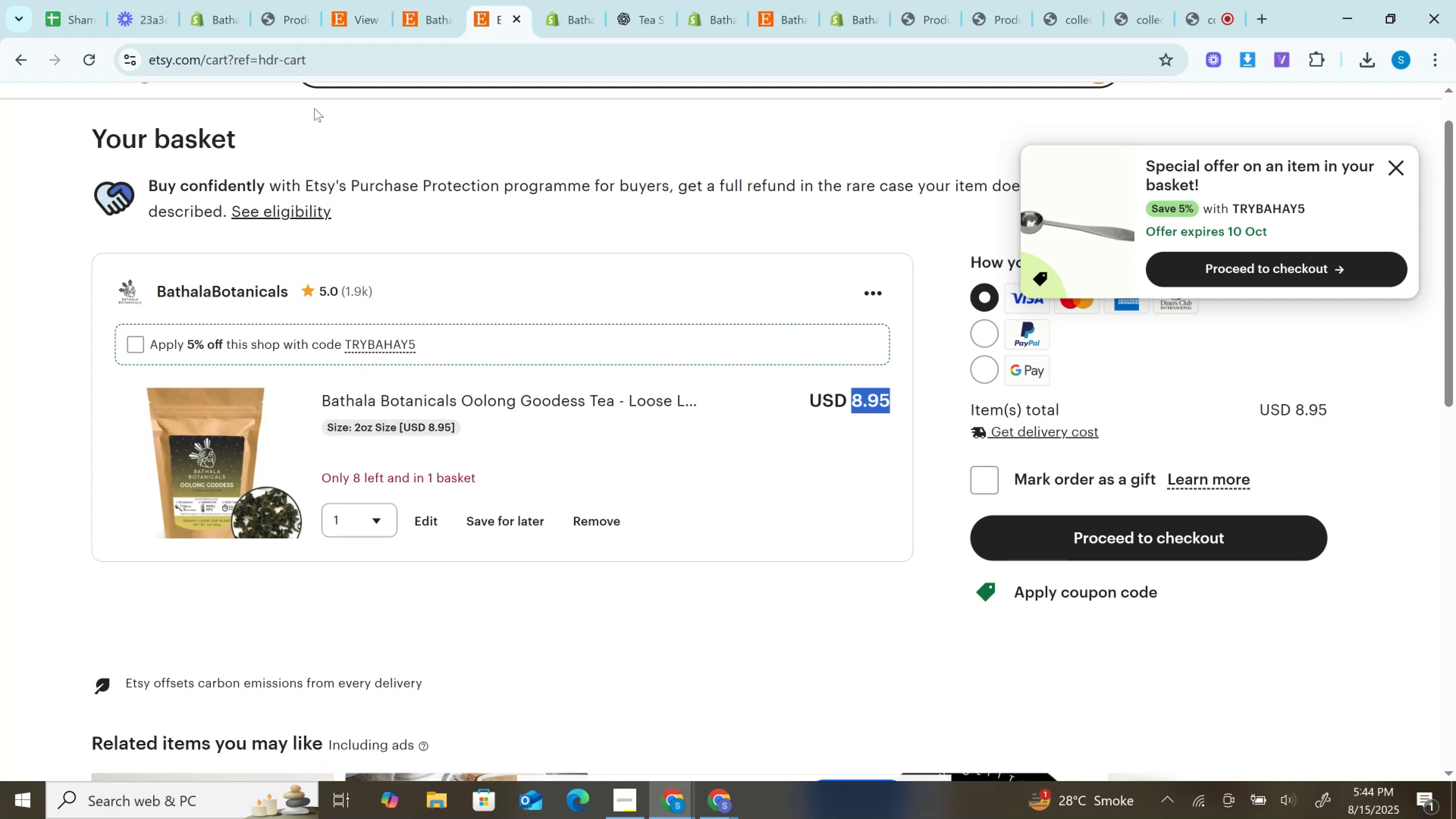 
wait(26.51)
 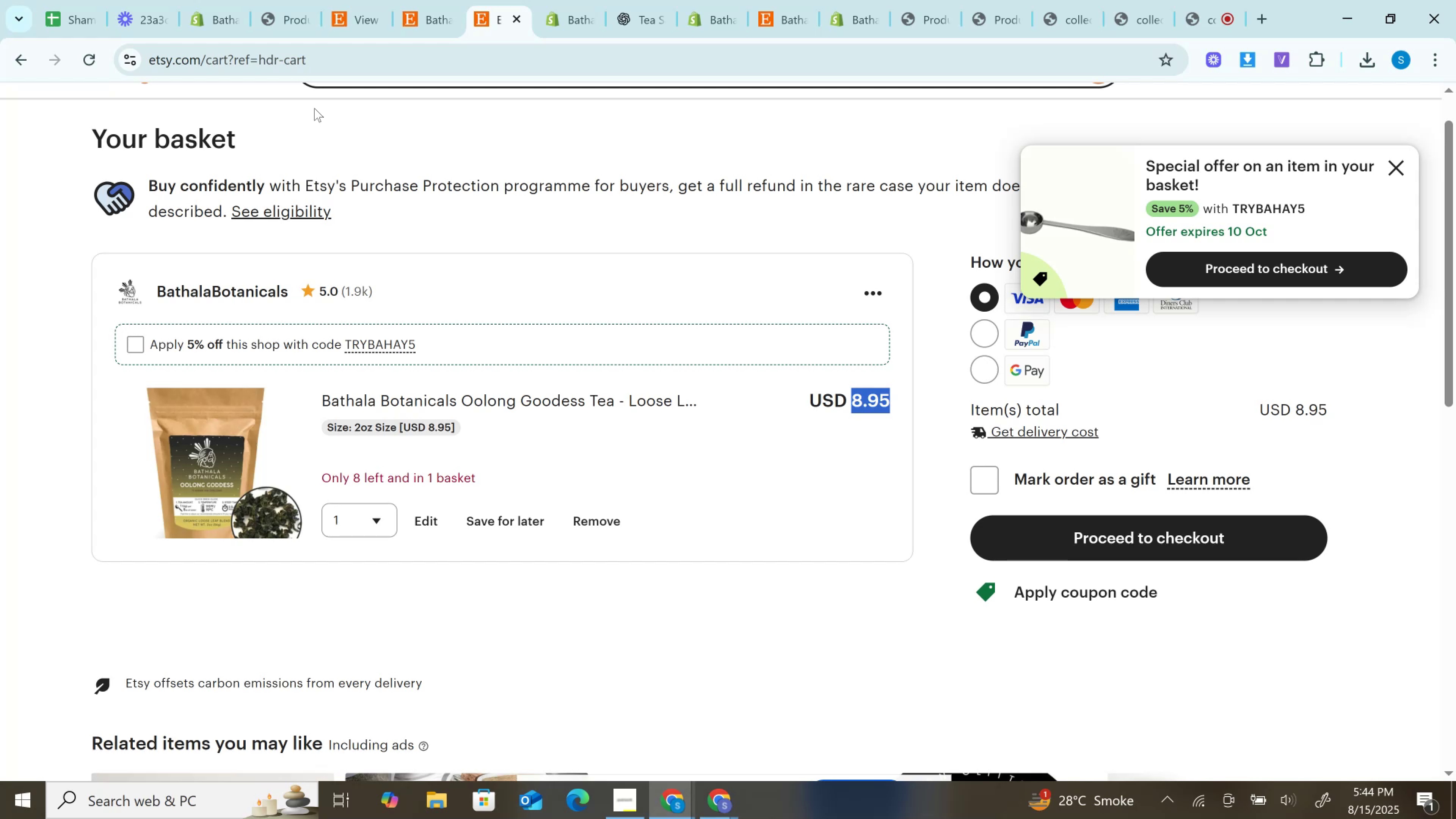 
left_click([566, 0])
 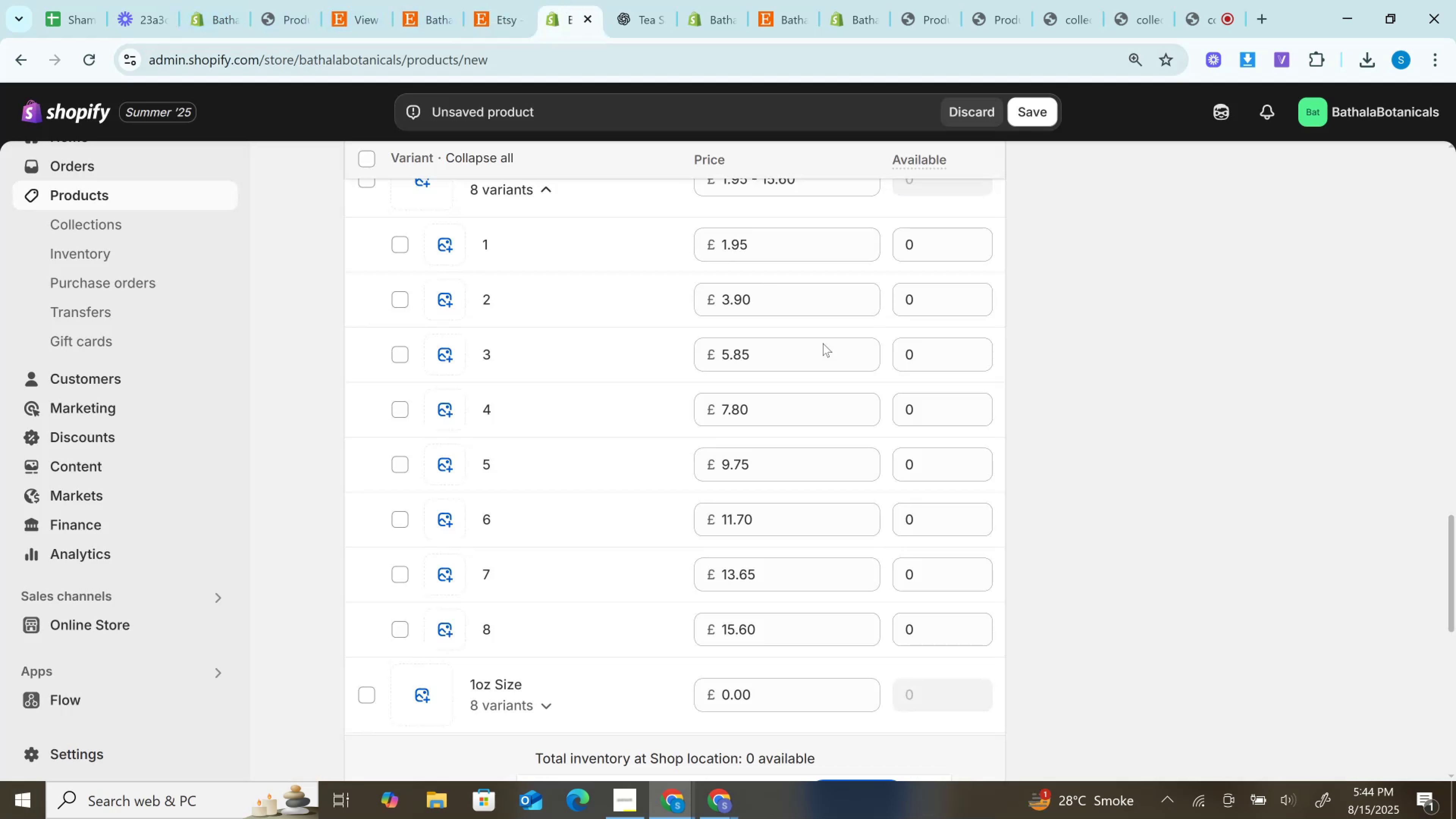 
scroll: coordinate [840, 379], scroll_direction: down, amount: 3.0
 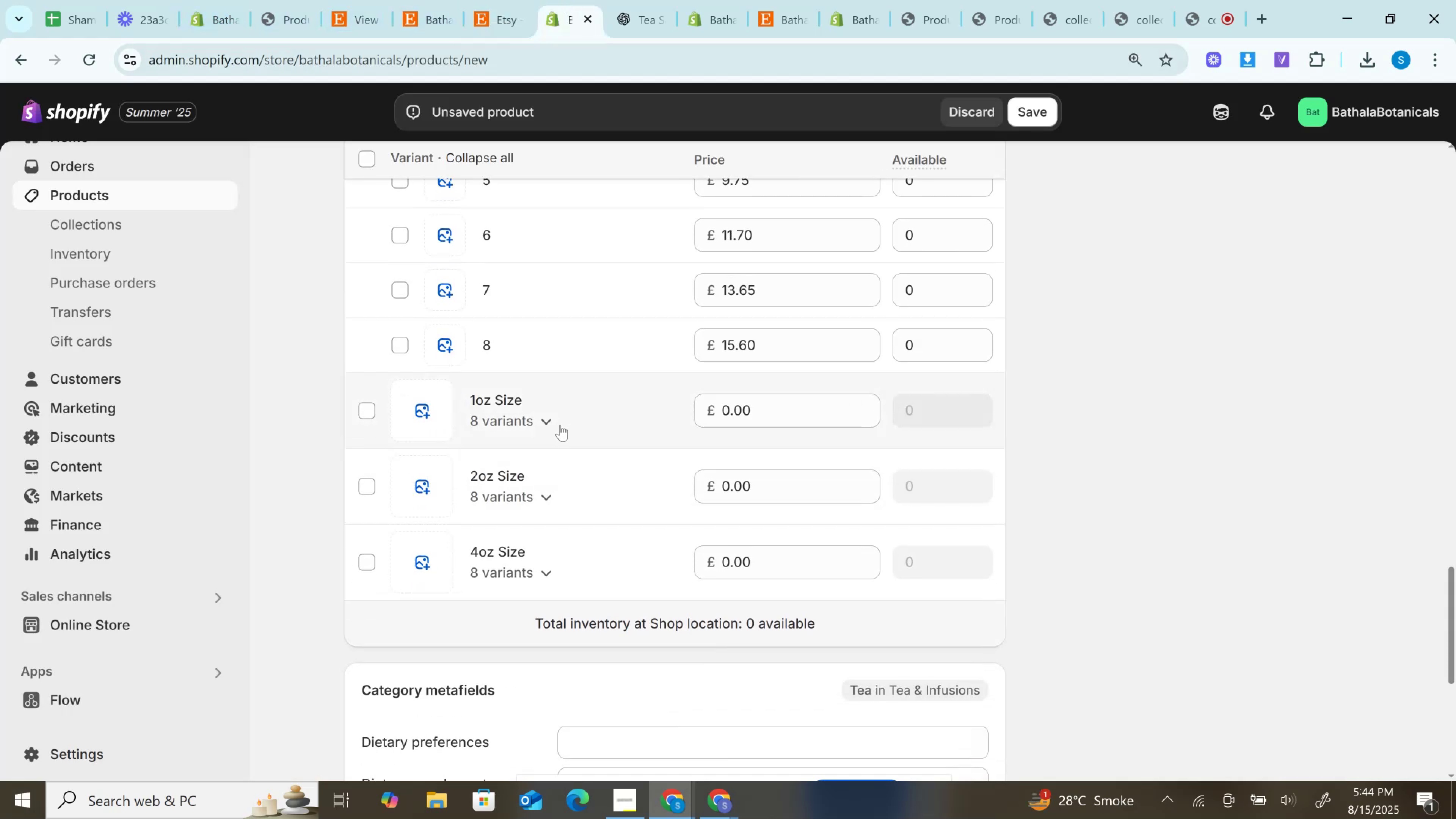 
left_click([558, 423])
 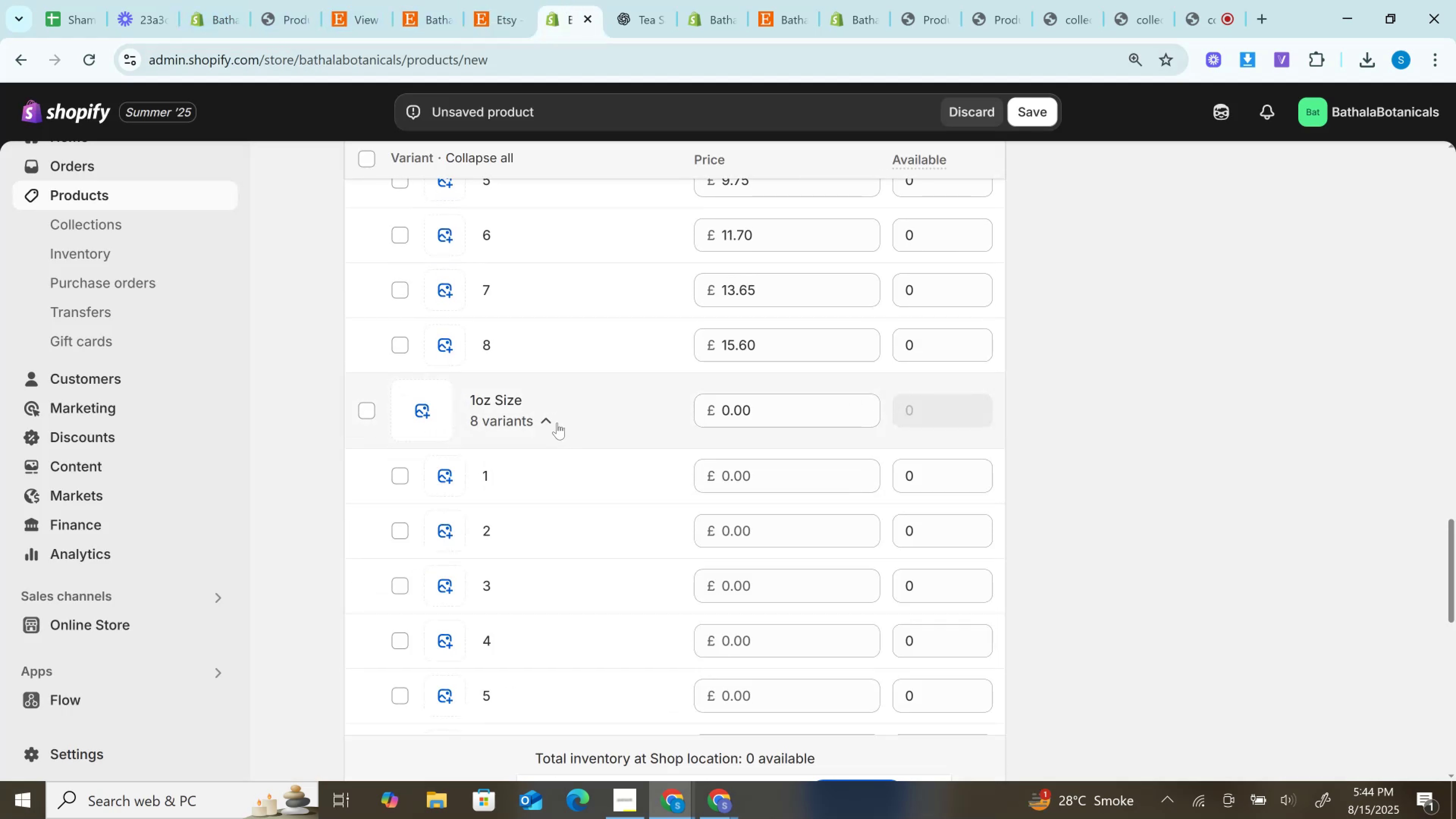 
scroll: coordinate [557, 423], scroll_direction: up, amount: 2.0
 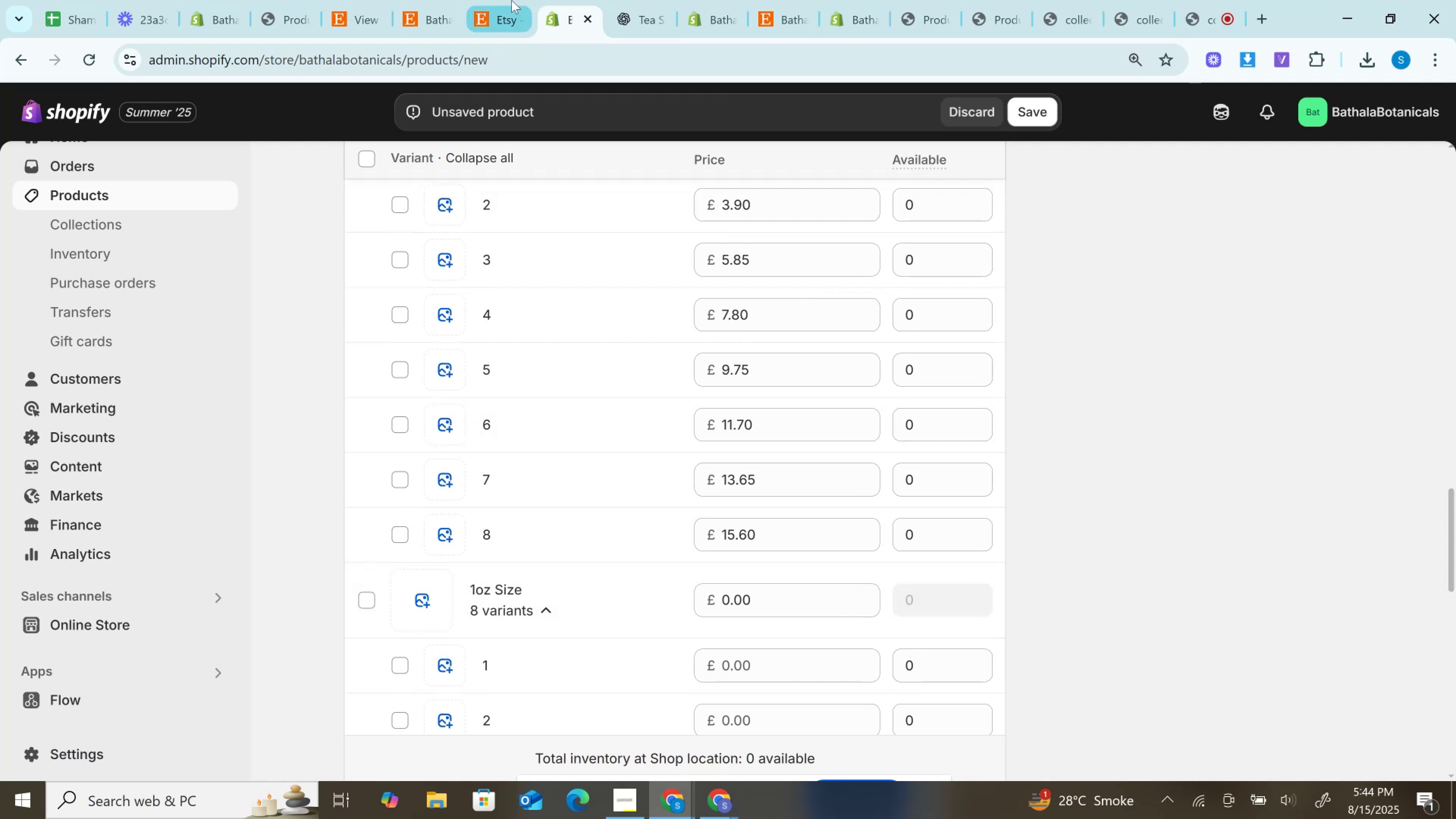 
left_click([507, 0])
 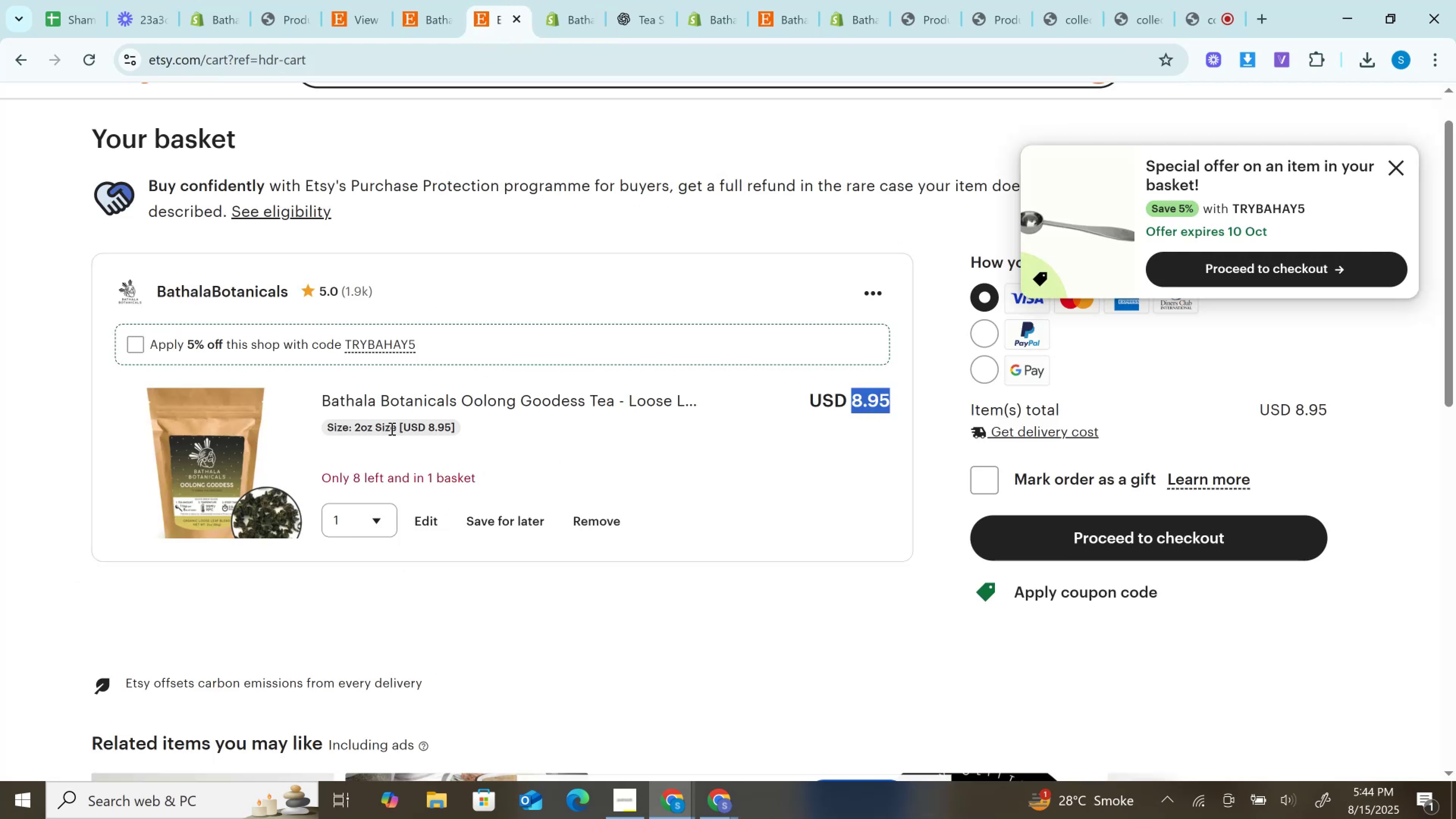 
left_click([563, 0])
 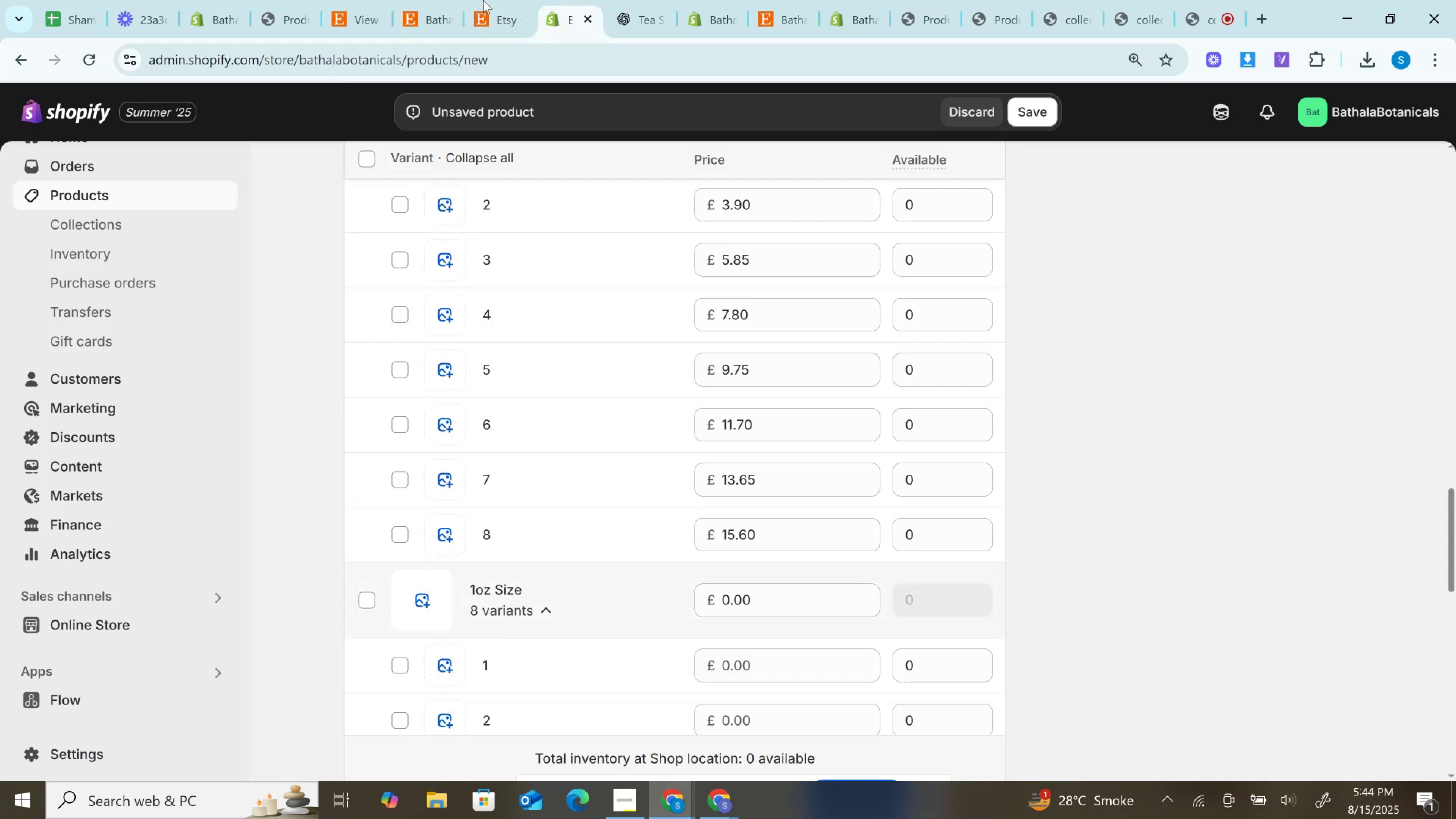 
left_click([491, 0])
 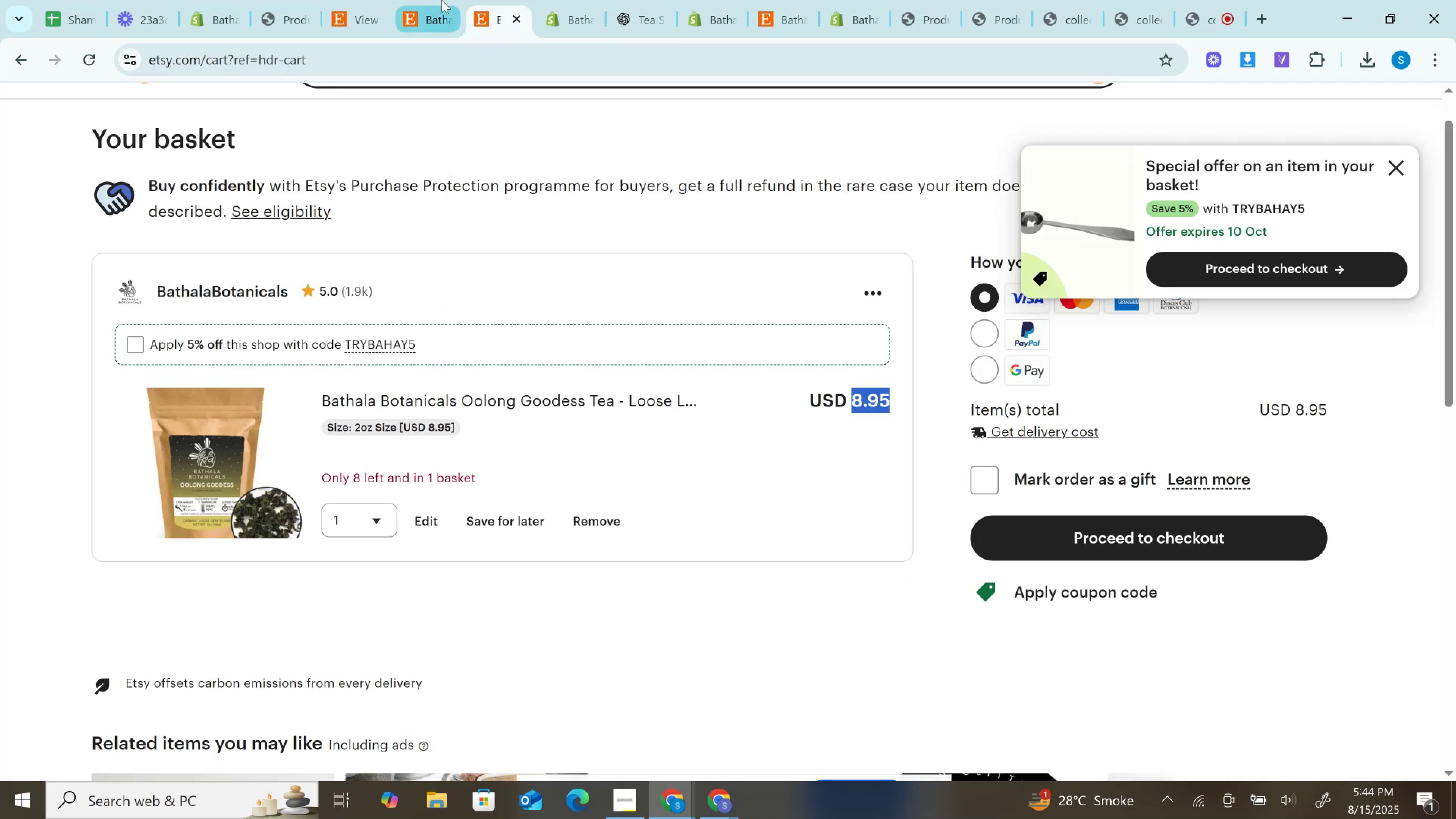 
left_click([442, 0])
 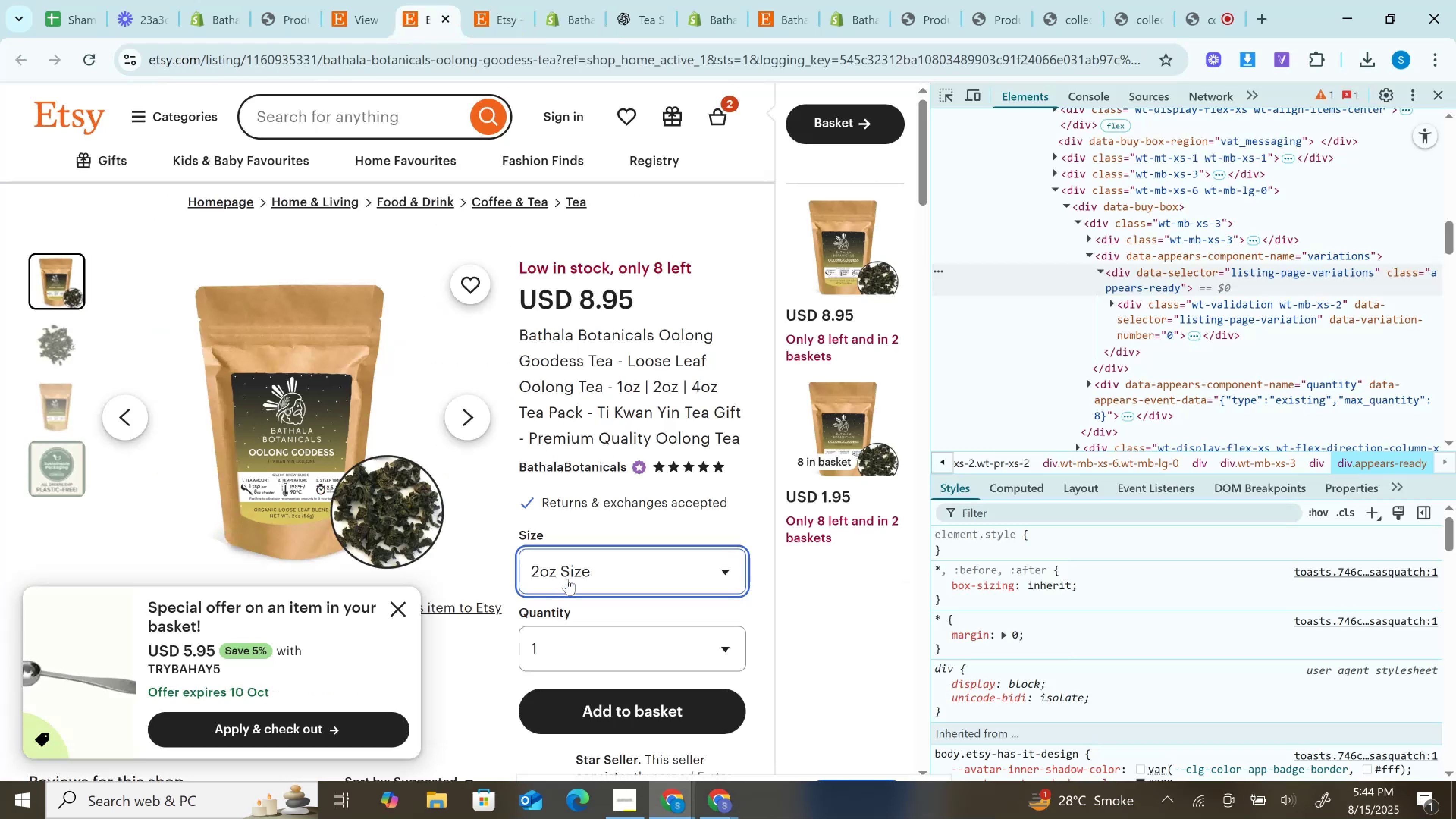 
left_click([571, 566])
 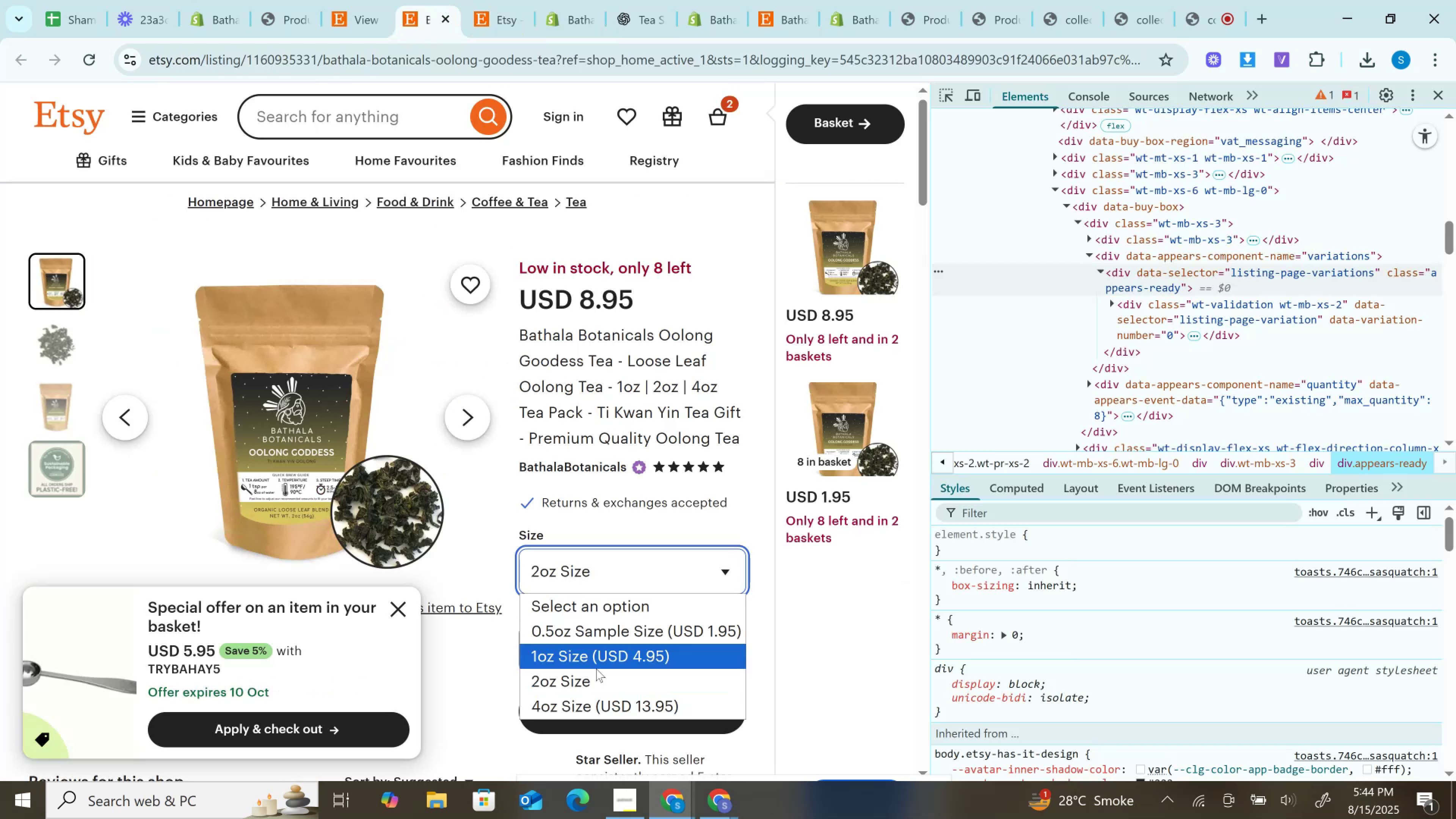 
left_click([596, 668])
 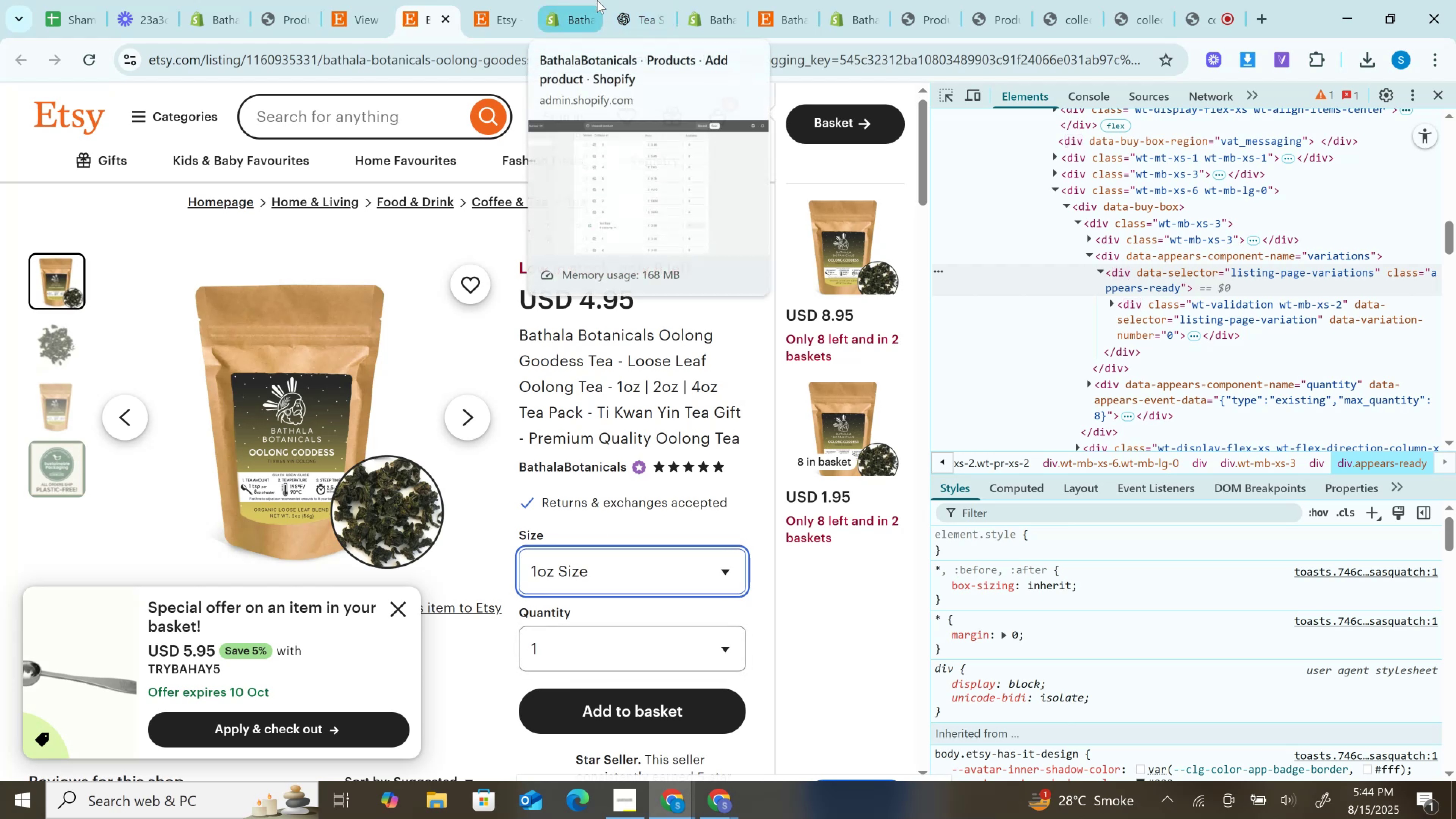 
left_click([517, 0])
 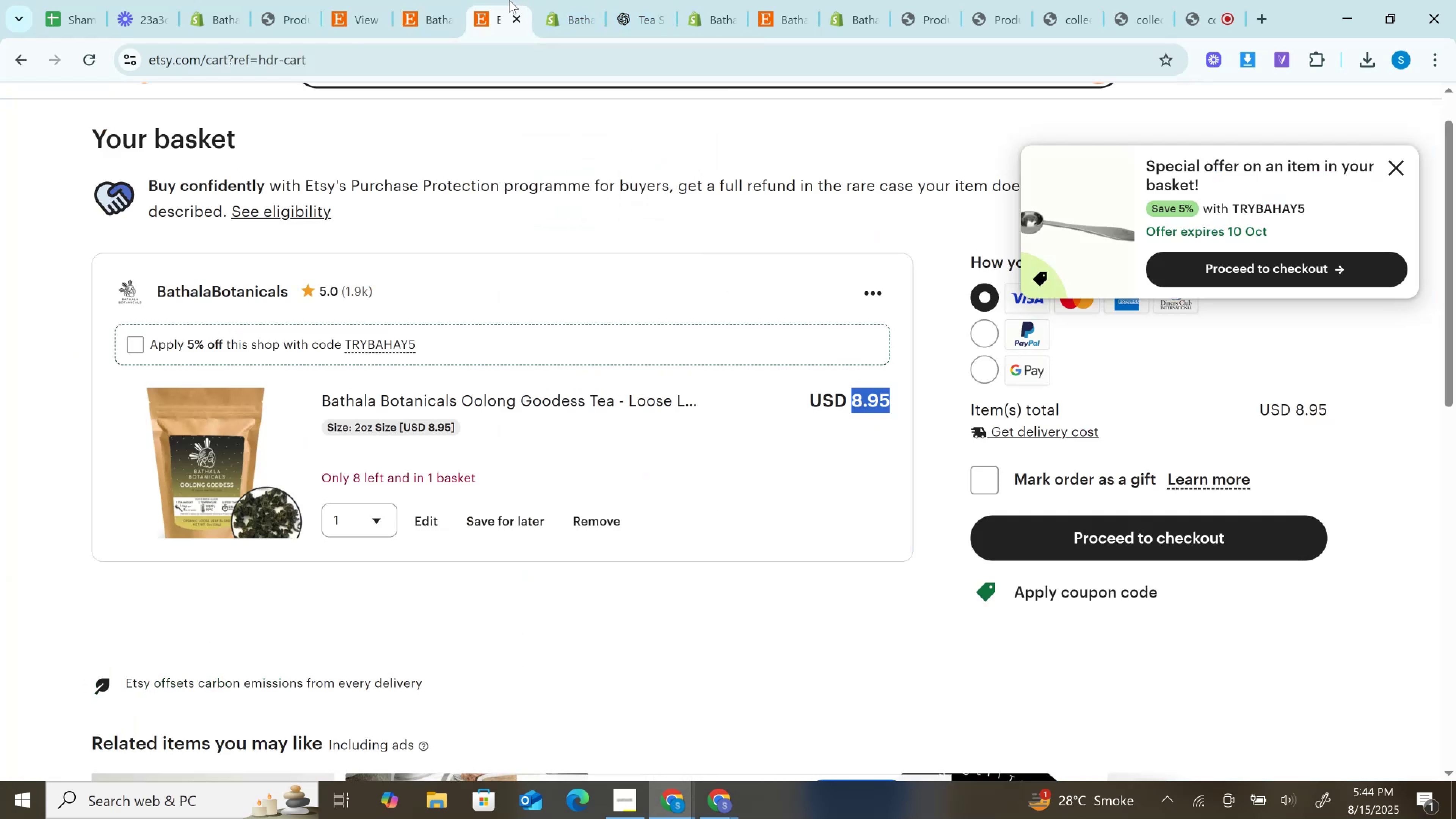 
left_click([570, 0])
 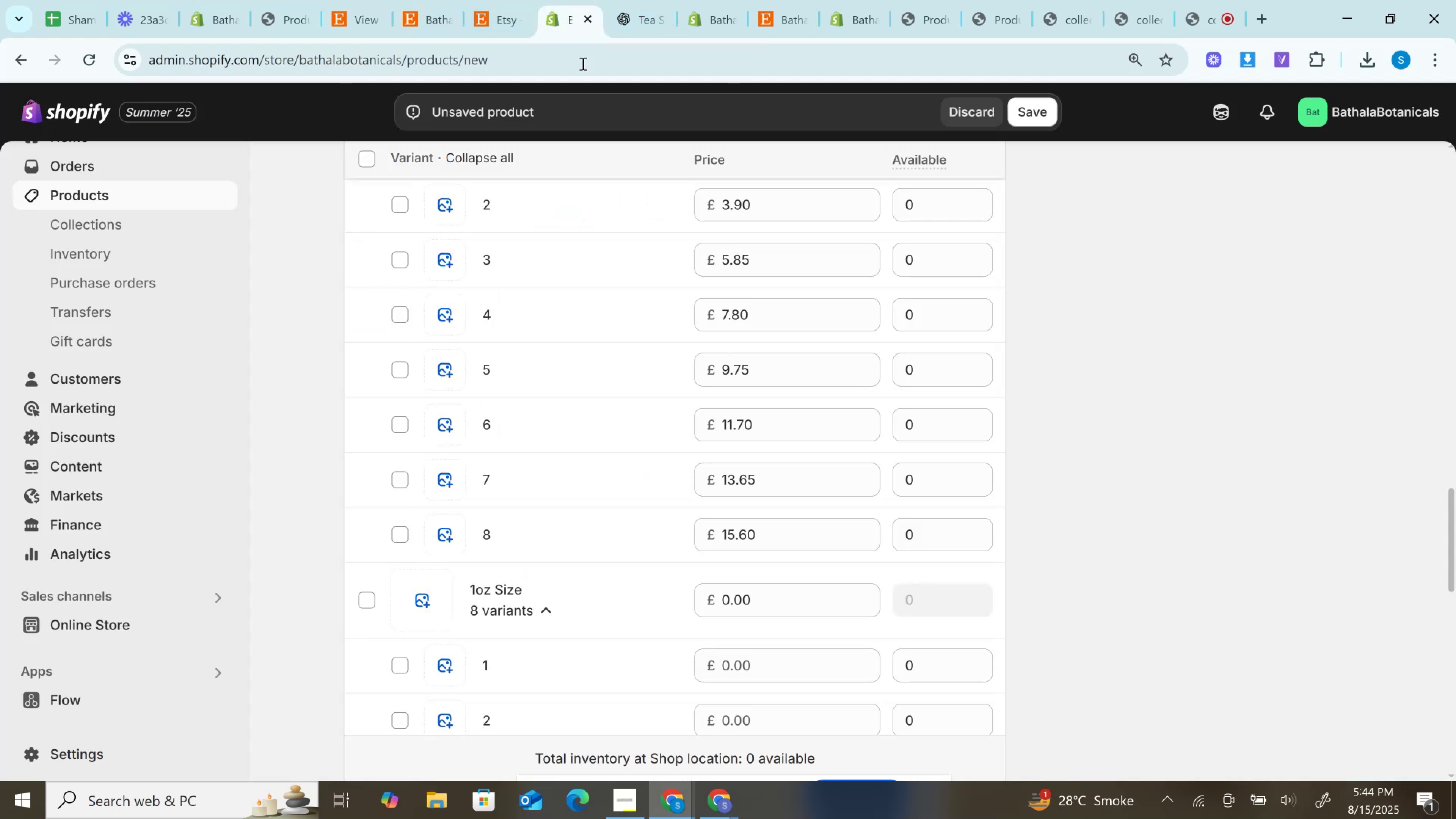 
scroll: coordinate [576, 412], scroll_direction: up, amount: 4.0
 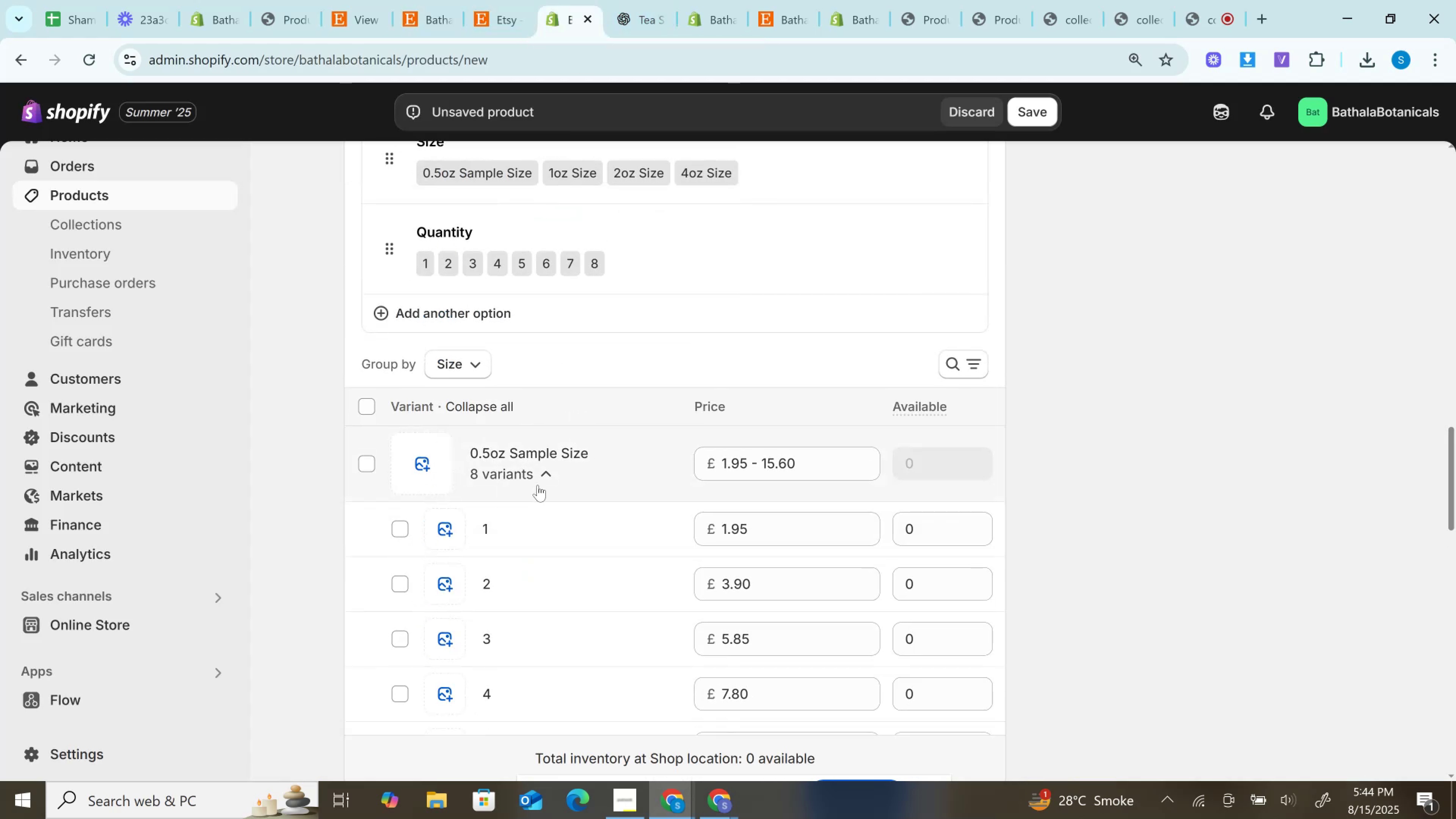 
left_click([544, 476])
 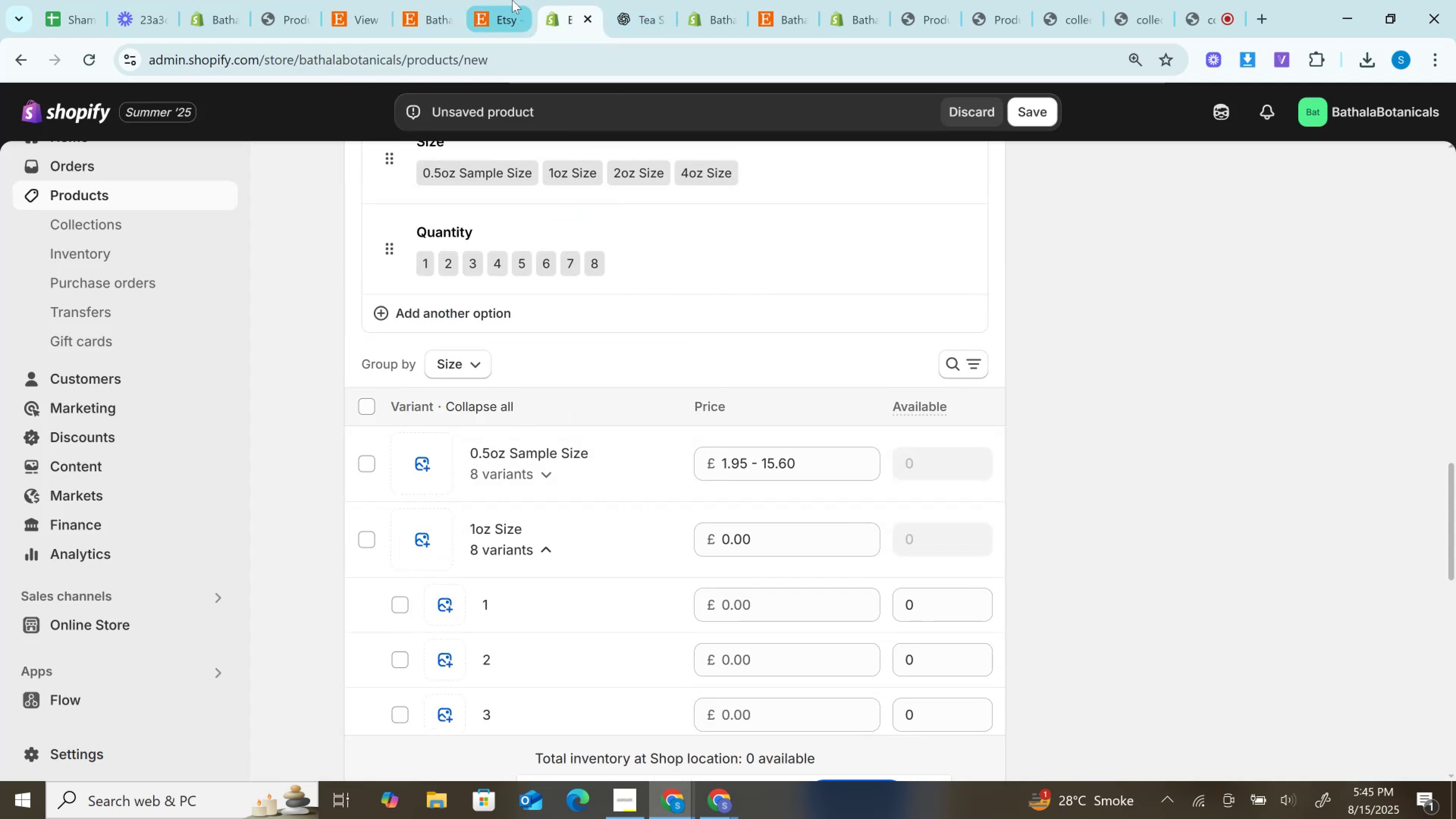 
left_click([512, 0])
 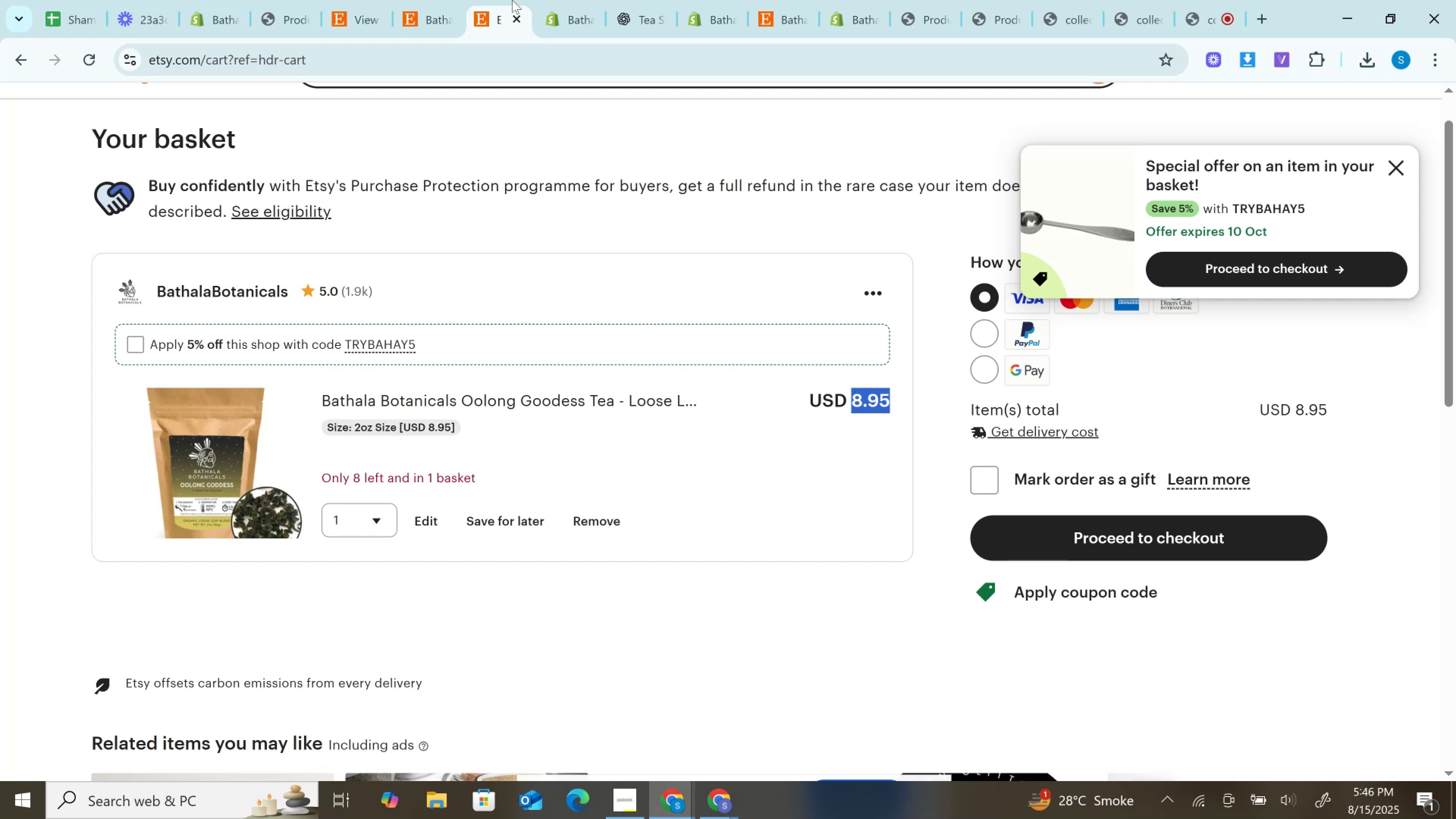 
wait(96.26)
 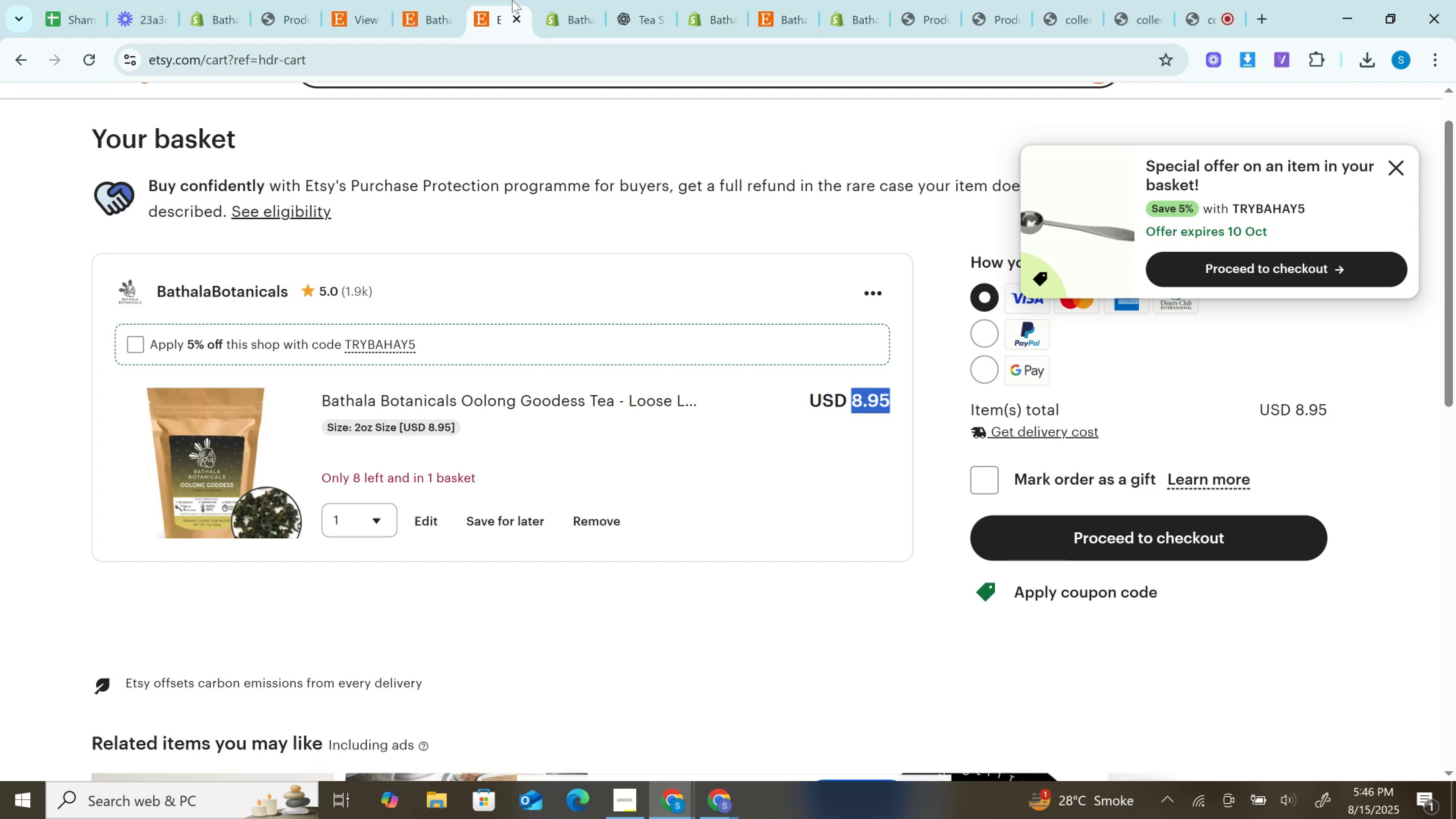 
double_click([512, 0])
 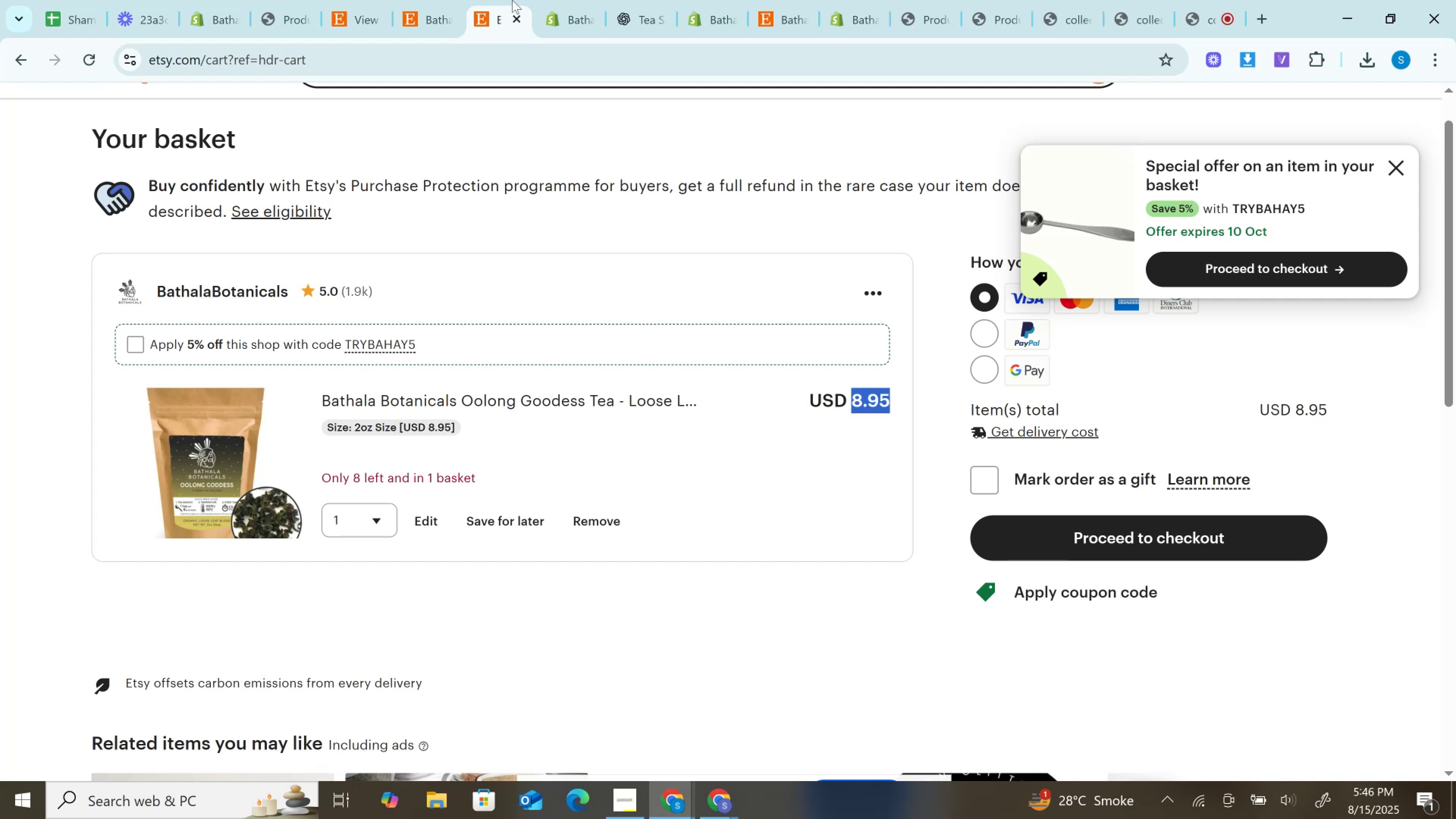 
wait(17.1)
 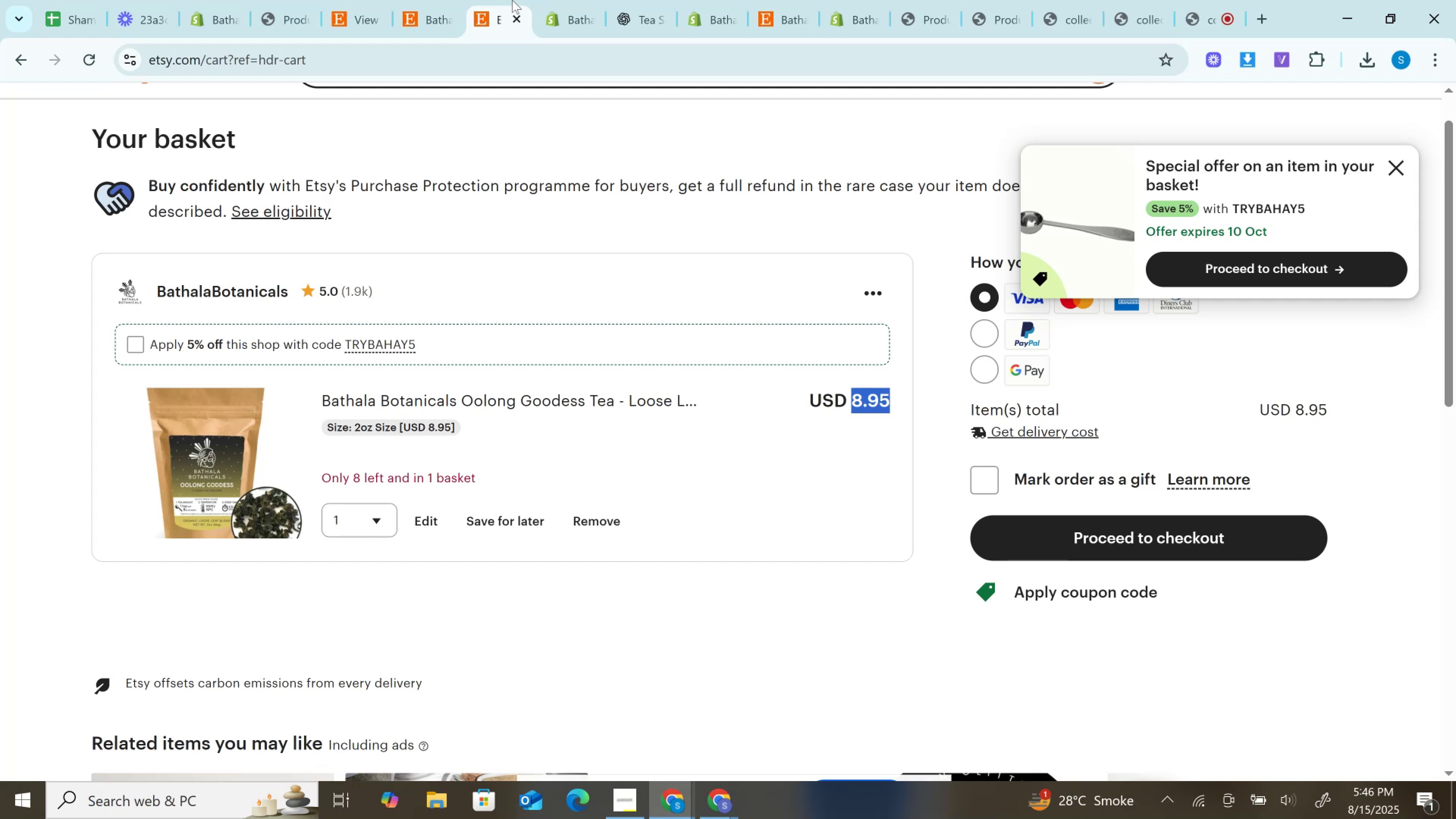 
left_click([435, 0])
 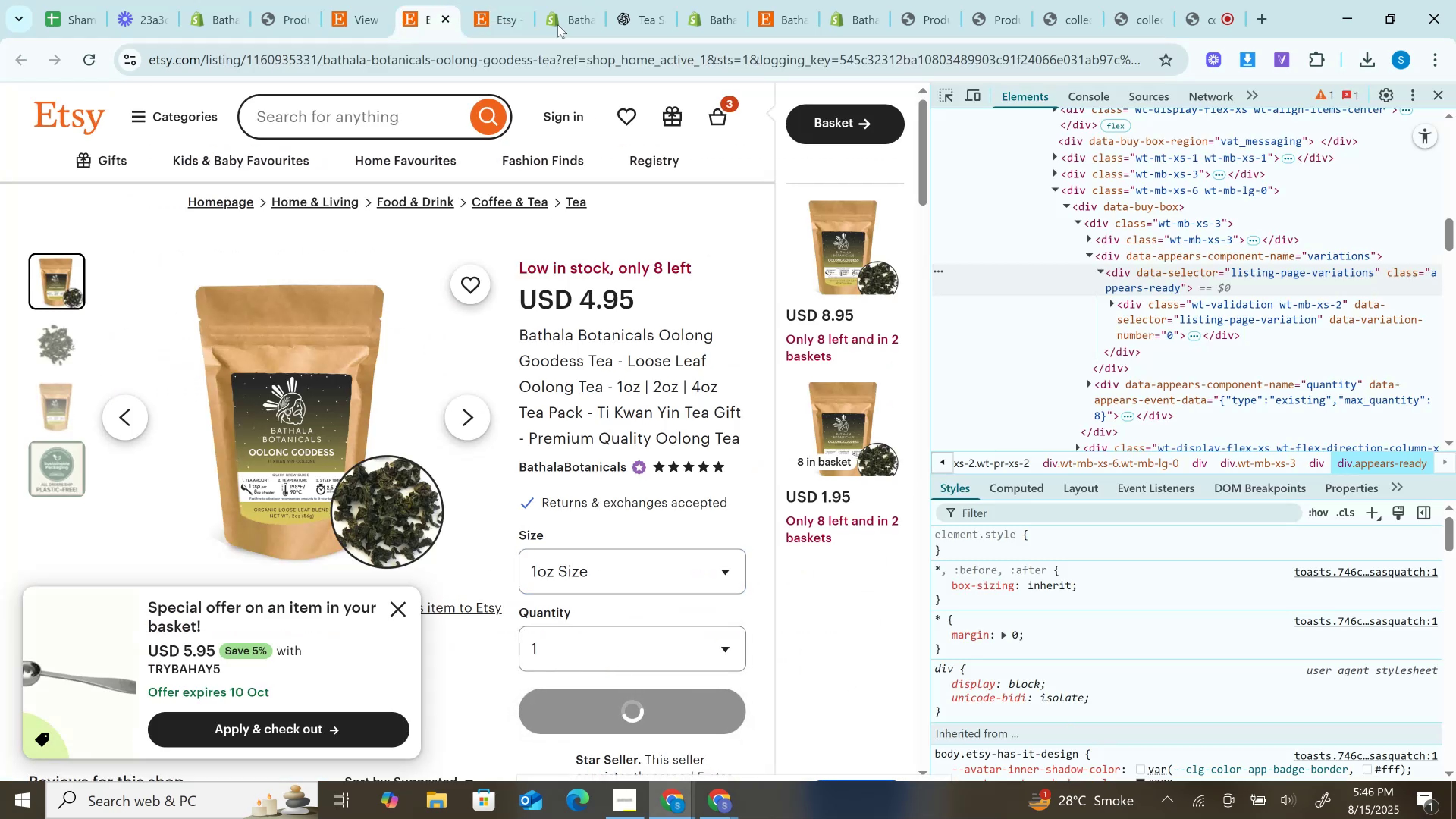 
left_click([518, 0])
 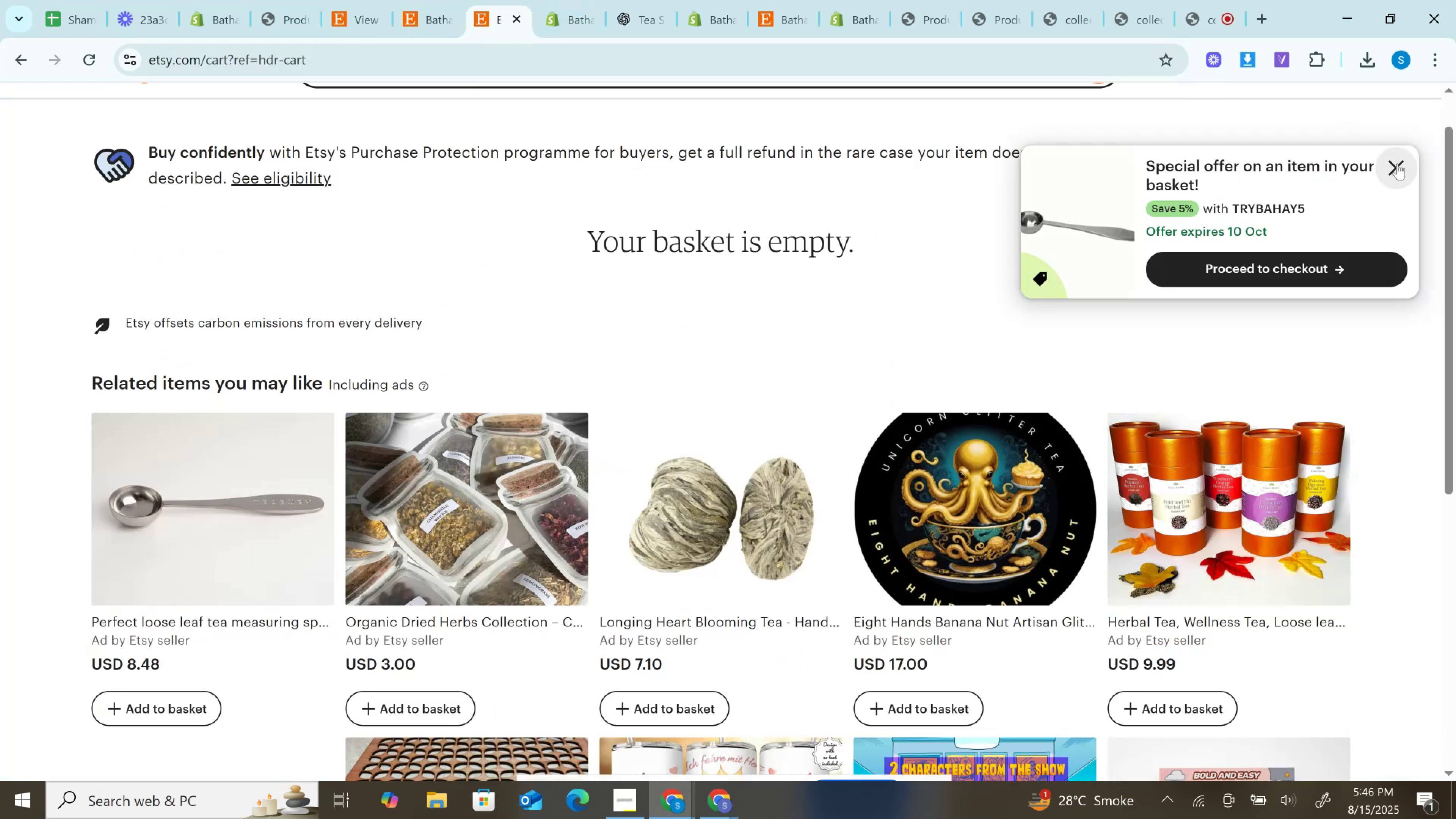 
left_click([1390, 168])
 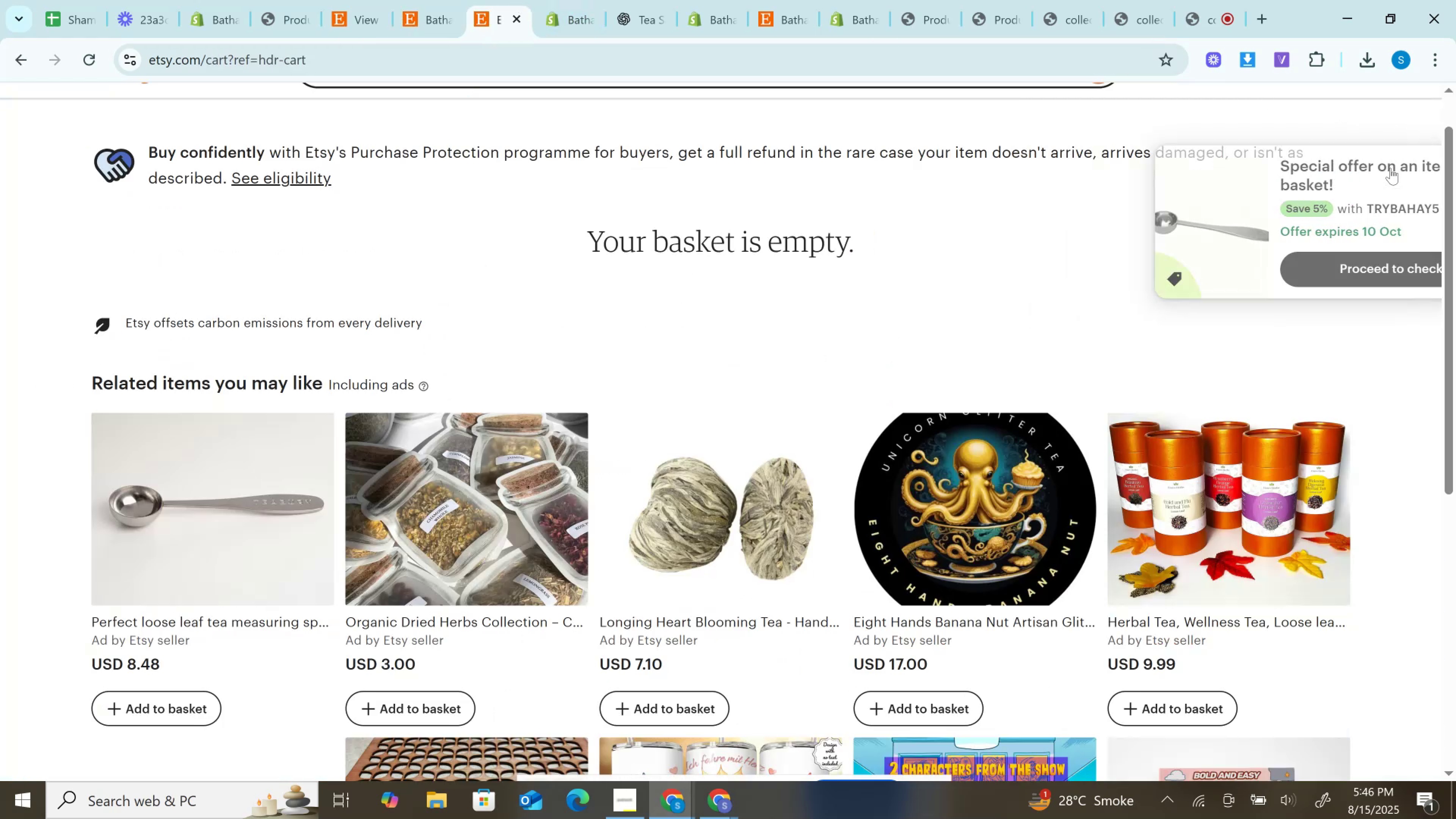 
scroll: coordinate [1390, 168], scroll_direction: up, amount: 8.0
 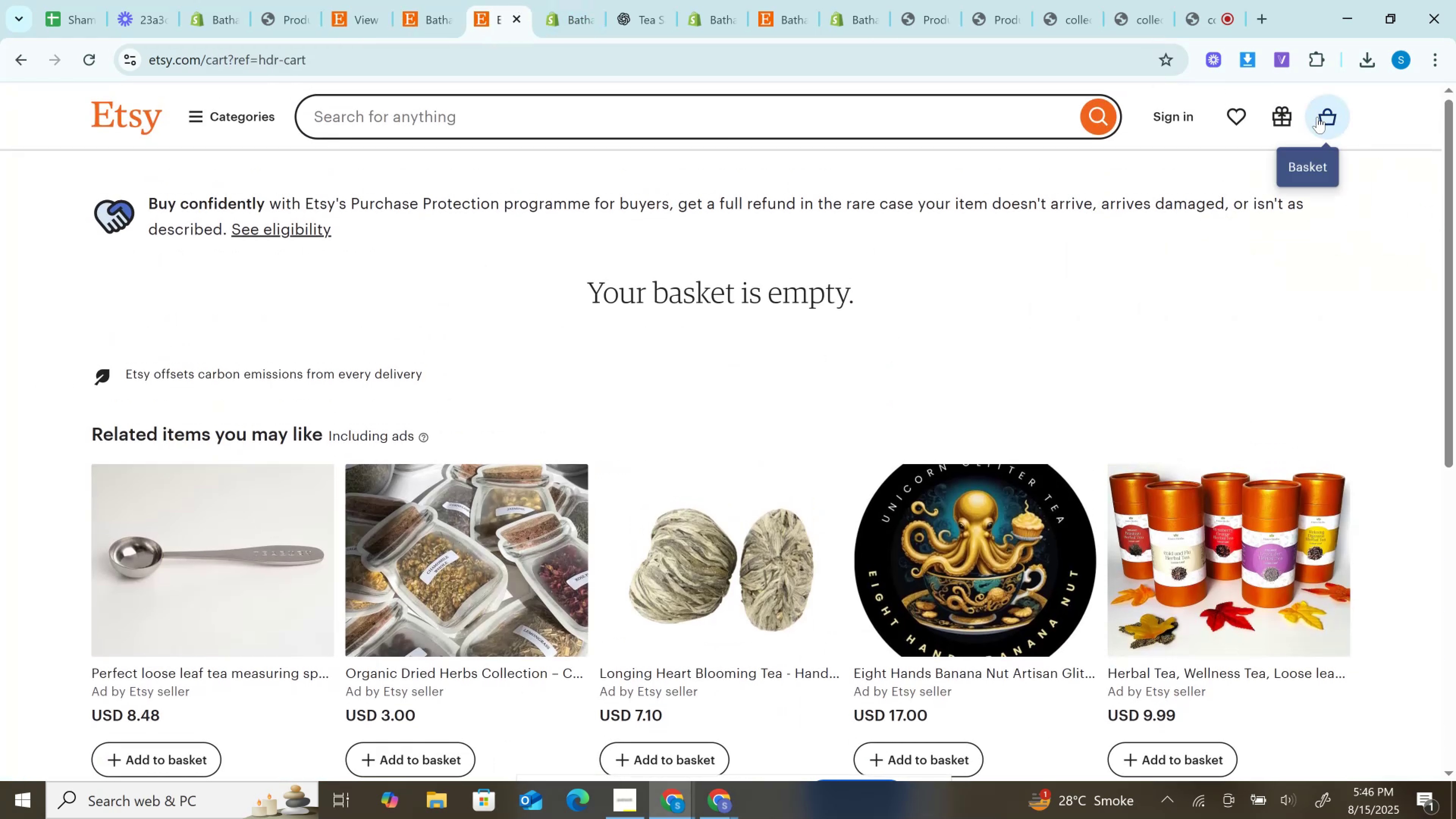 
left_click([1317, 117])
 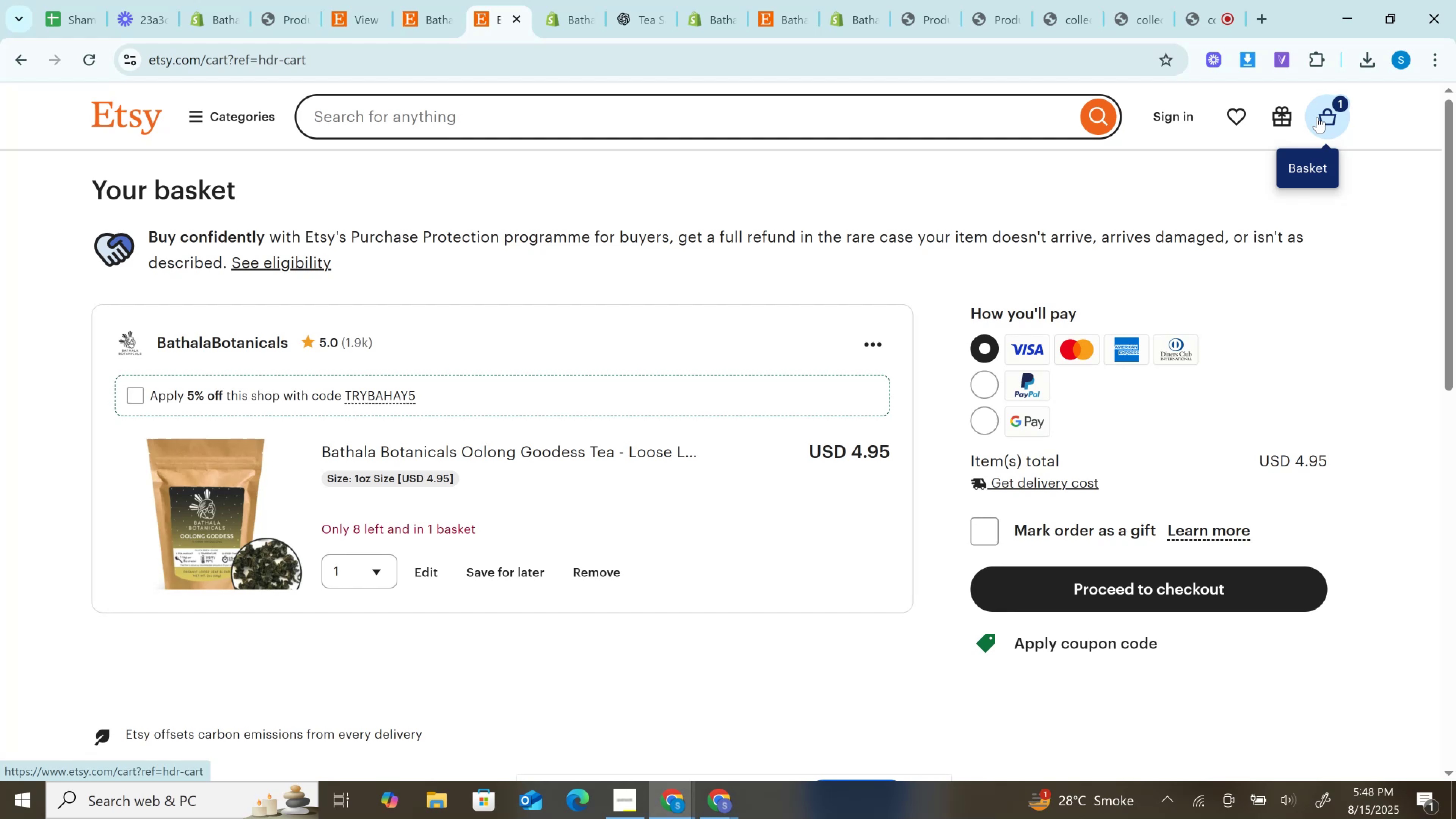 
wait(71.89)
 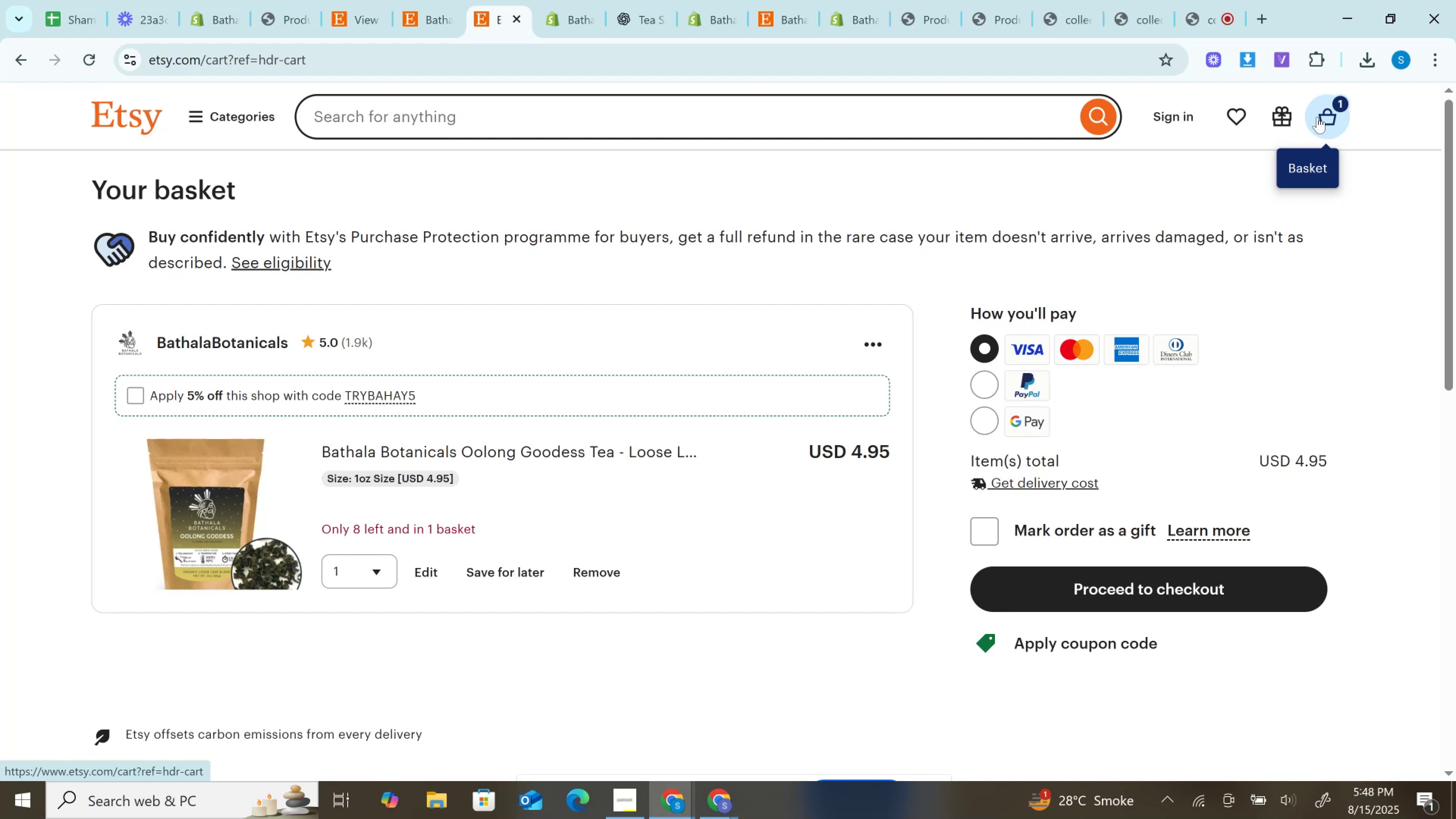 
left_click([866, 440])
 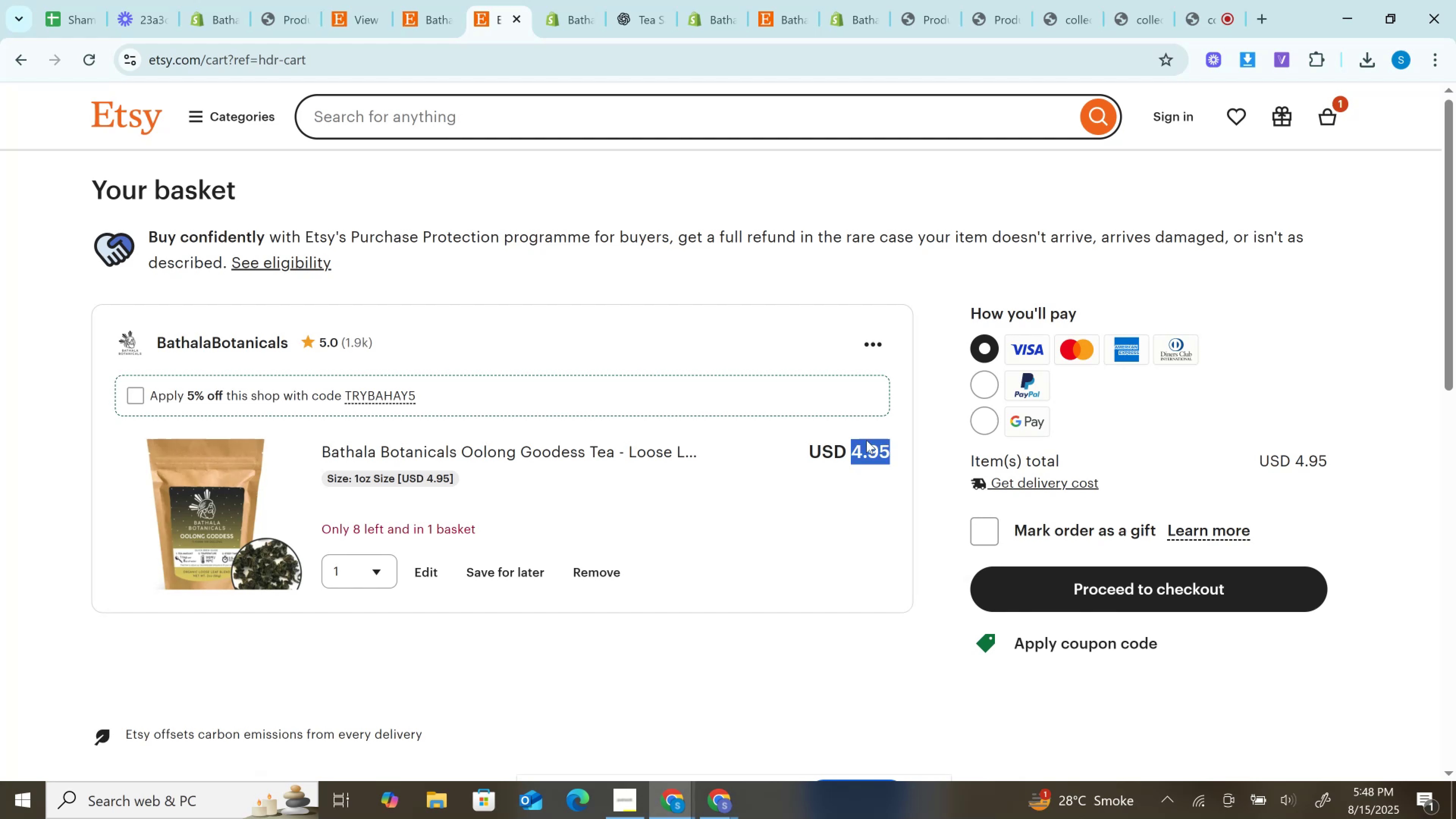 
double_click([866, 440])
 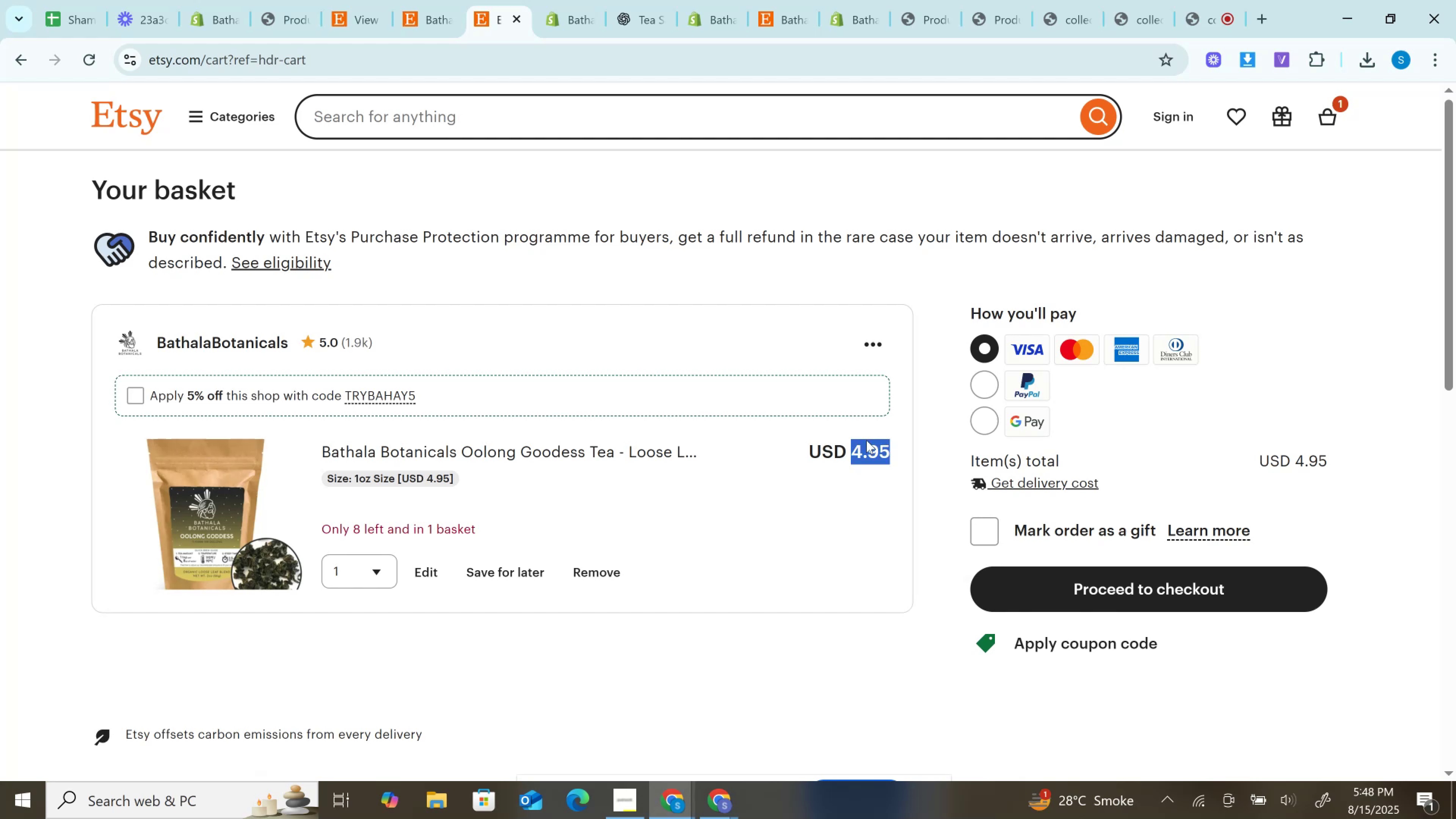 
key(Control+C)
 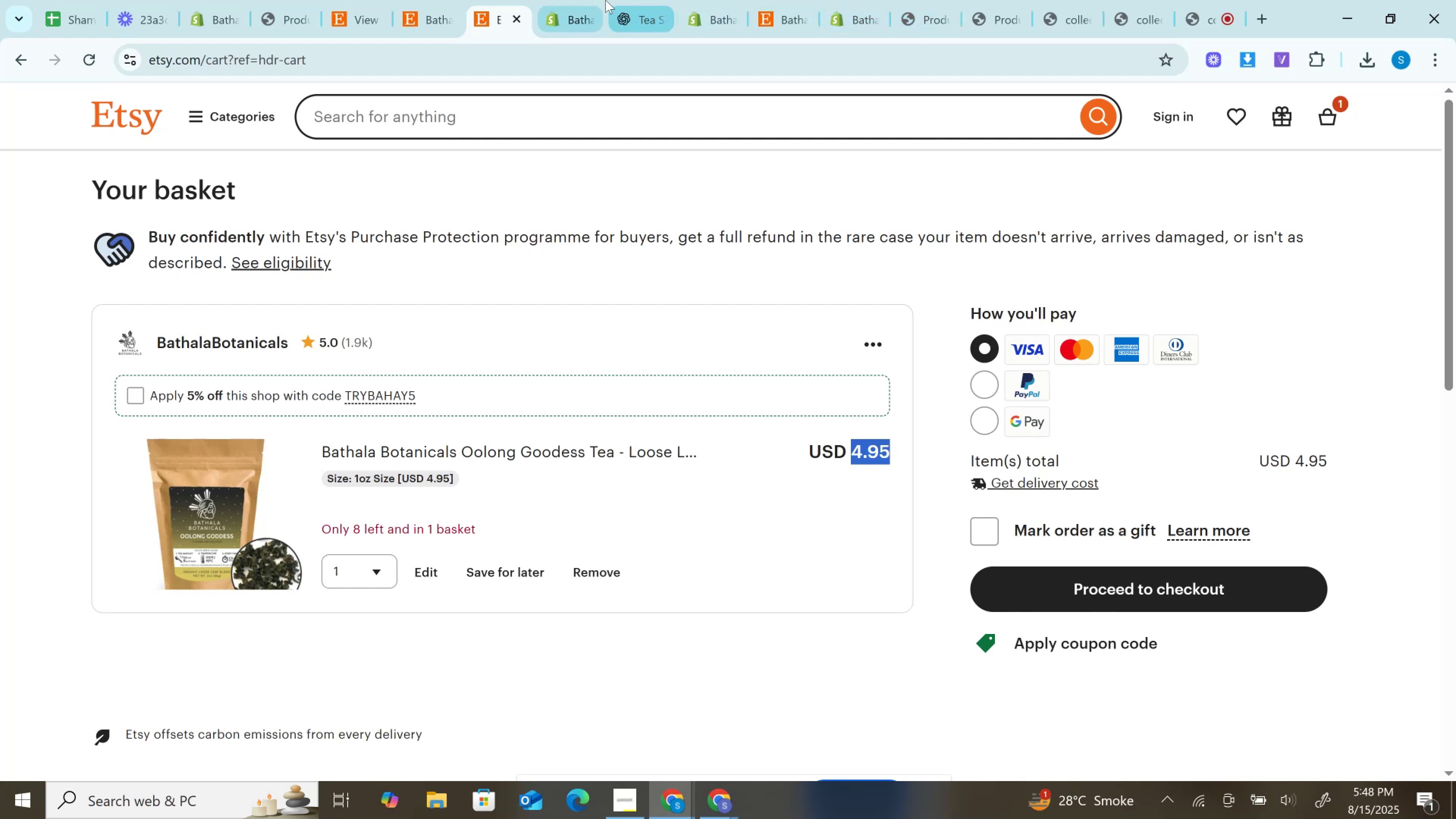 
left_click([563, 0])
 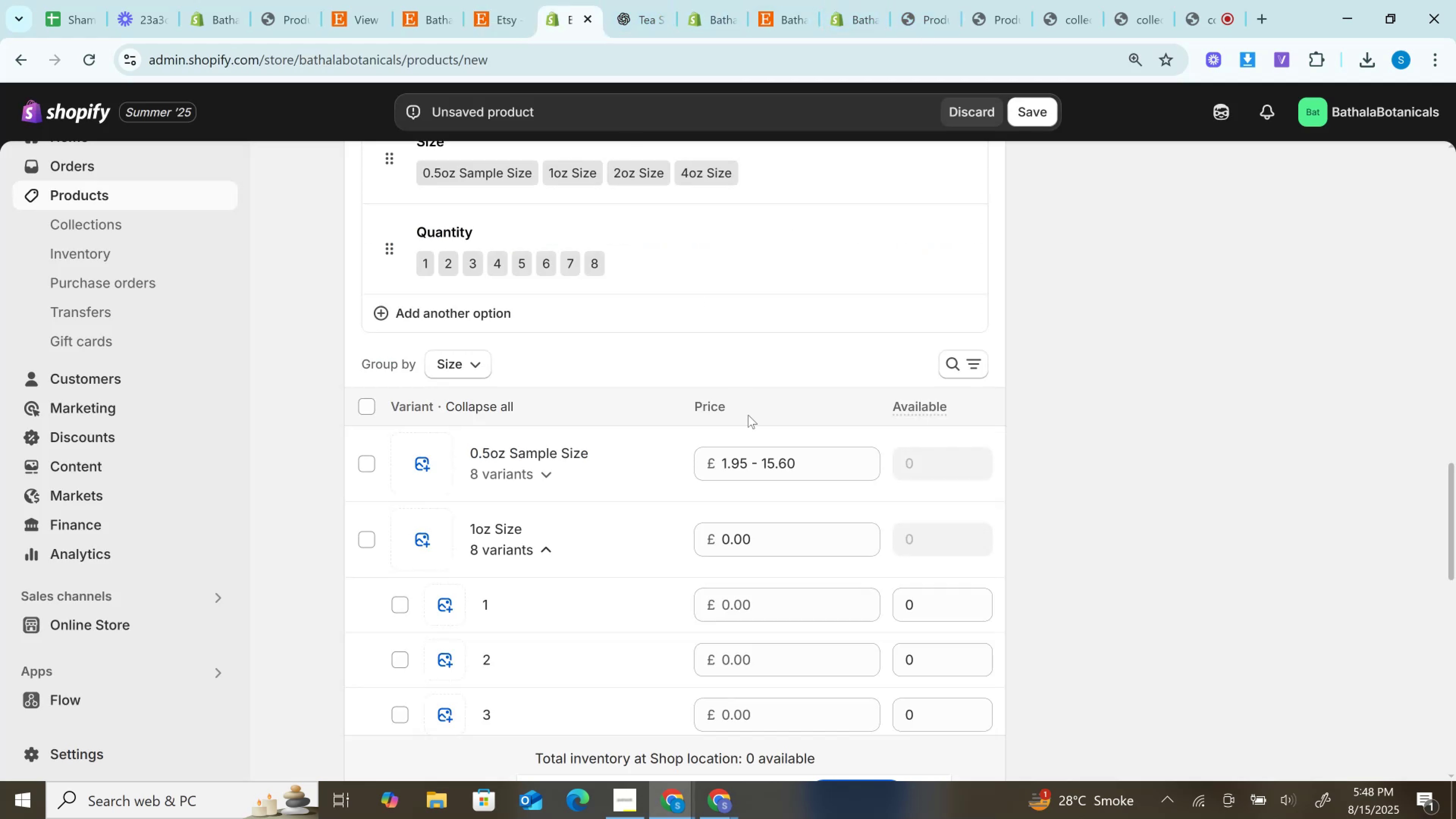 
scroll: coordinate [733, 433], scroll_direction: down, amount: 2.0
 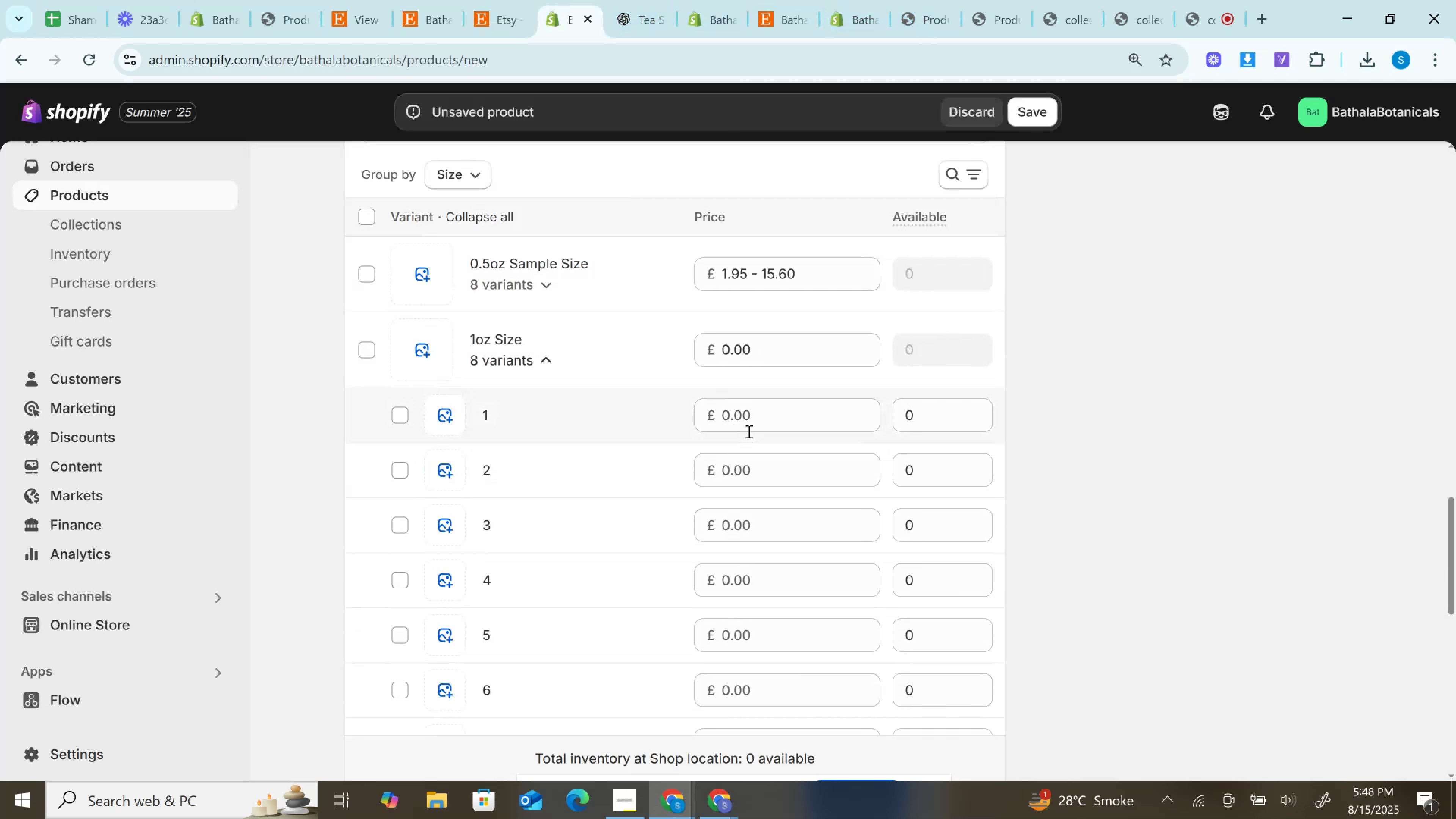 
left_click([748, 423])
 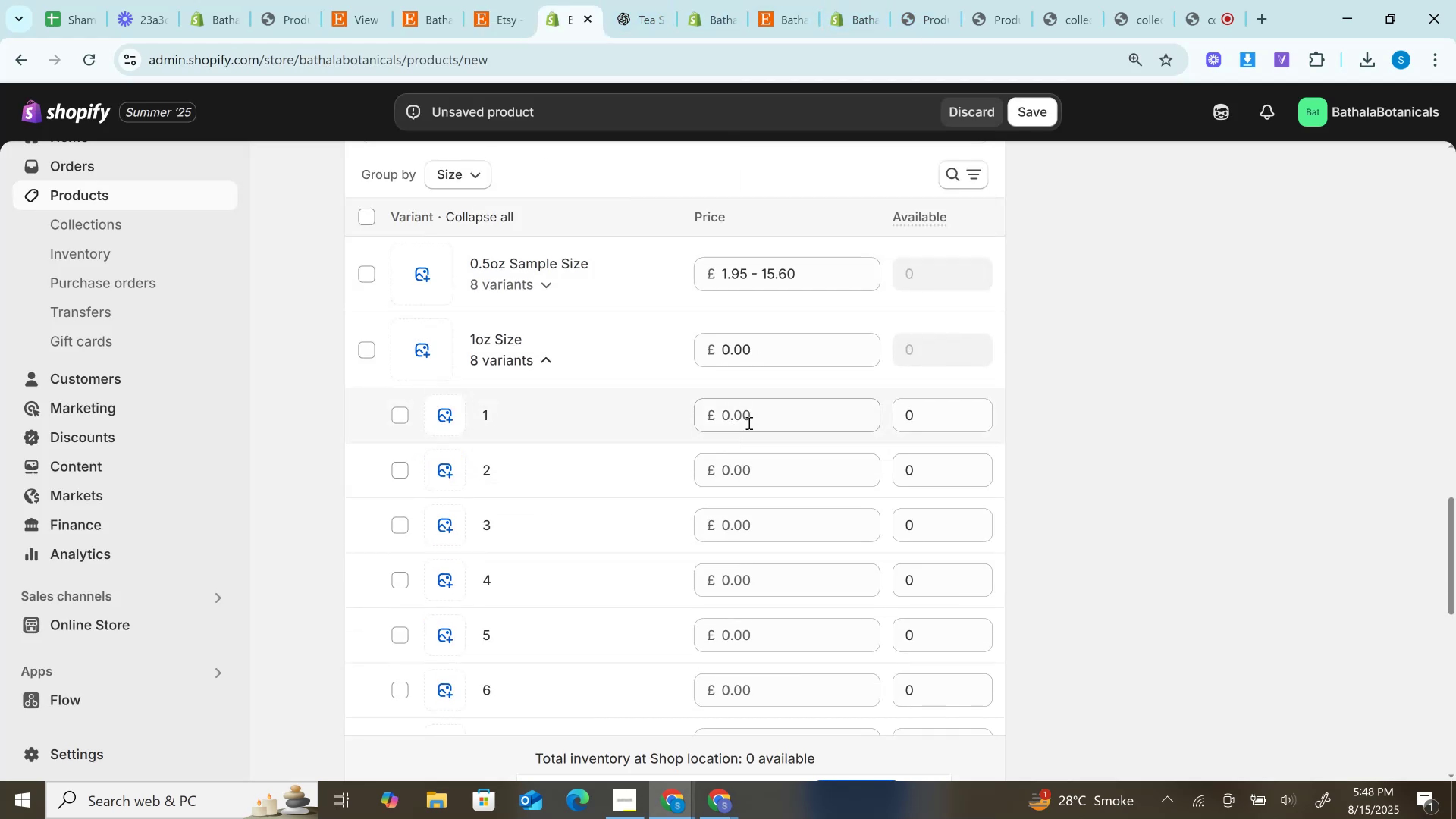 
key(Control+V)
 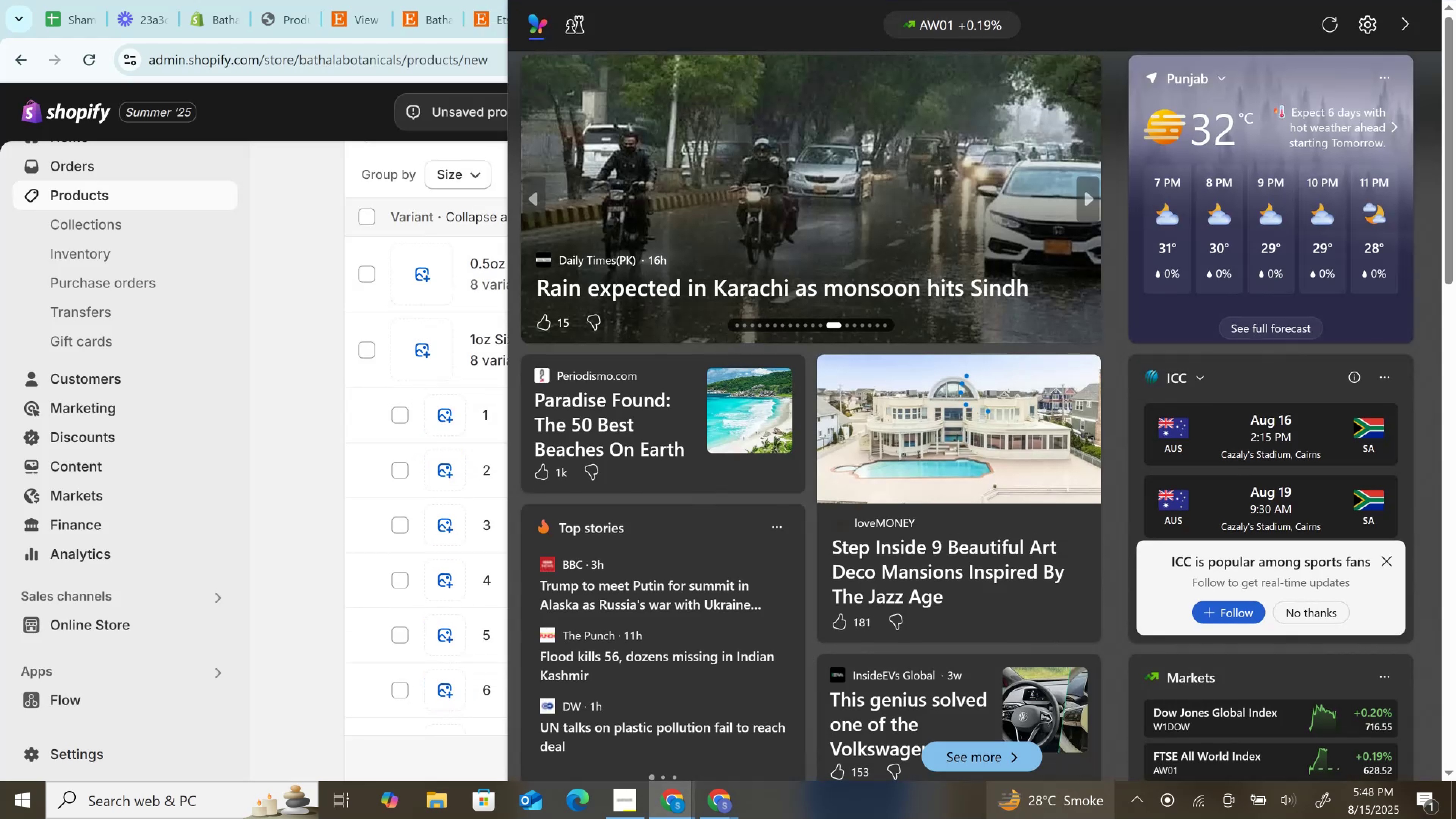 
left_click([276, 469])
 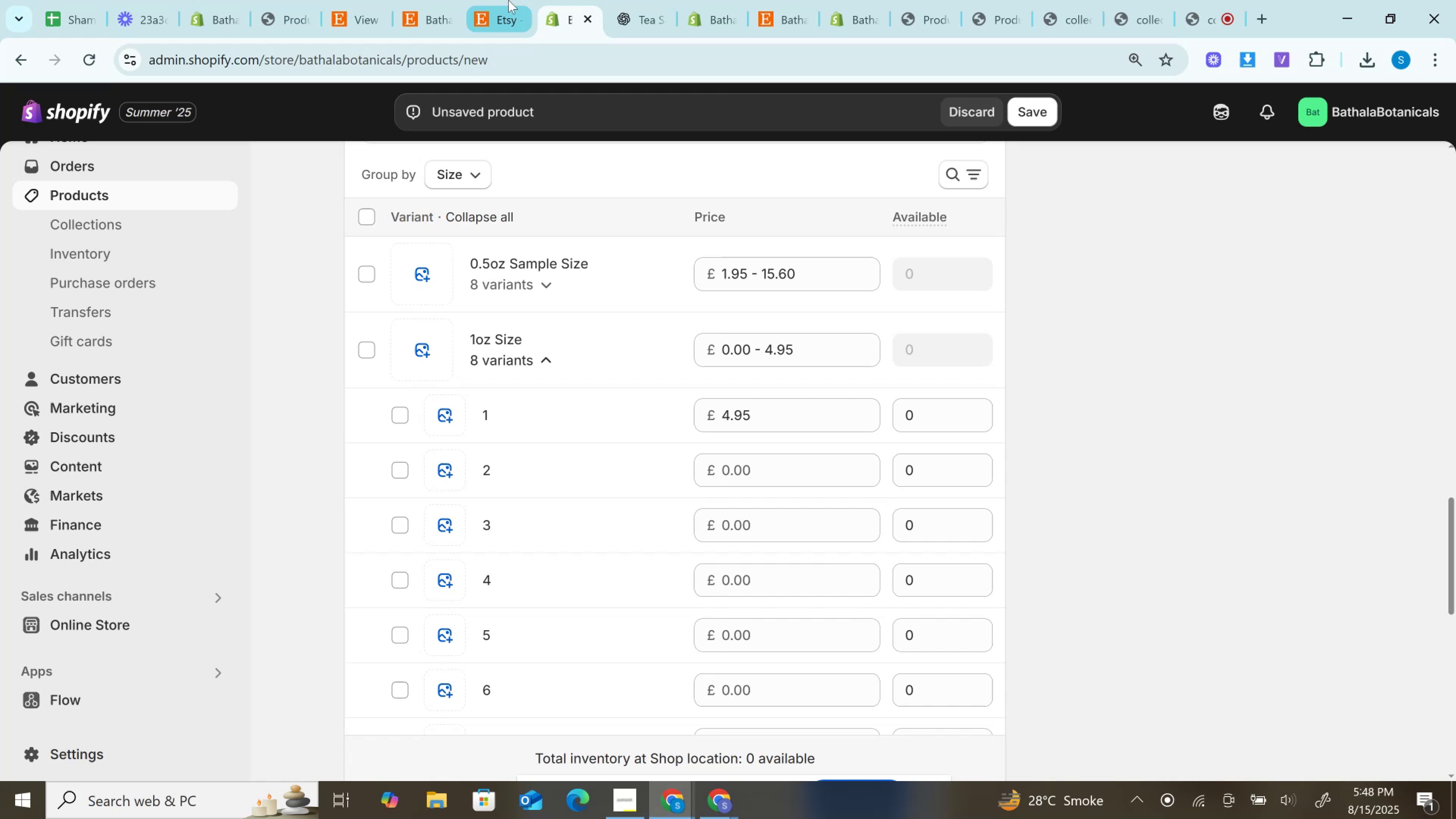 
left_click([508, 0])
 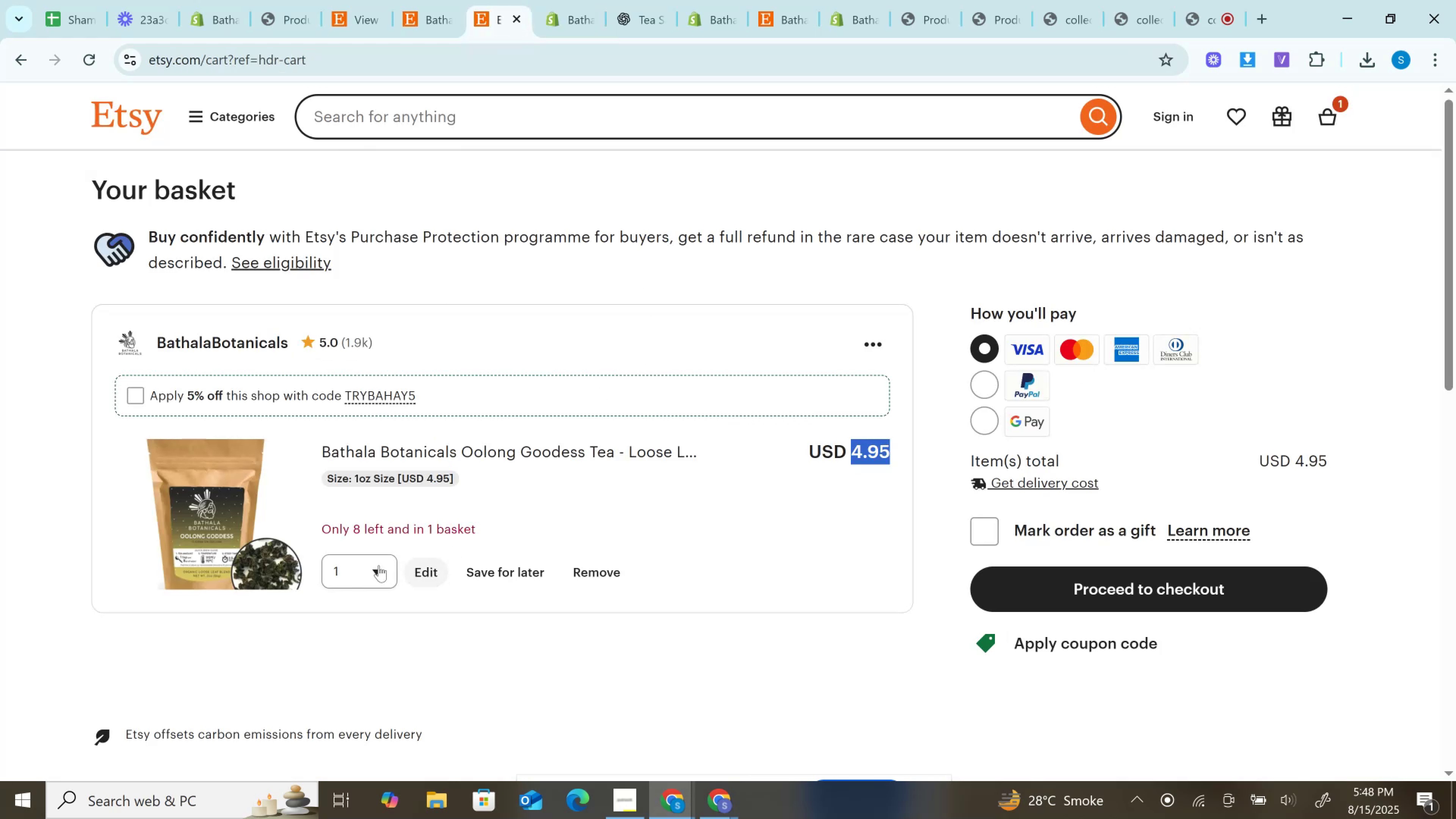 
left_click([363, 580])
 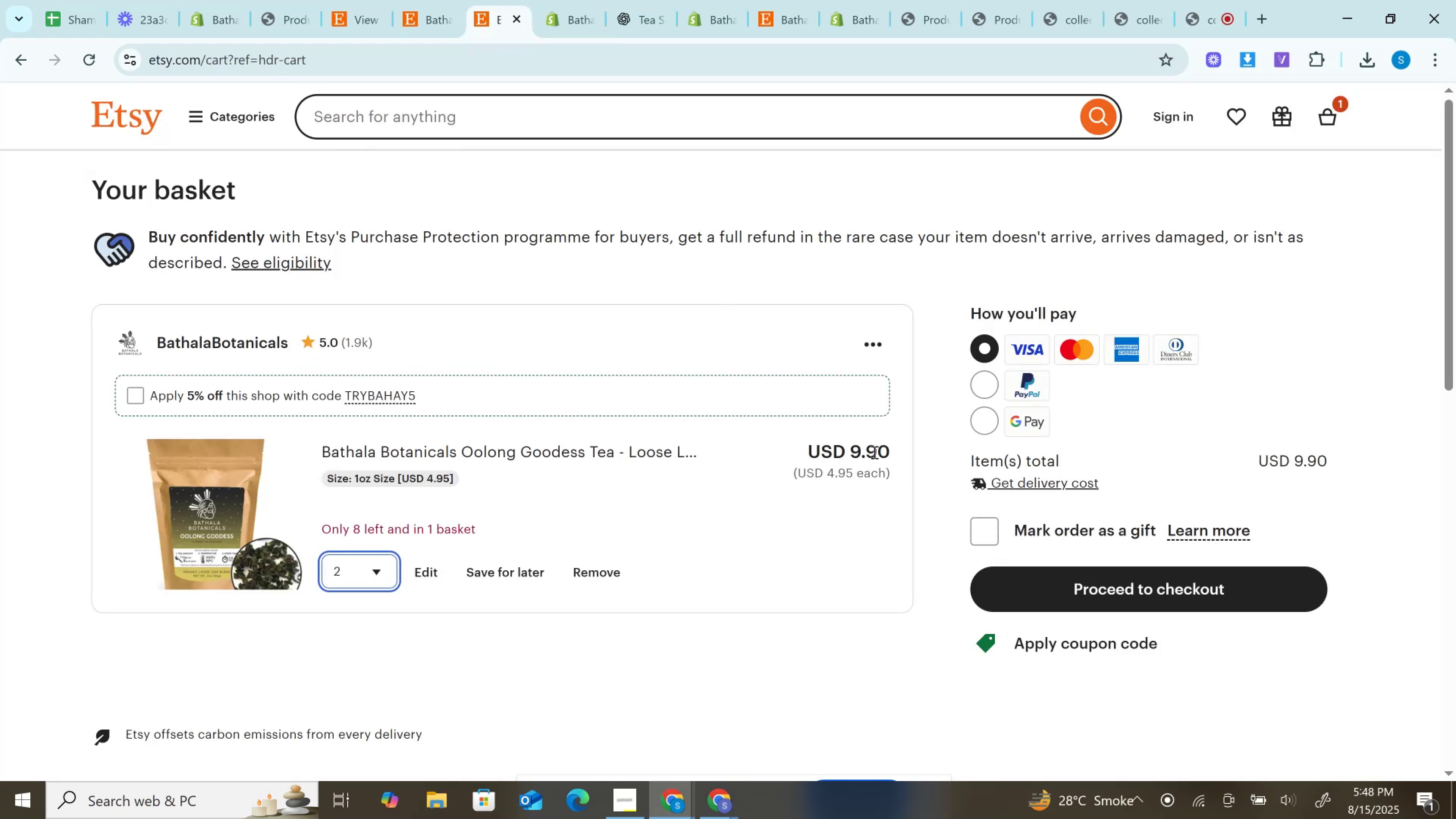 
double_click([874, 452])
 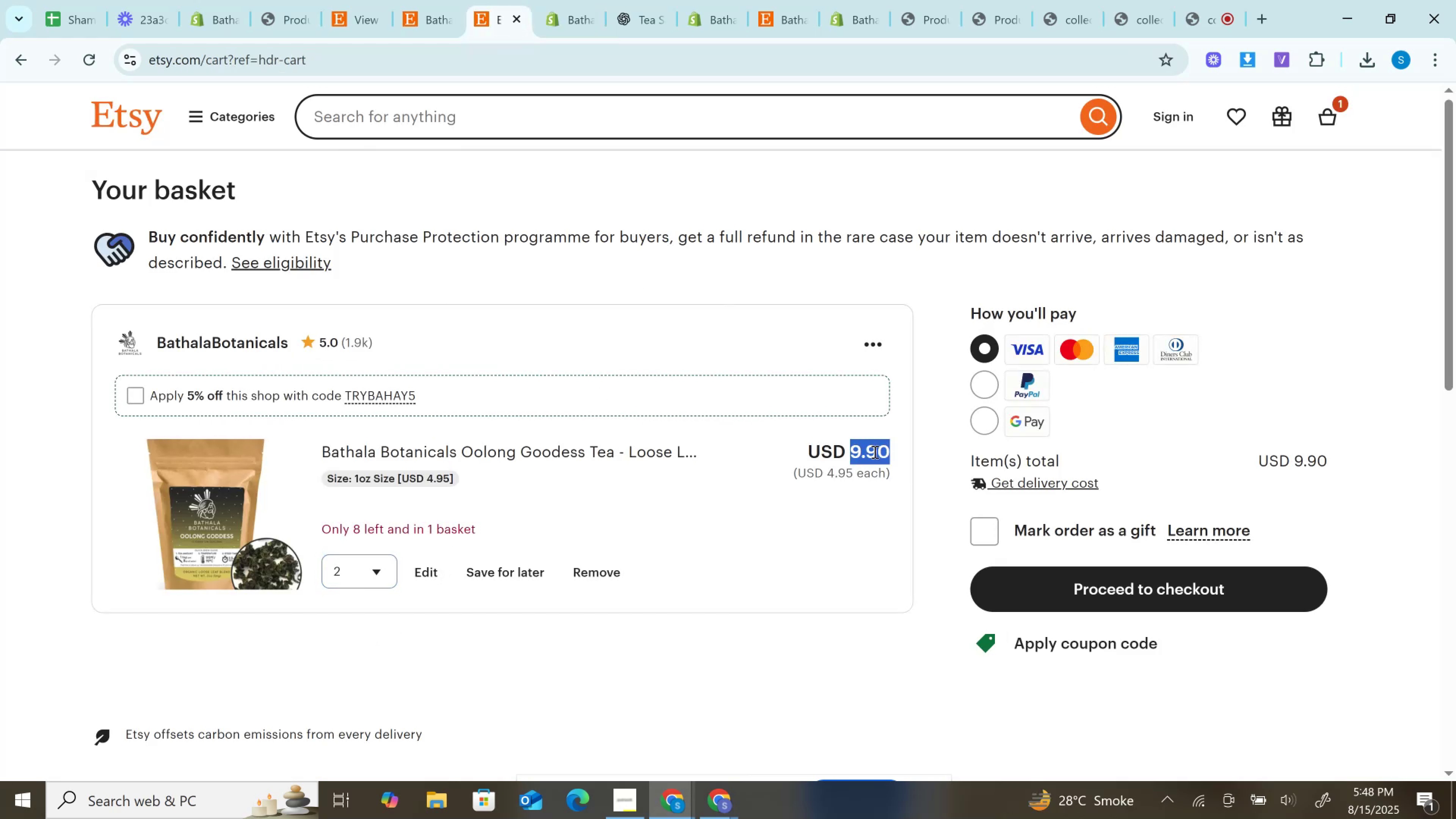 
key(Control+C)
 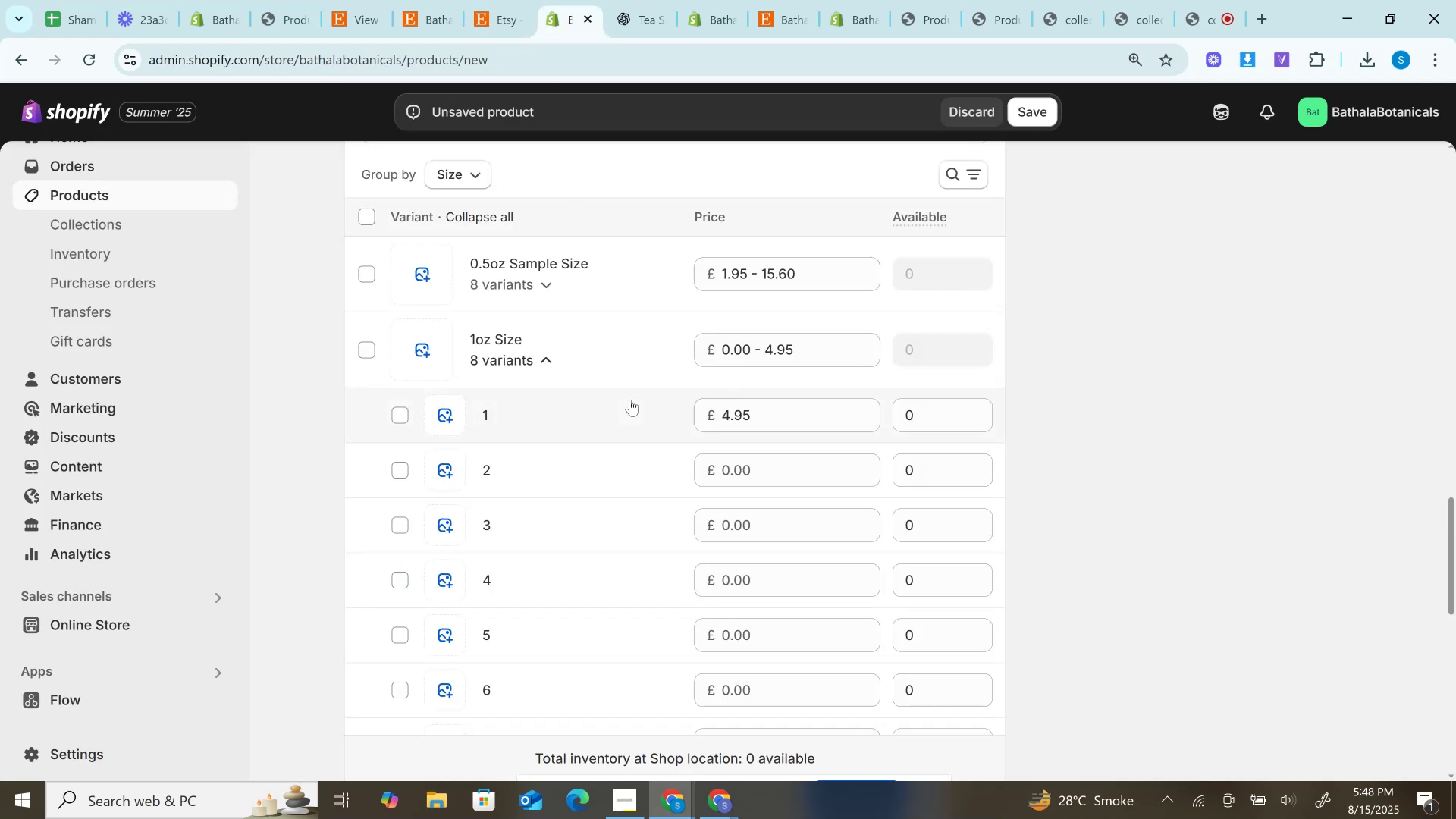 
left_click([736, 471])
 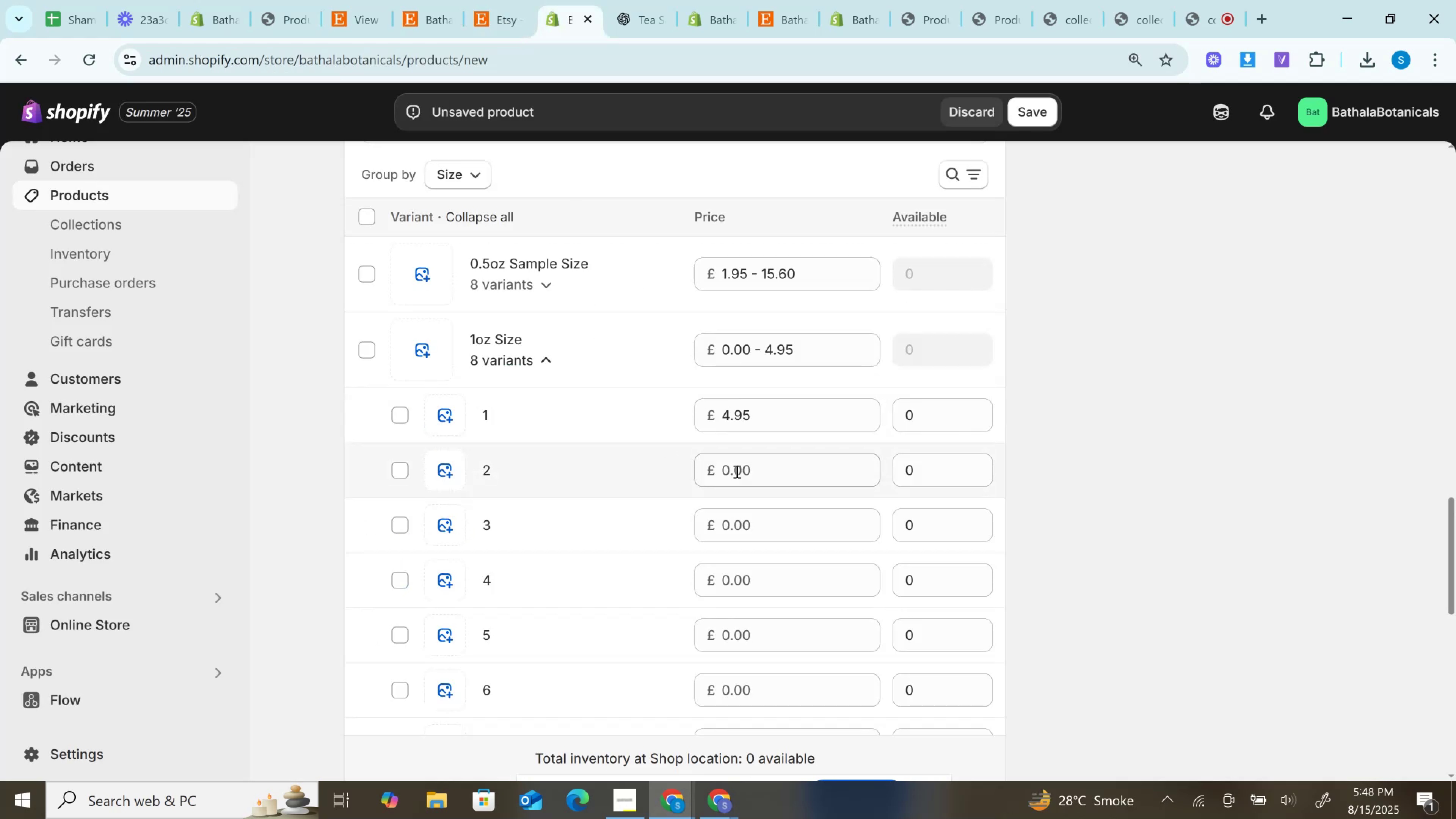 
key(Control+V)
 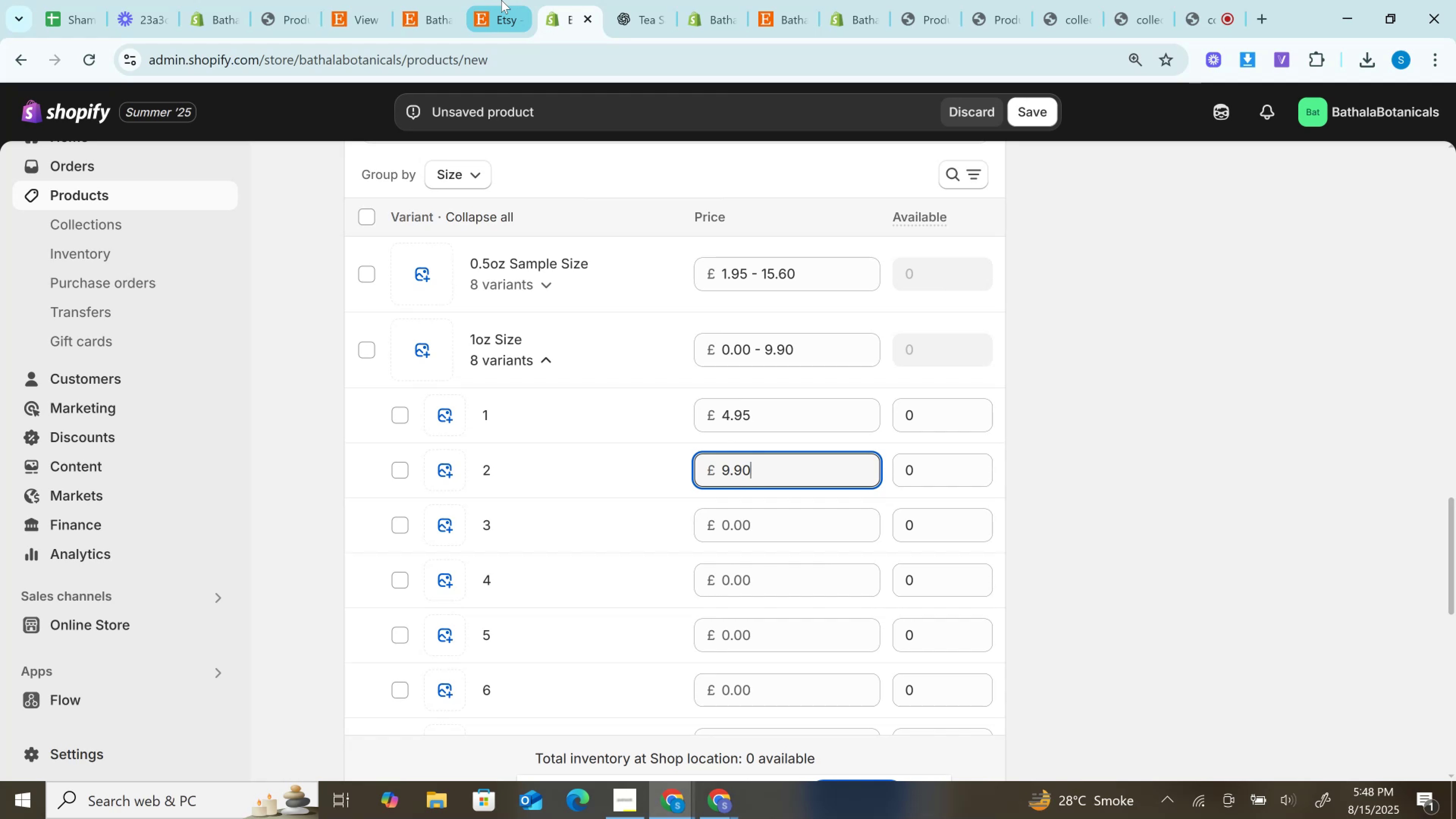 
left_click([502, 0])
 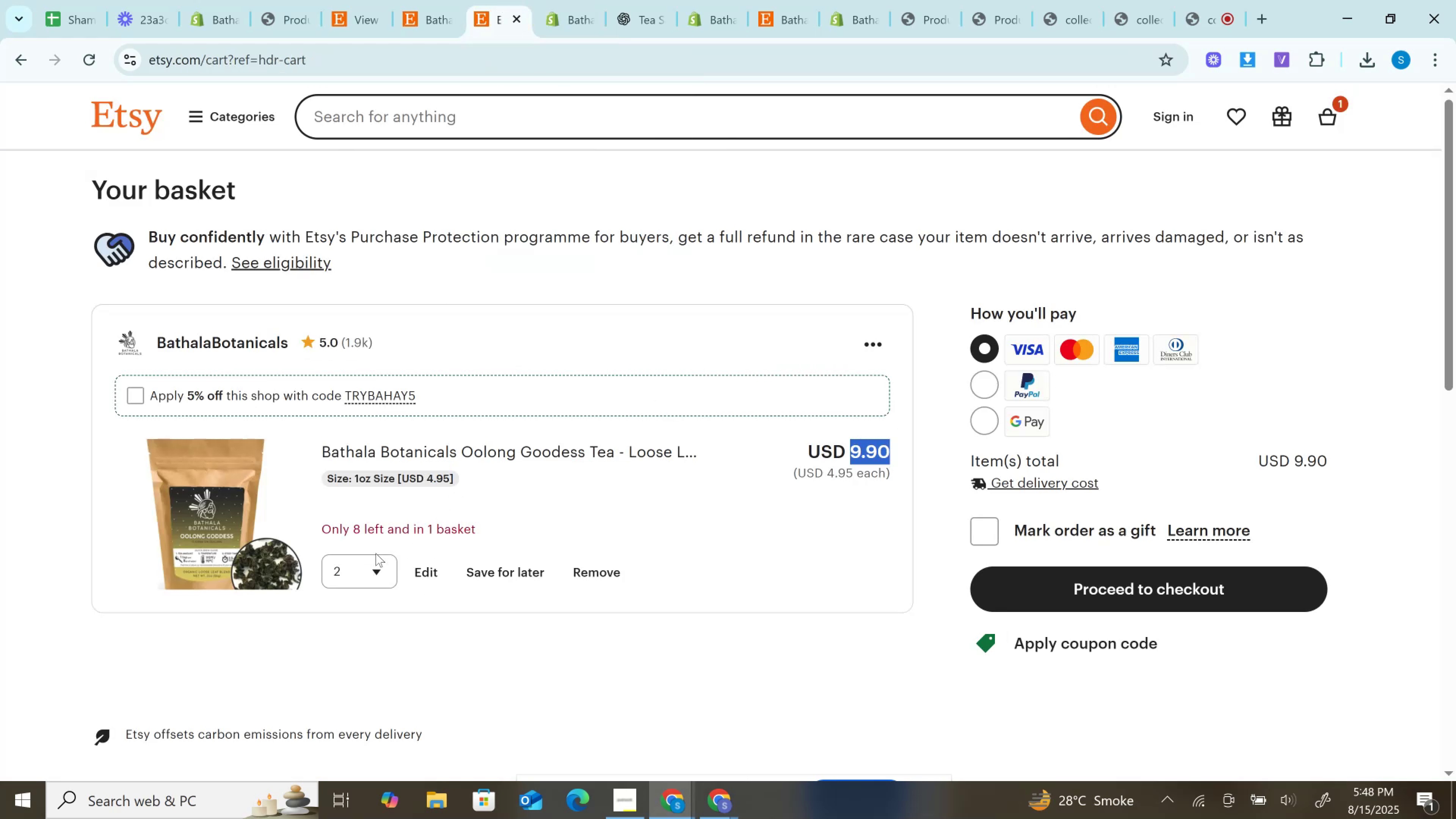 
left_click([369, 586])
 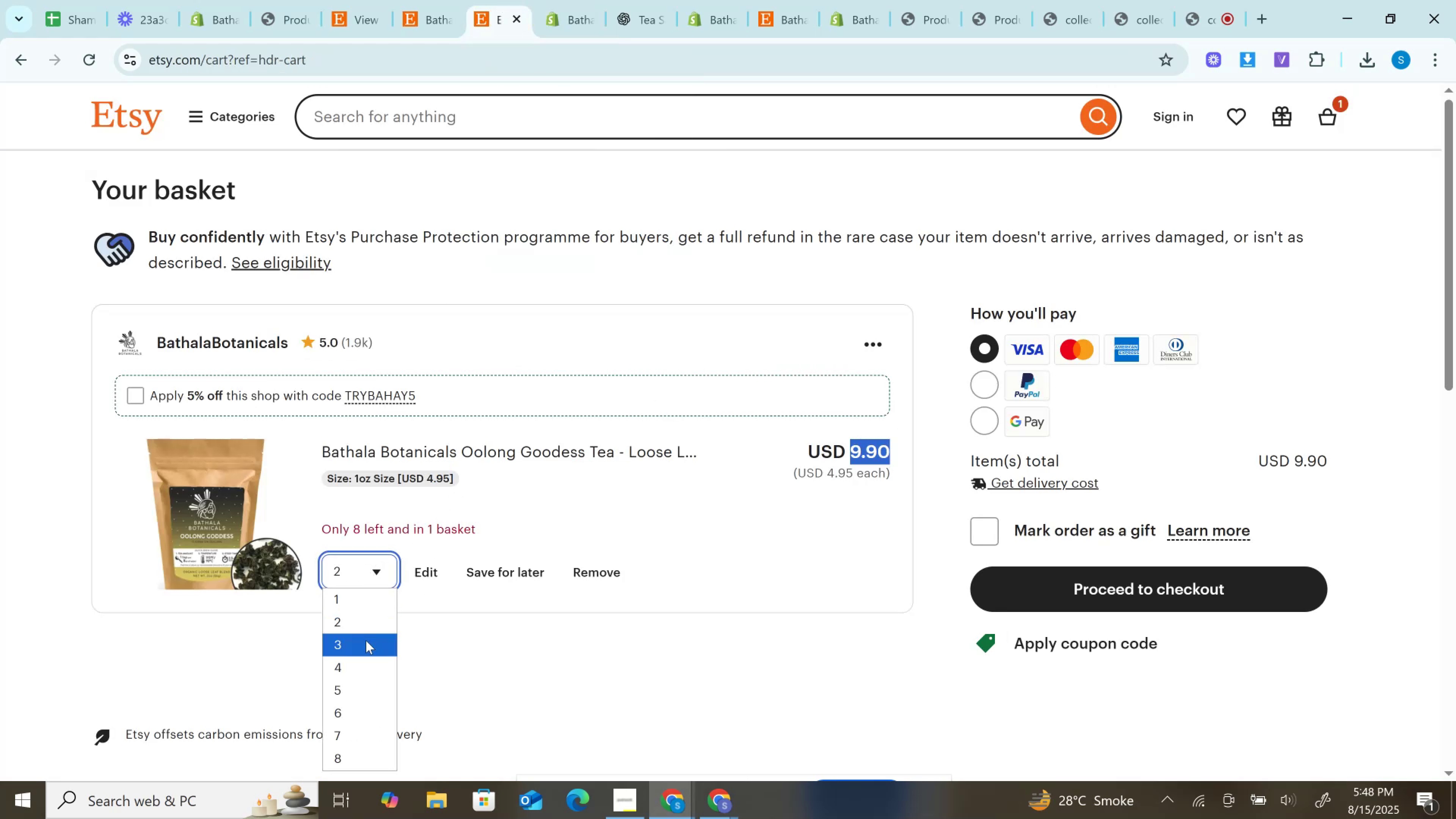 
left_click([366, 640])
 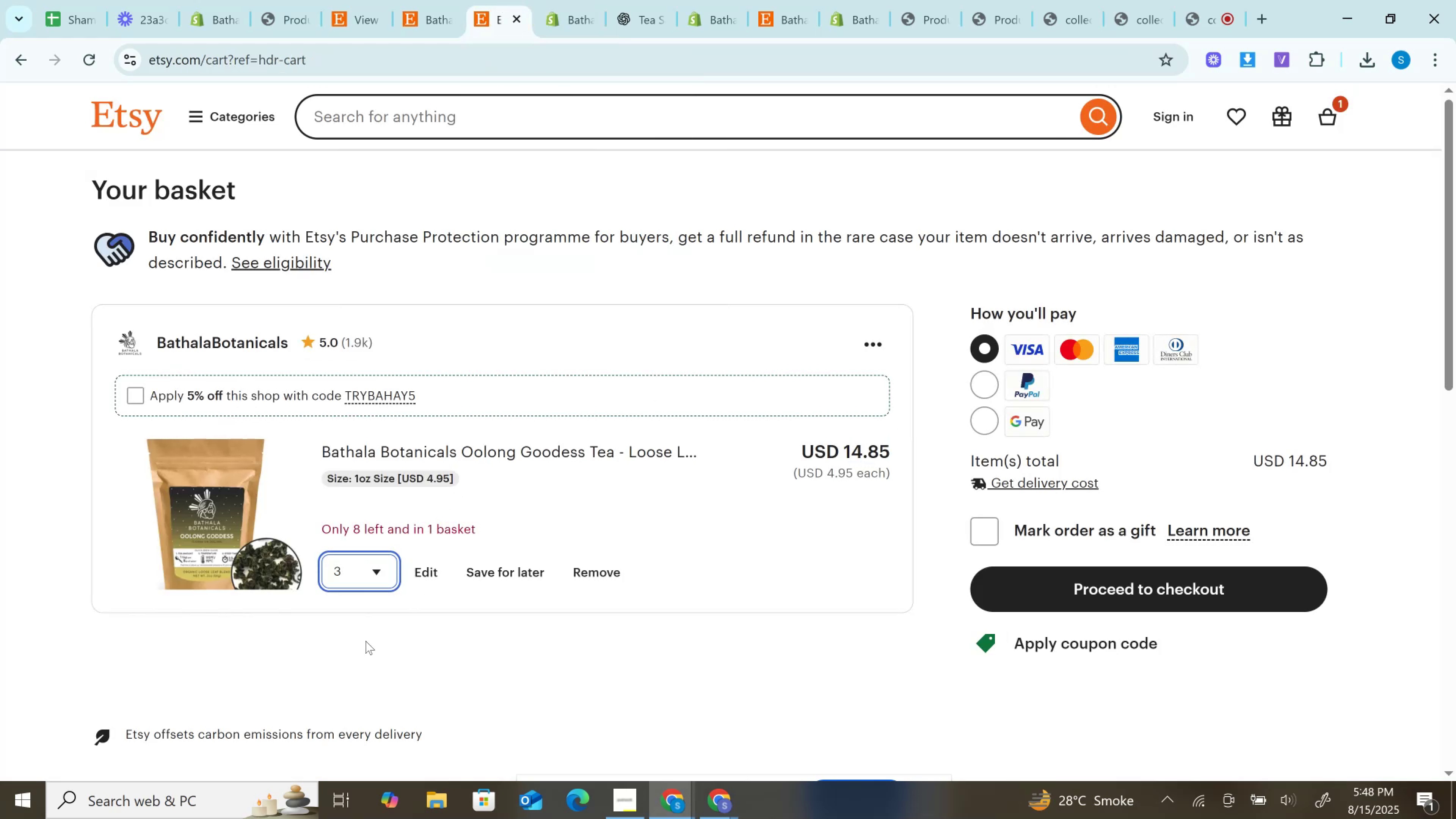 
wait(10.17)
 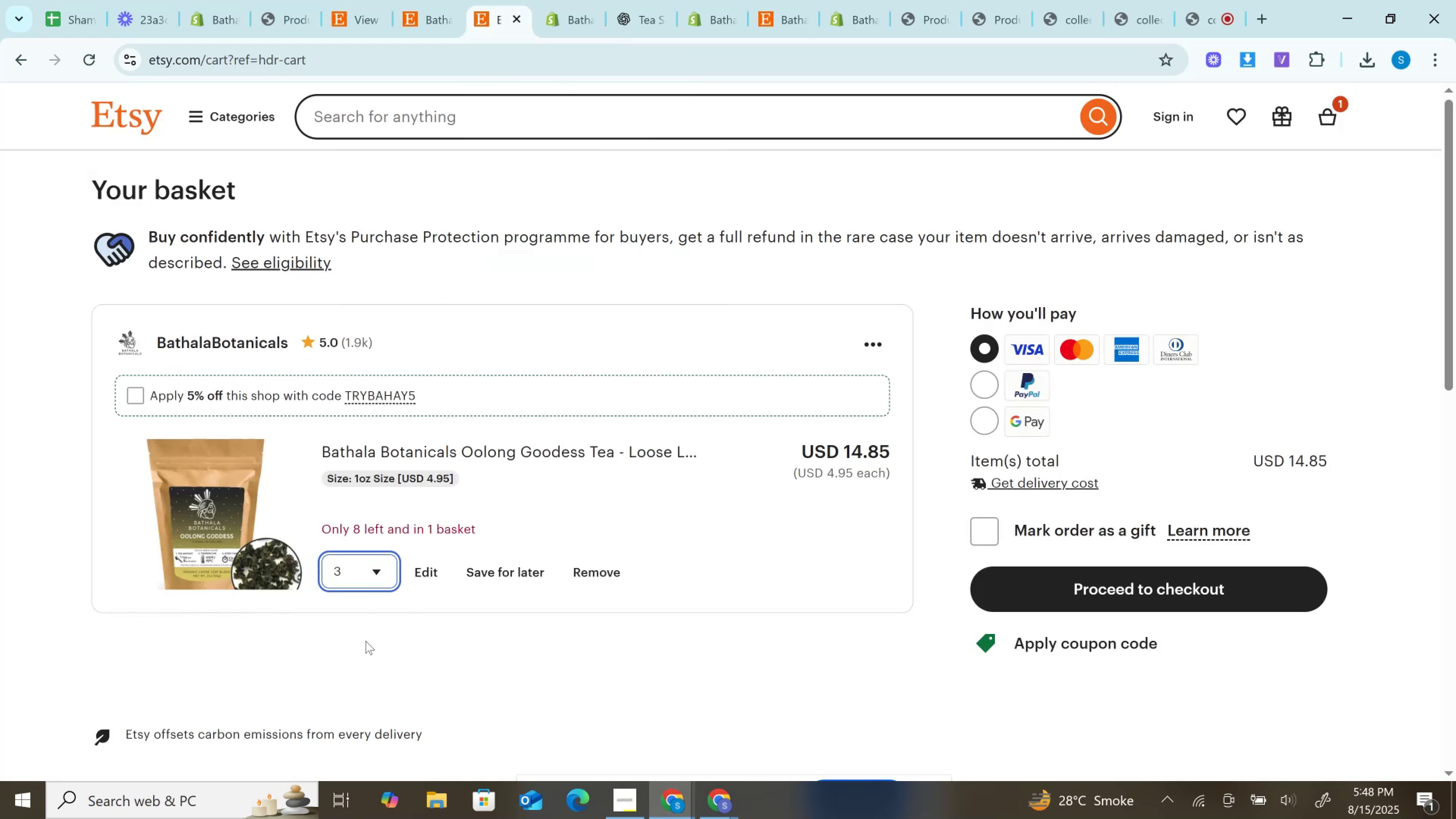 
double_click([866, 453])
 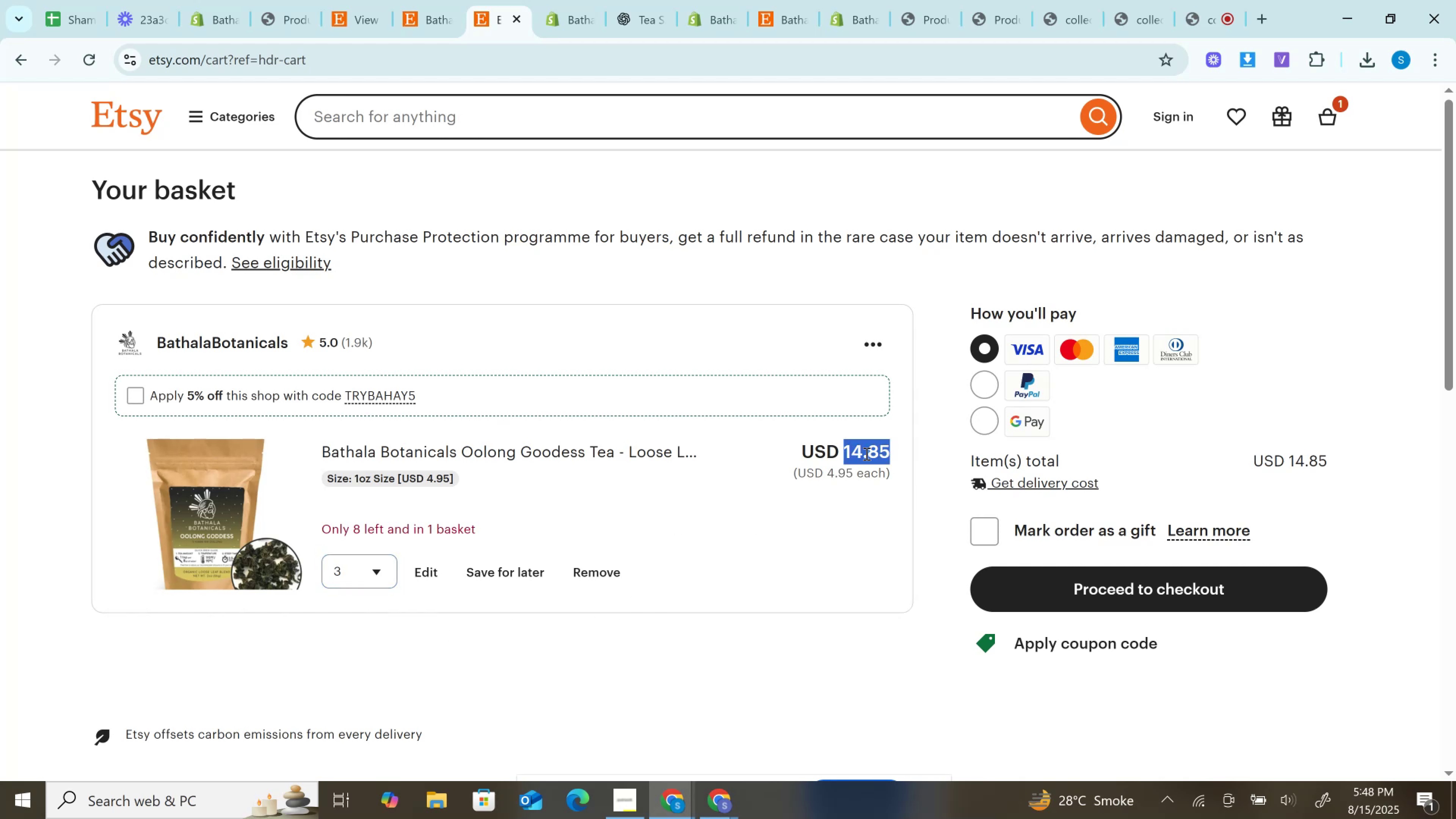 
key(Control+C)
 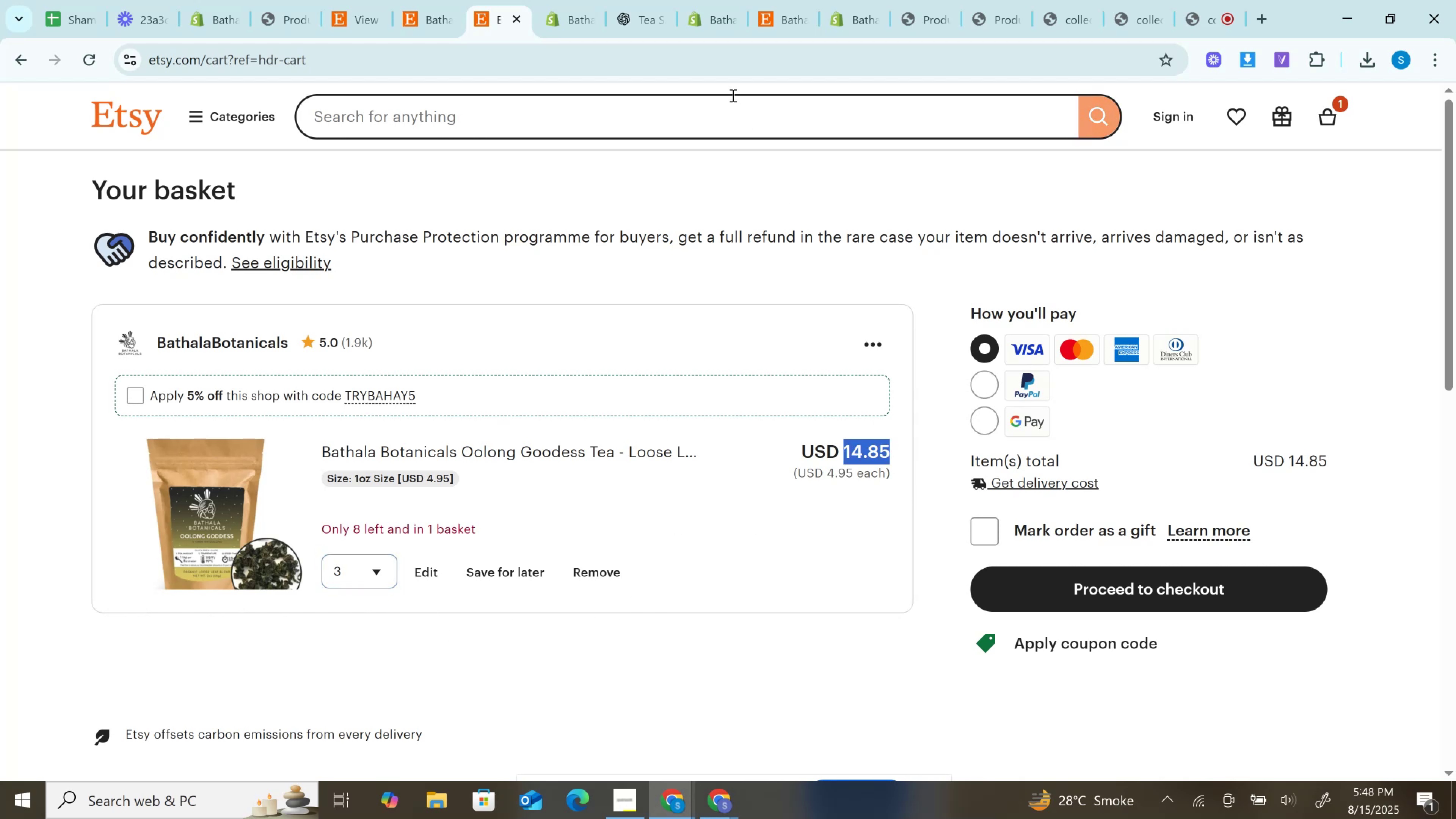 
wait(6.96)
 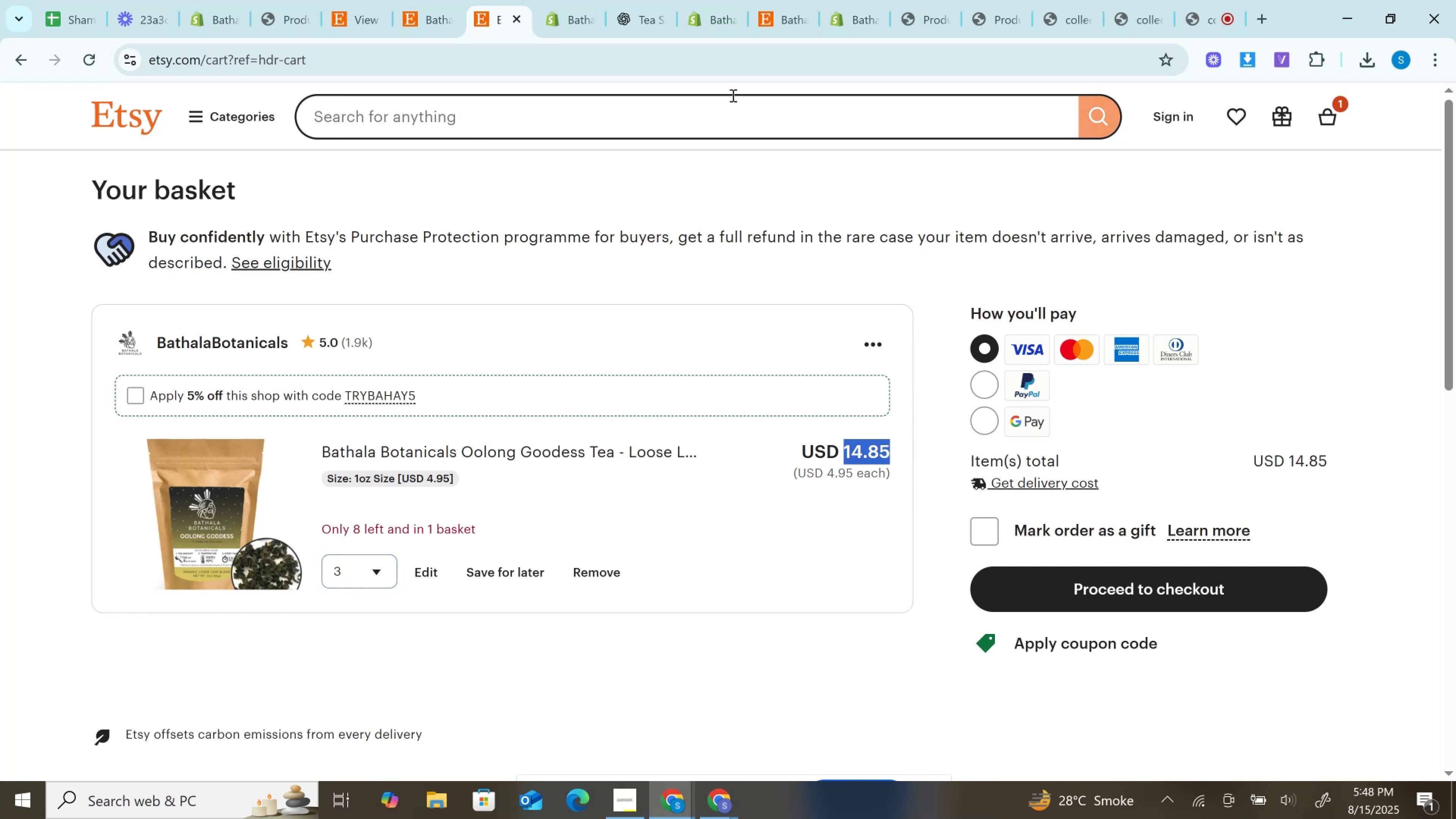 
mouse_move([773, 0])
 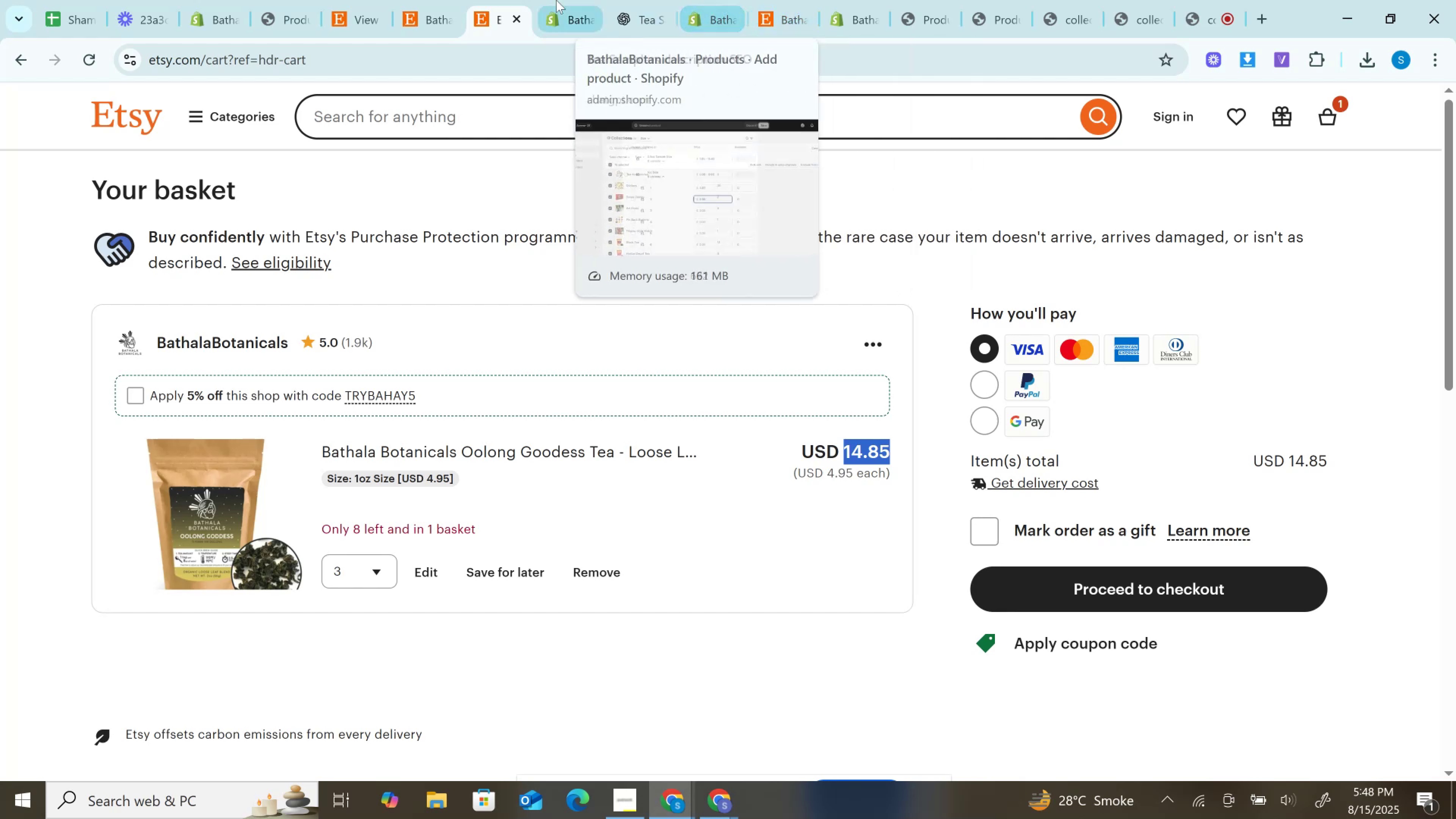 
left_click([556, 0])
 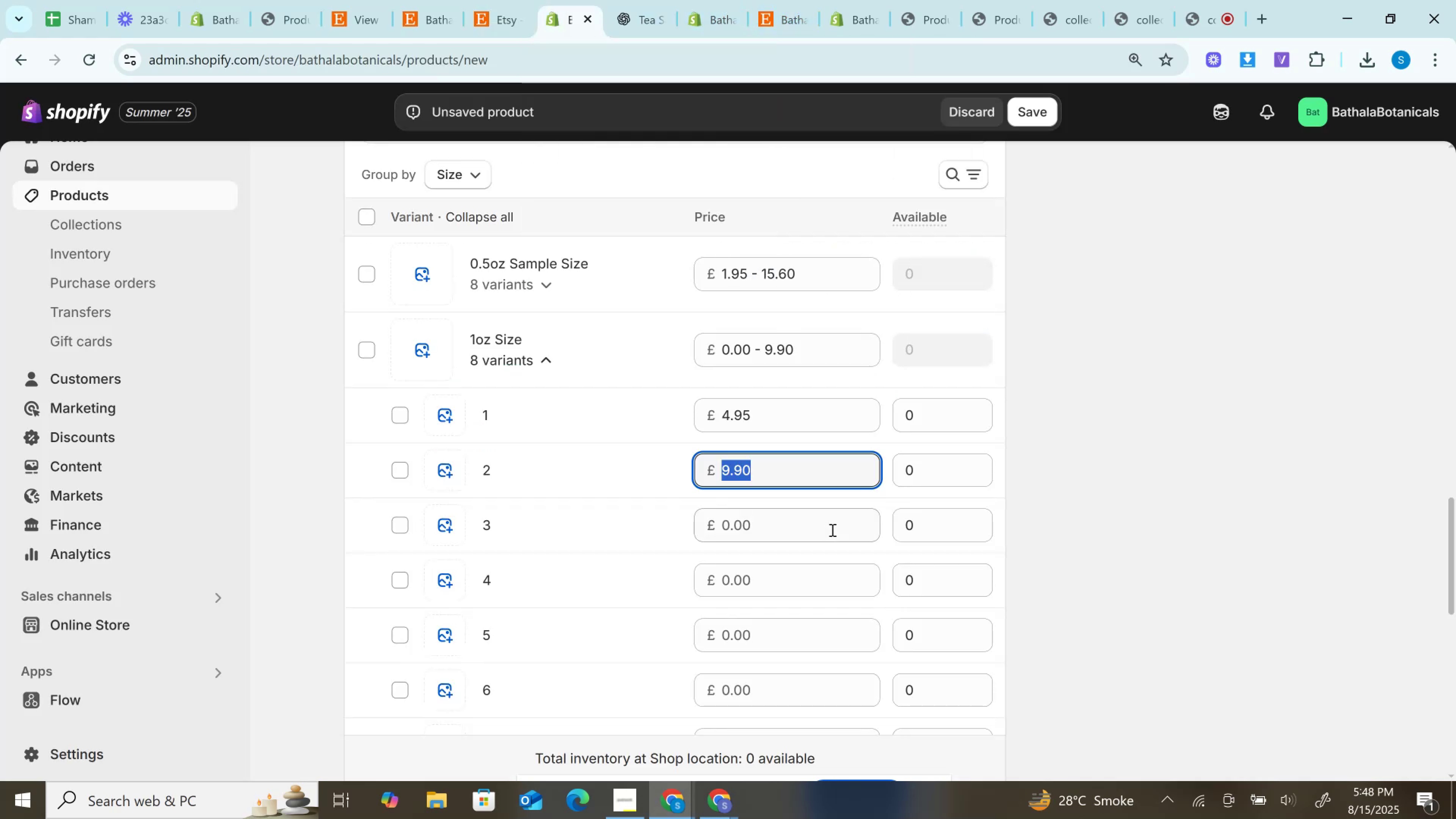 
left_click([825, 526])
 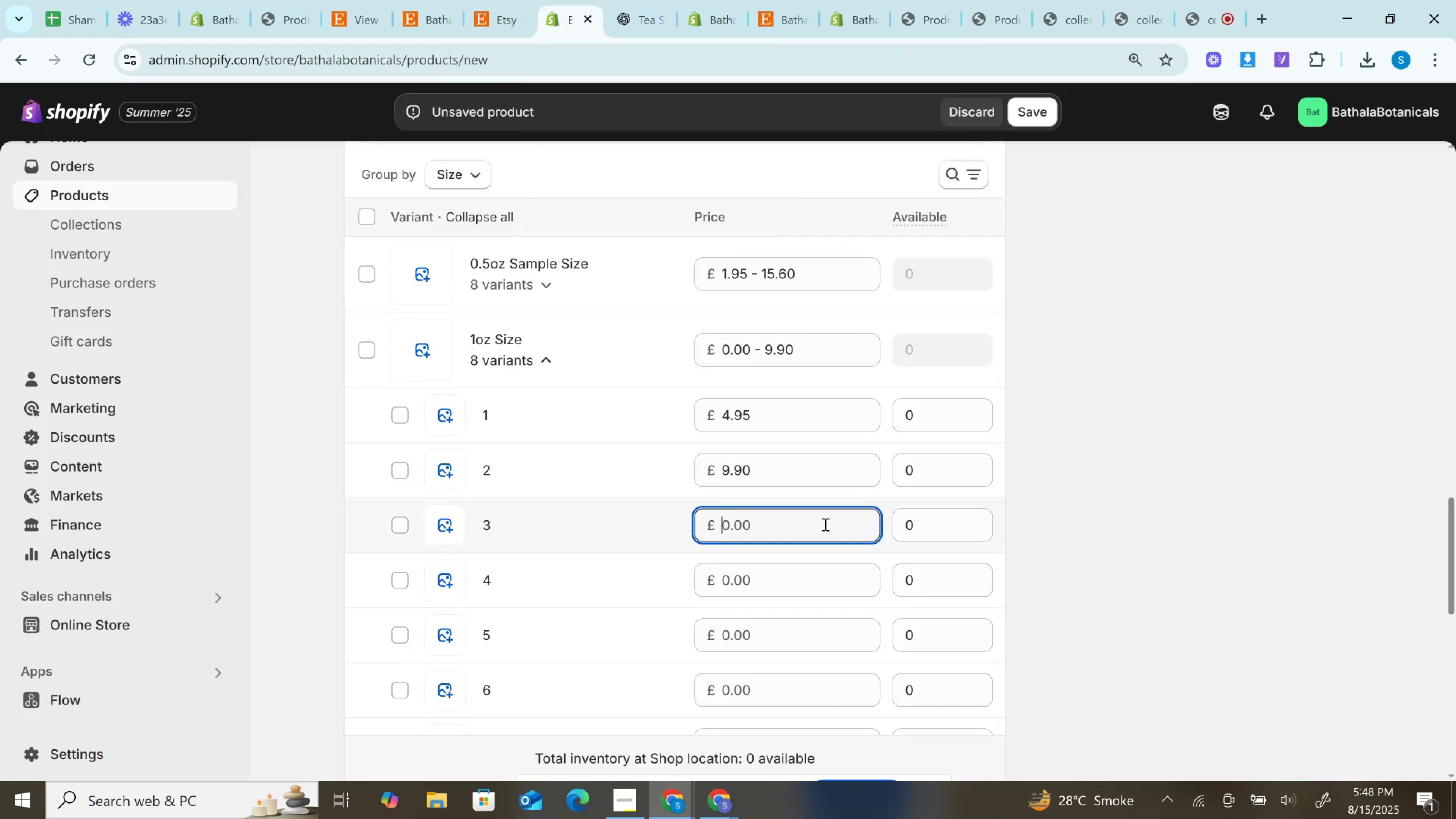 
key(Control+V)
 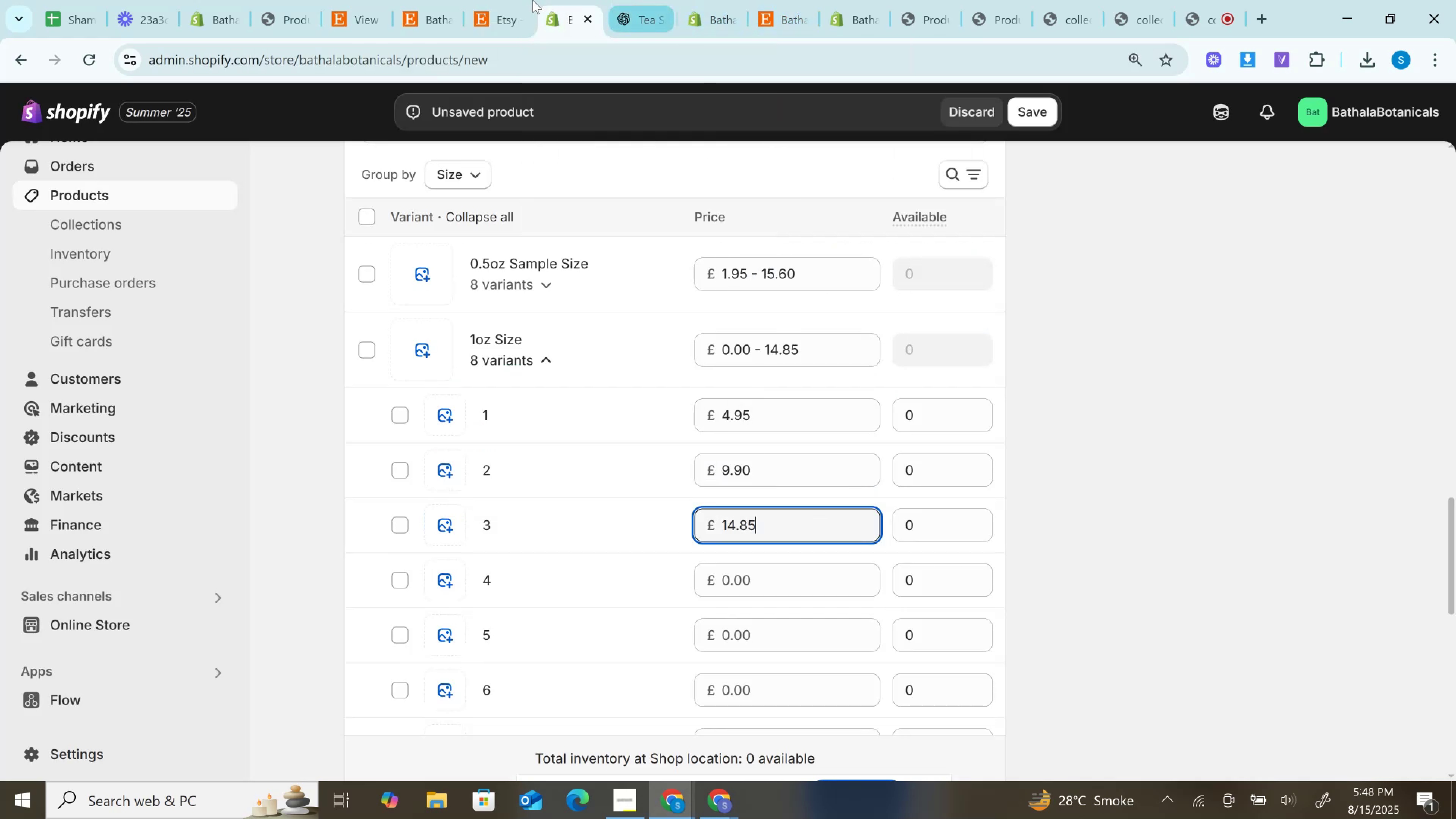 
left_click([522, 0])
 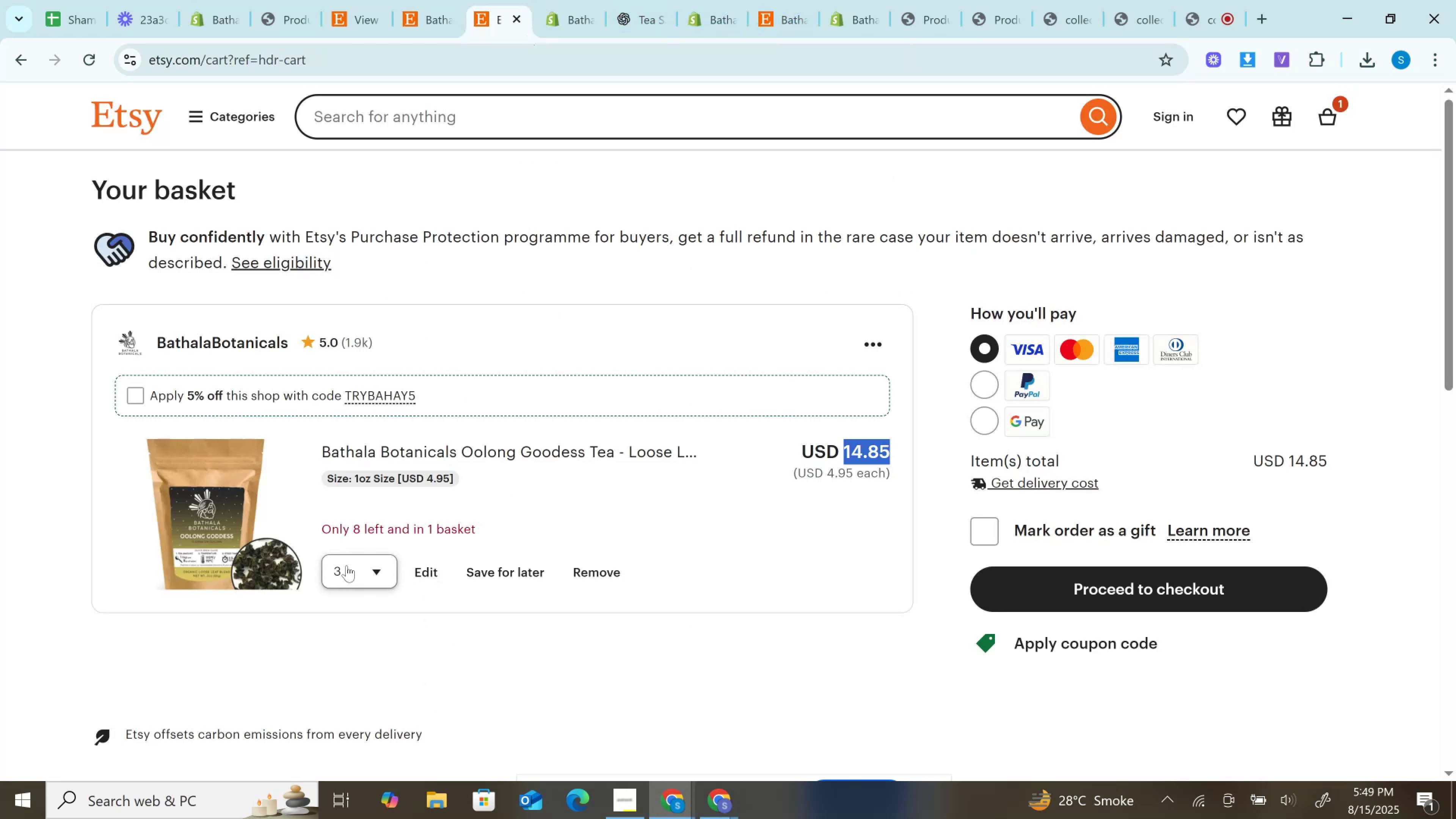 
left_click([345, 566])
 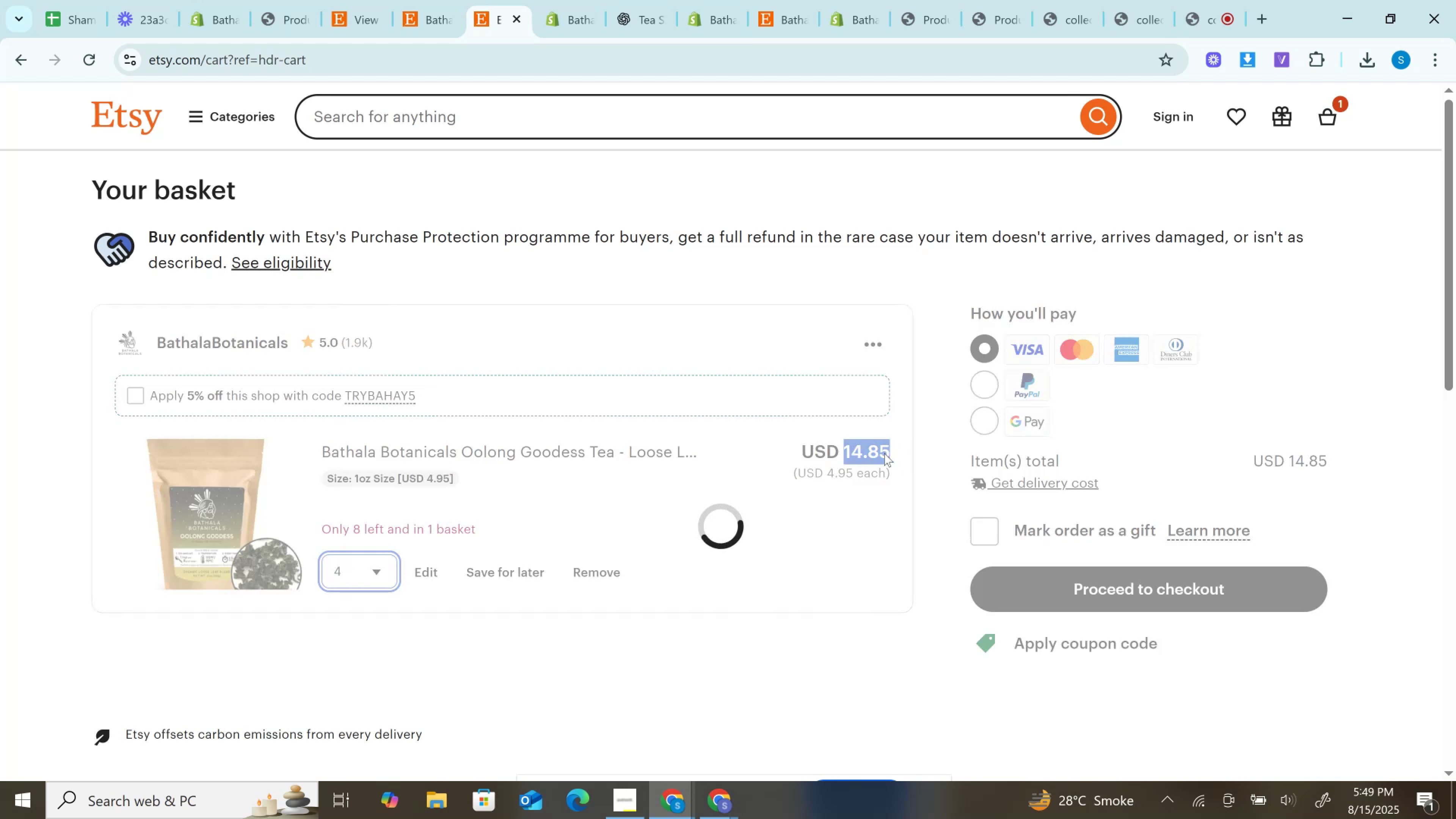 
left_click([872, 453])
 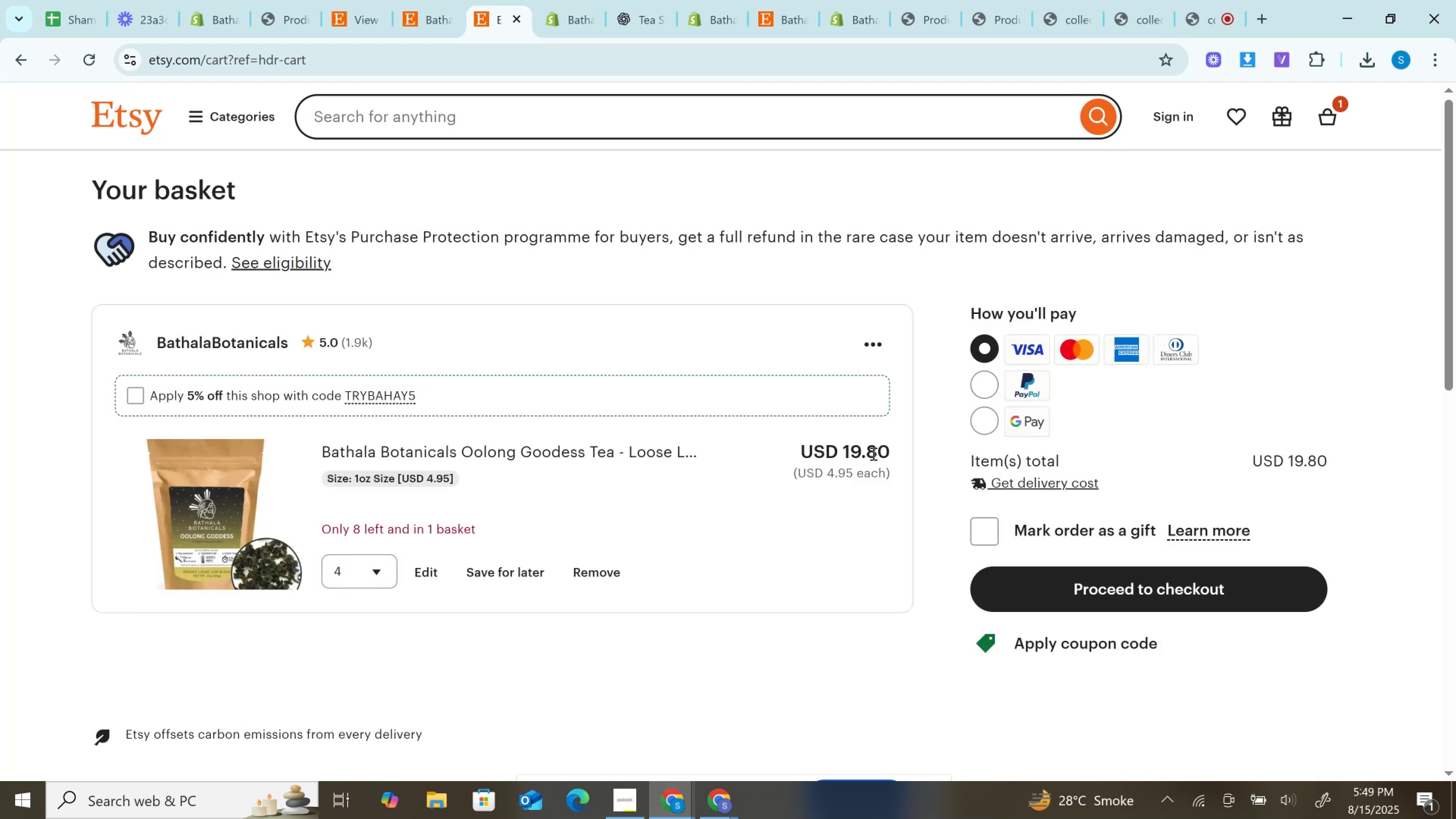 
double_click([872, 453])
 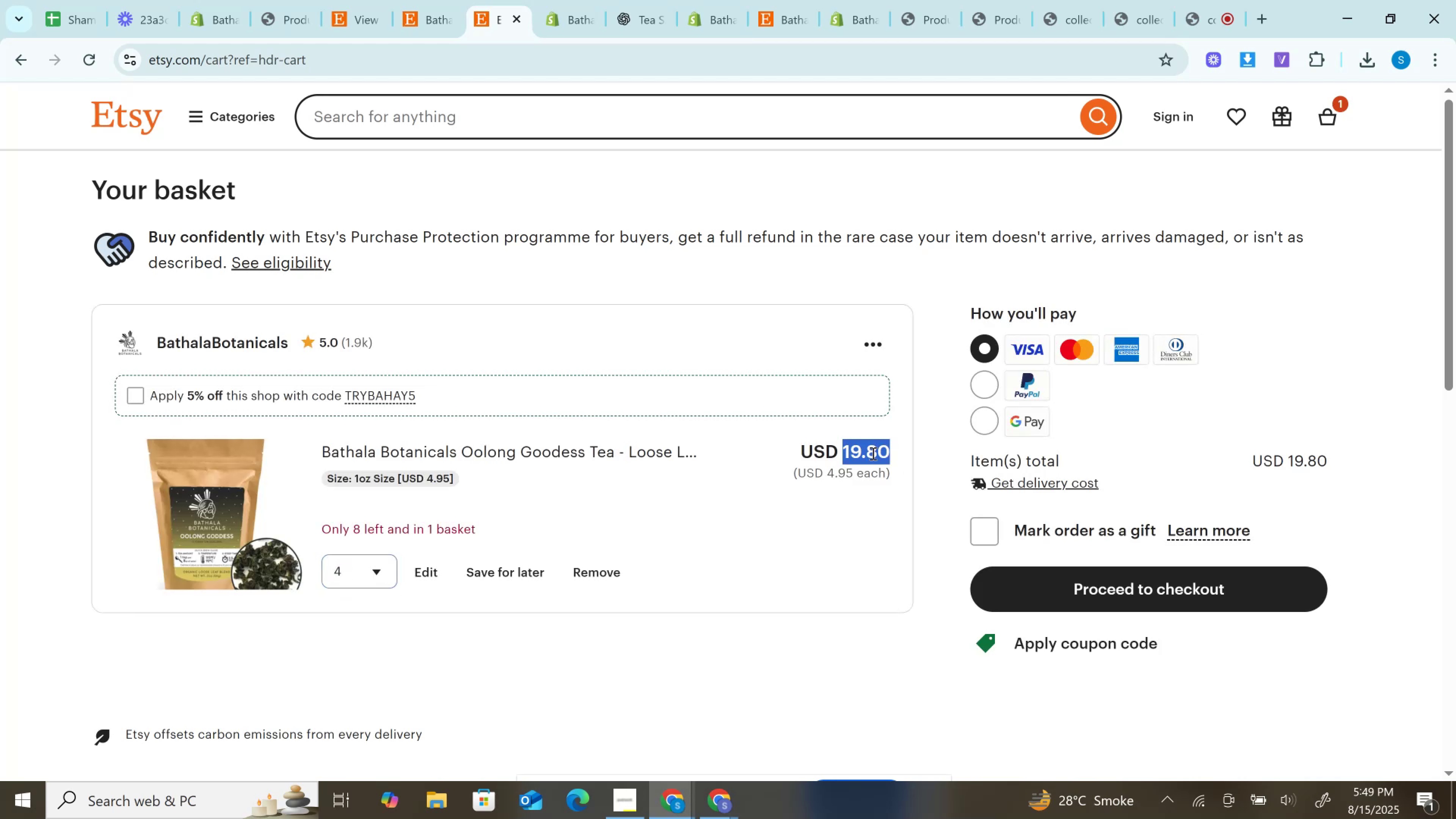 
key(Control+C)
 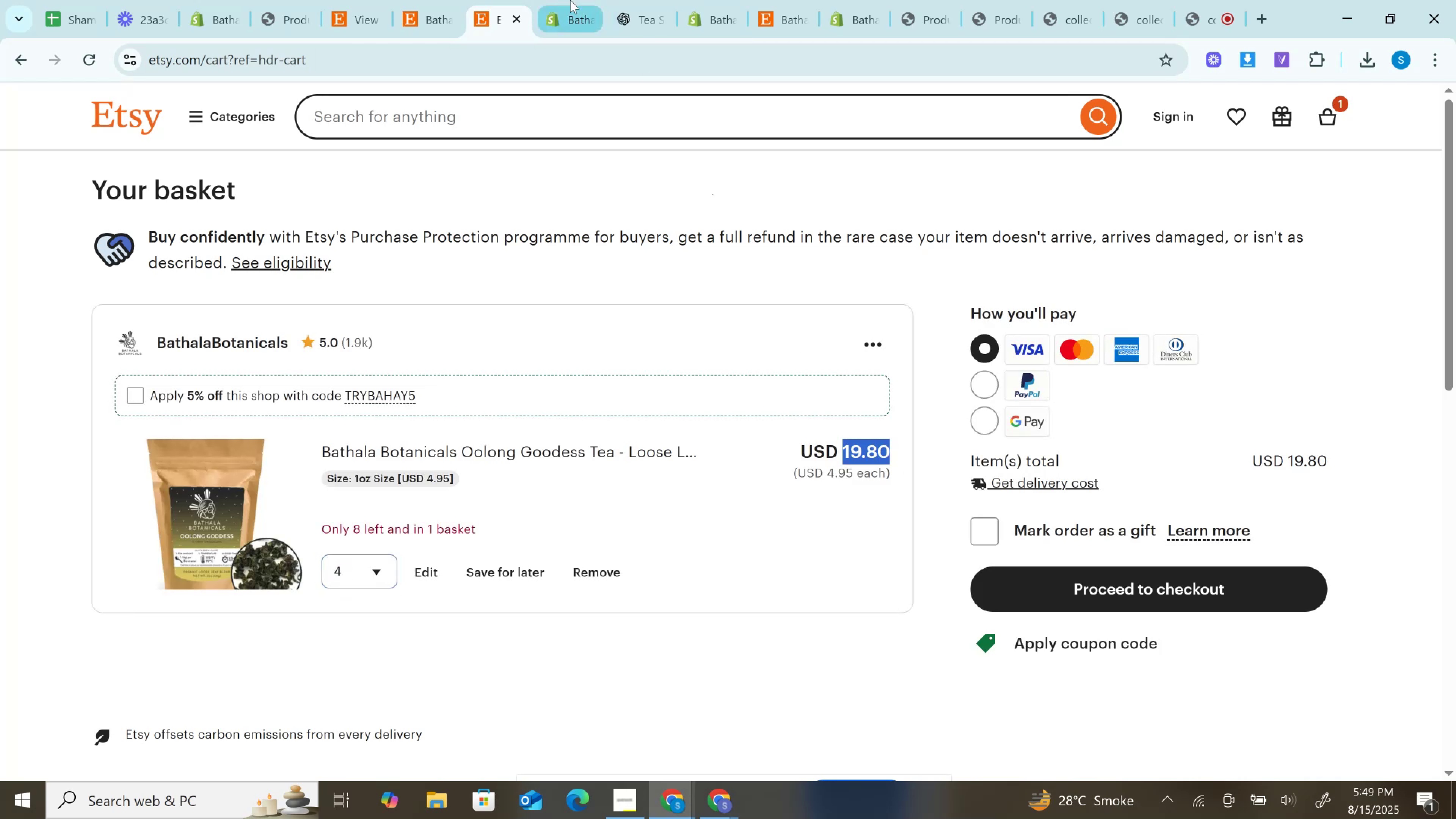 
left_click([569, 0])
 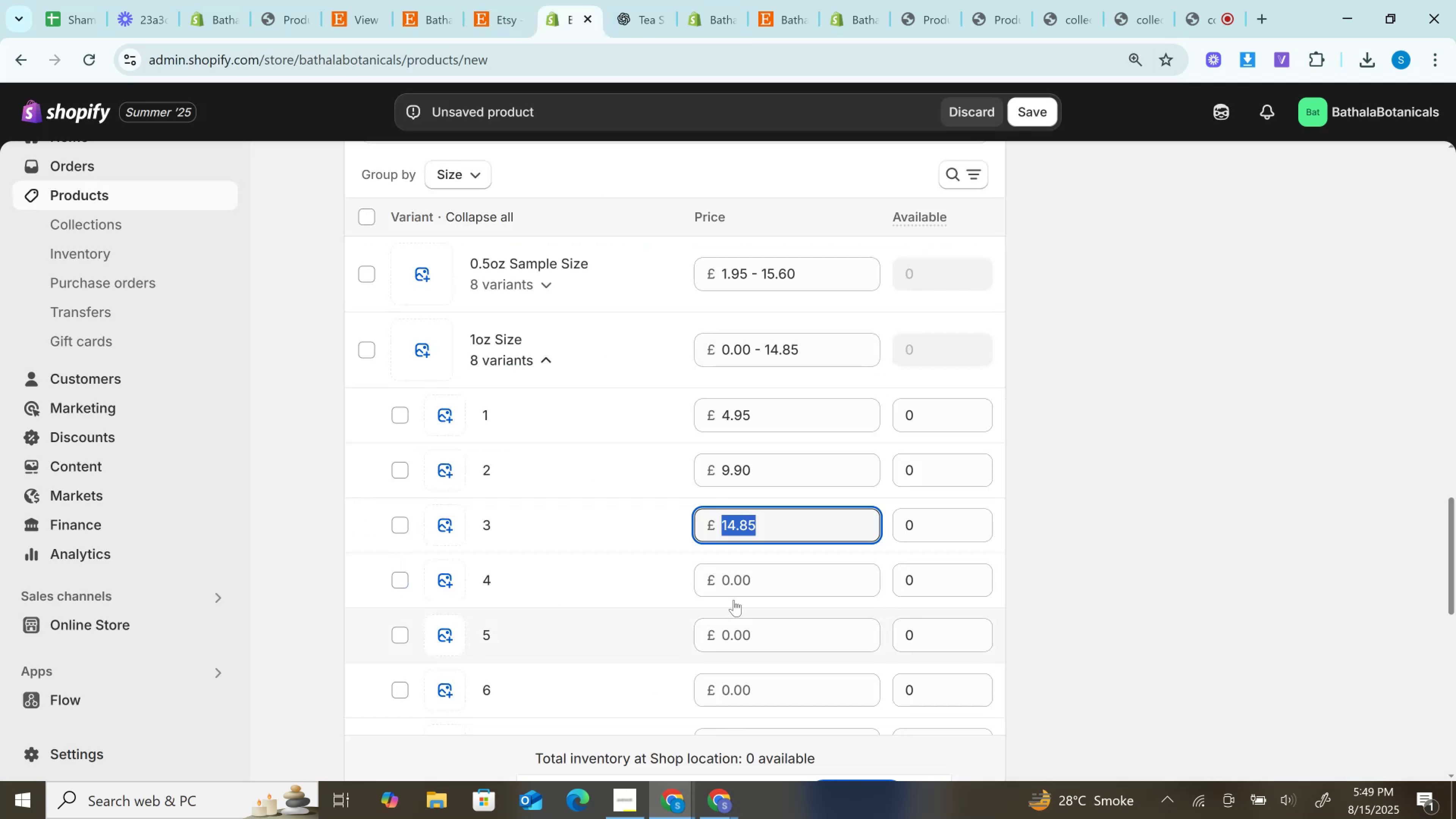 
left_click([743, 585])
 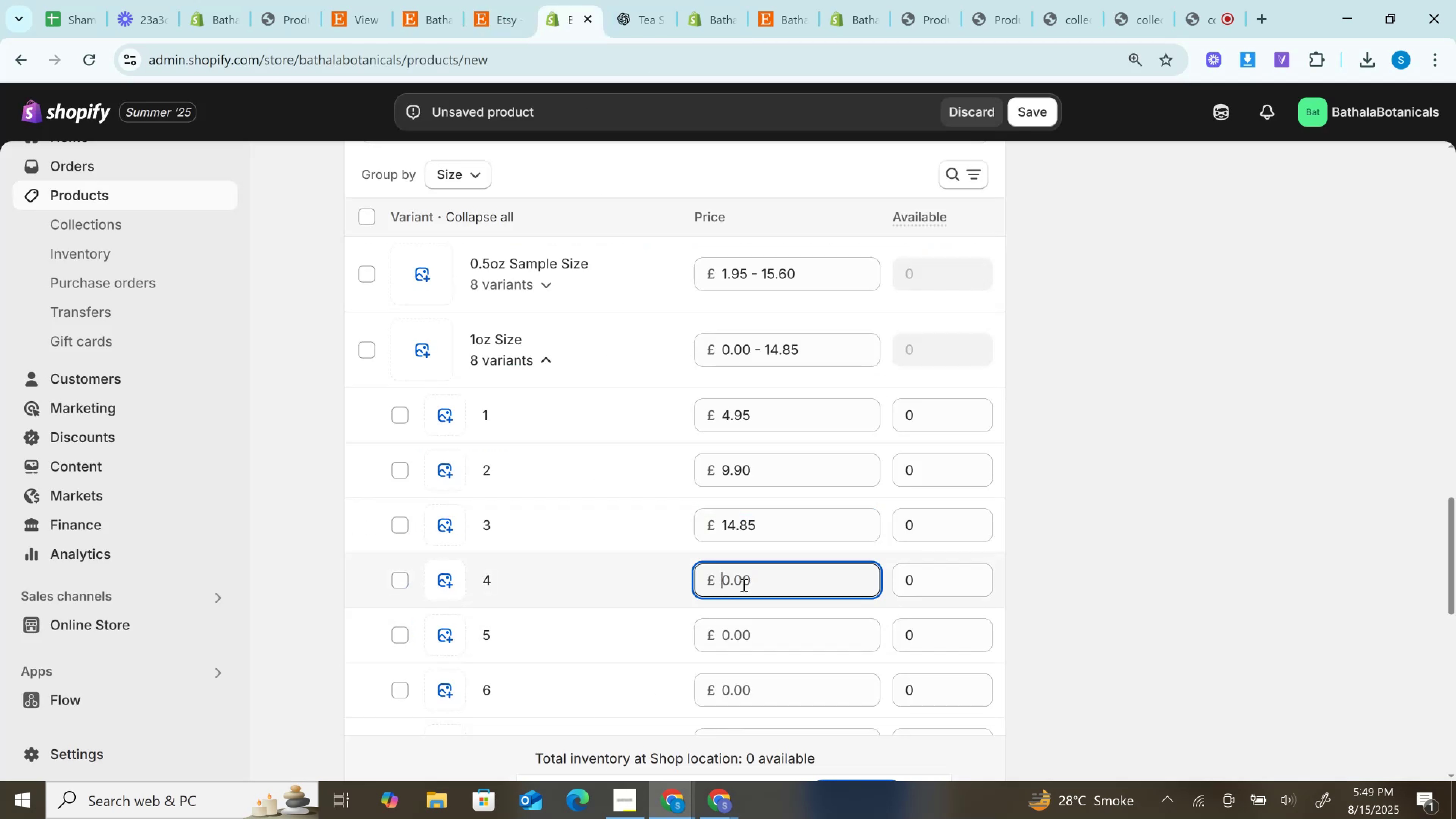 
key(Control+V)
 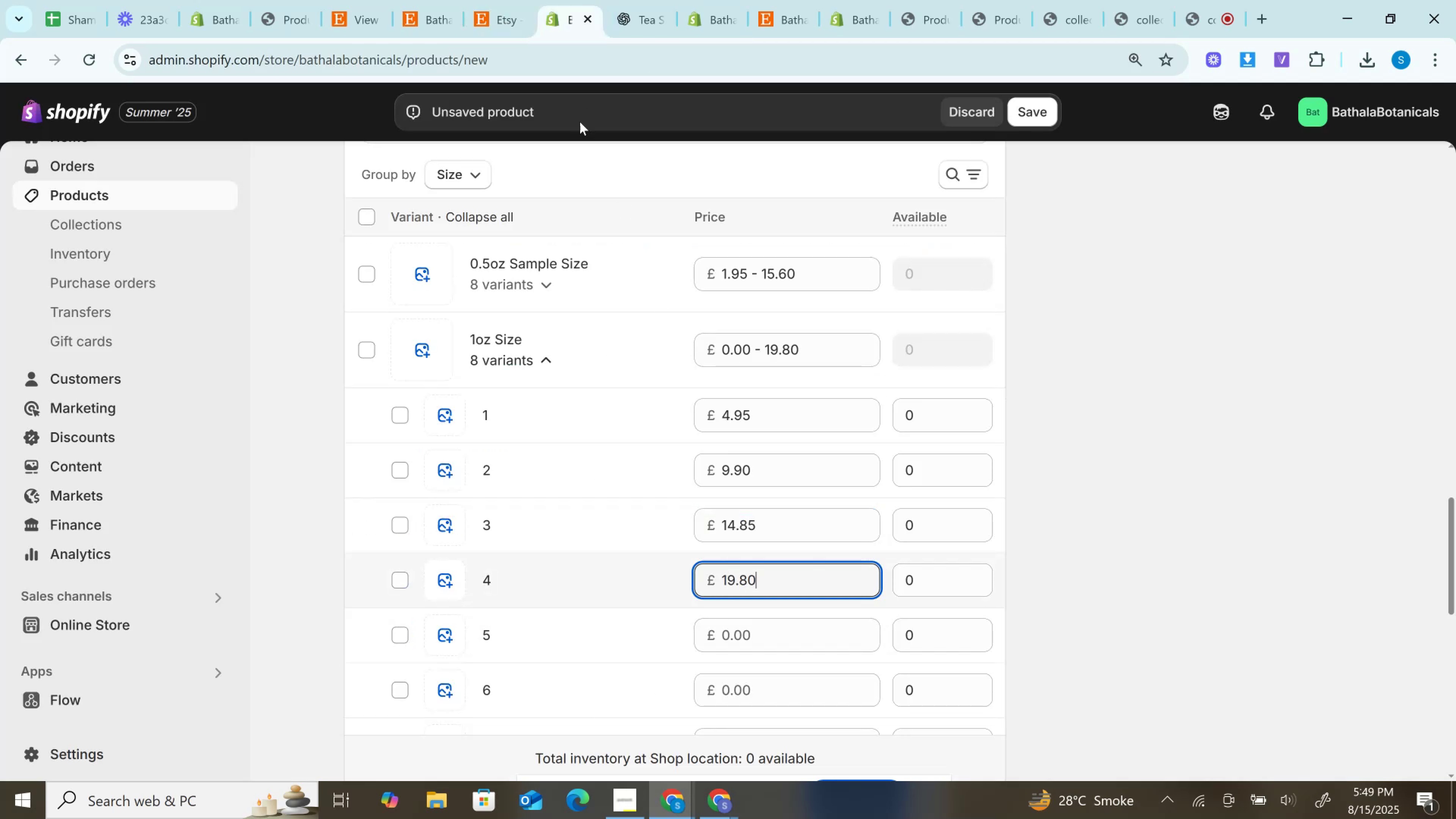 
left_click([505, 0])
 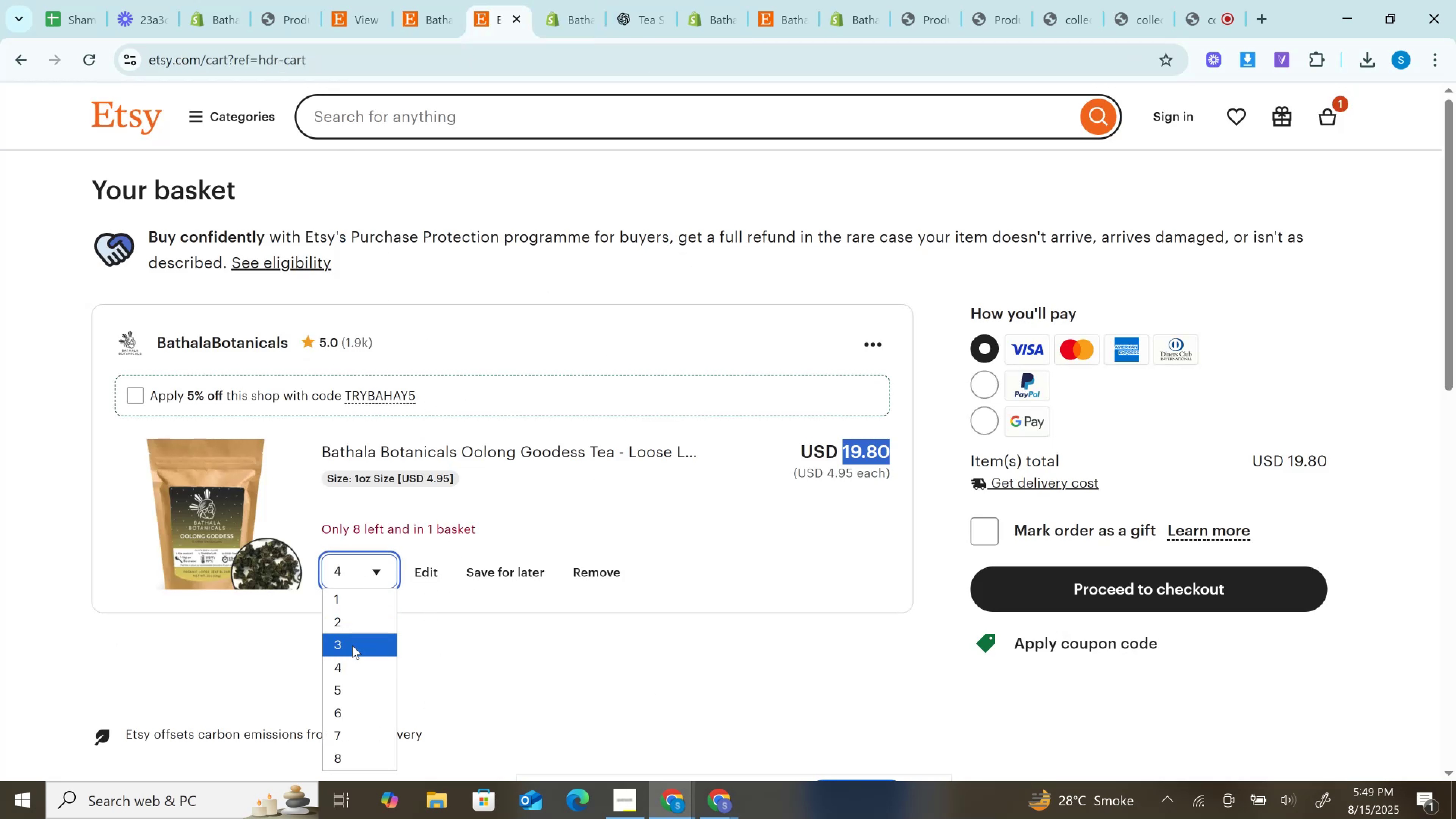 
left_click([342, 691])
 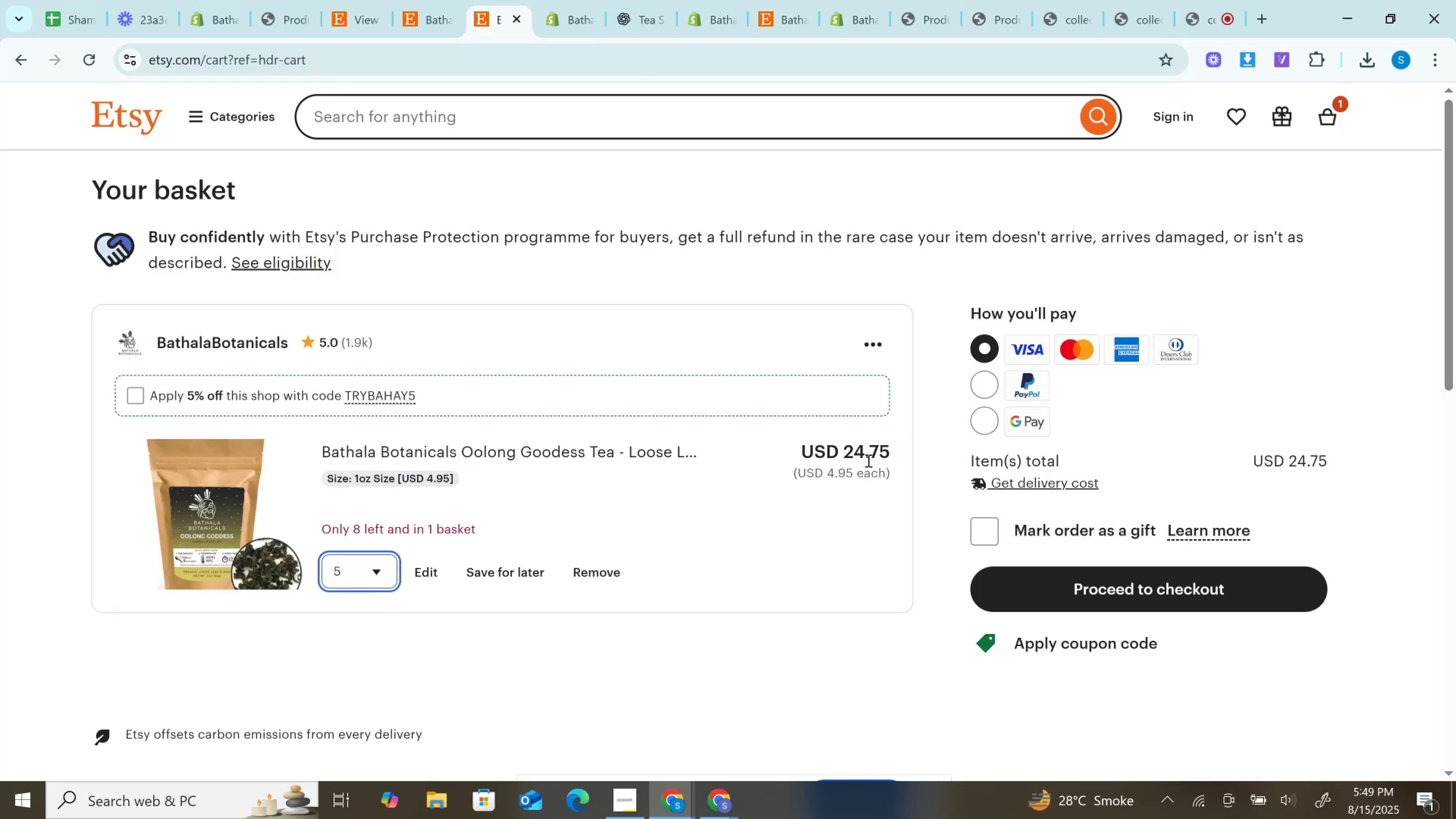 
left_click([868, 460])
 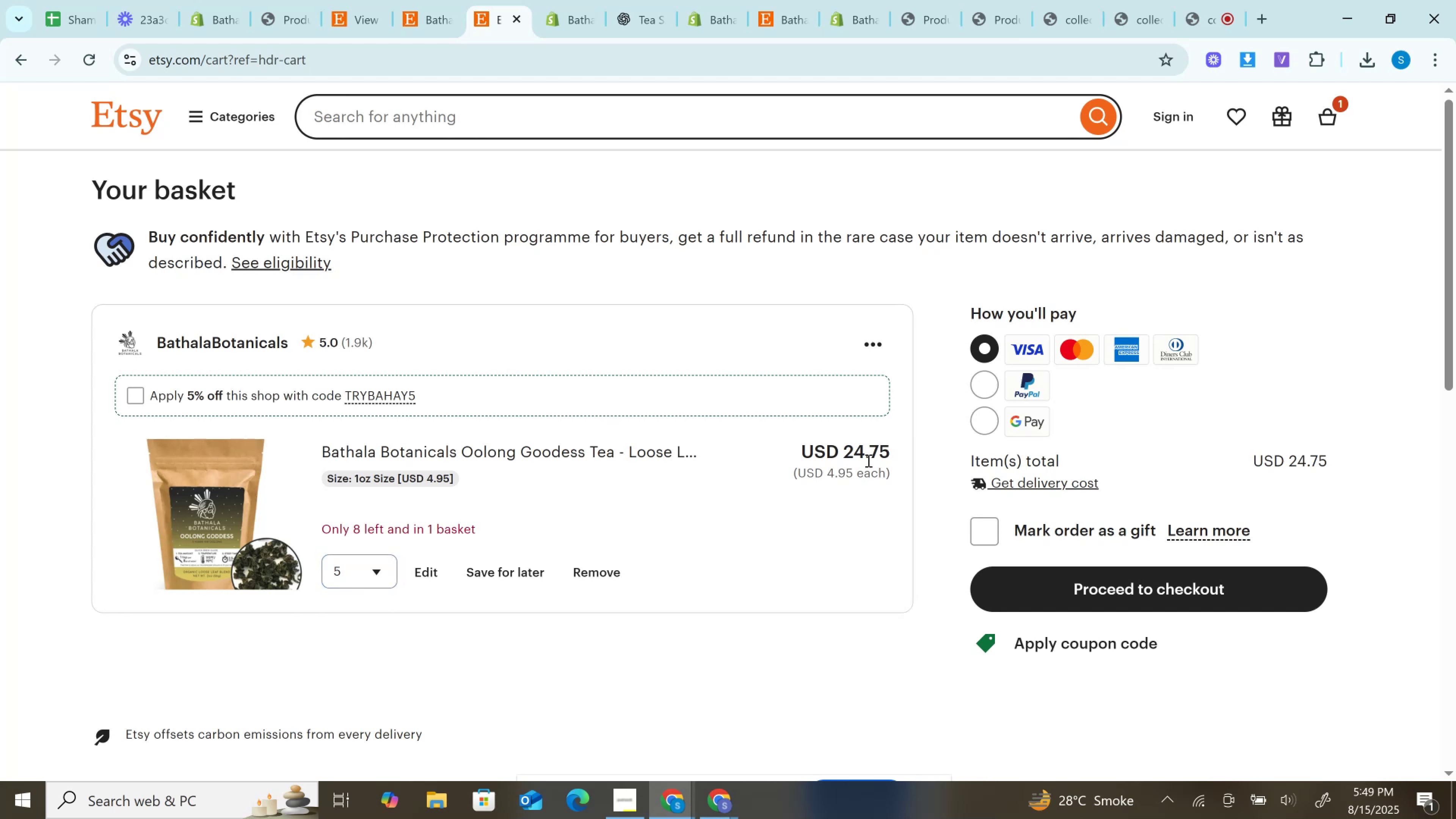 
double_click([868, 460])
 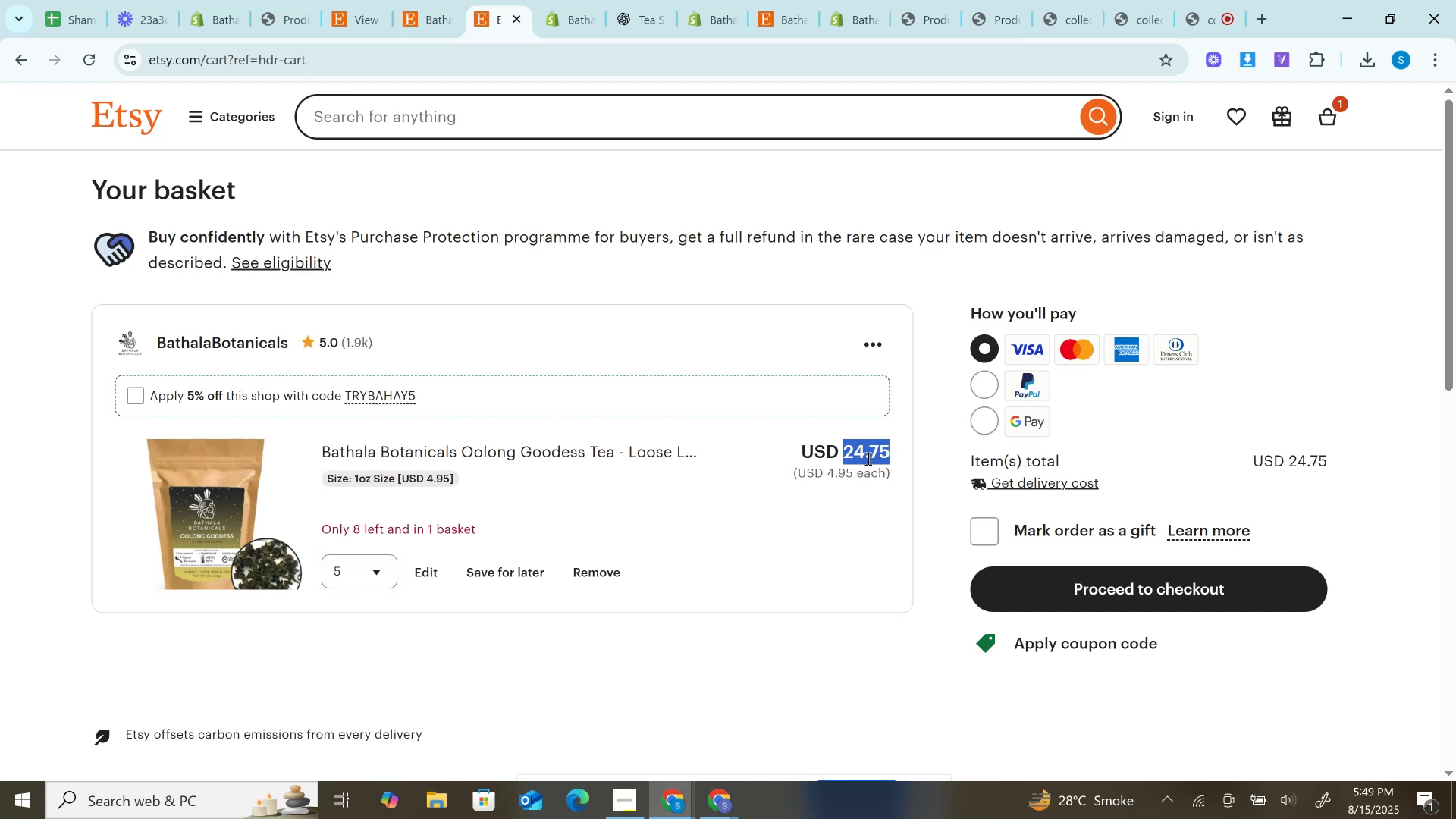 
key(Control+C)
 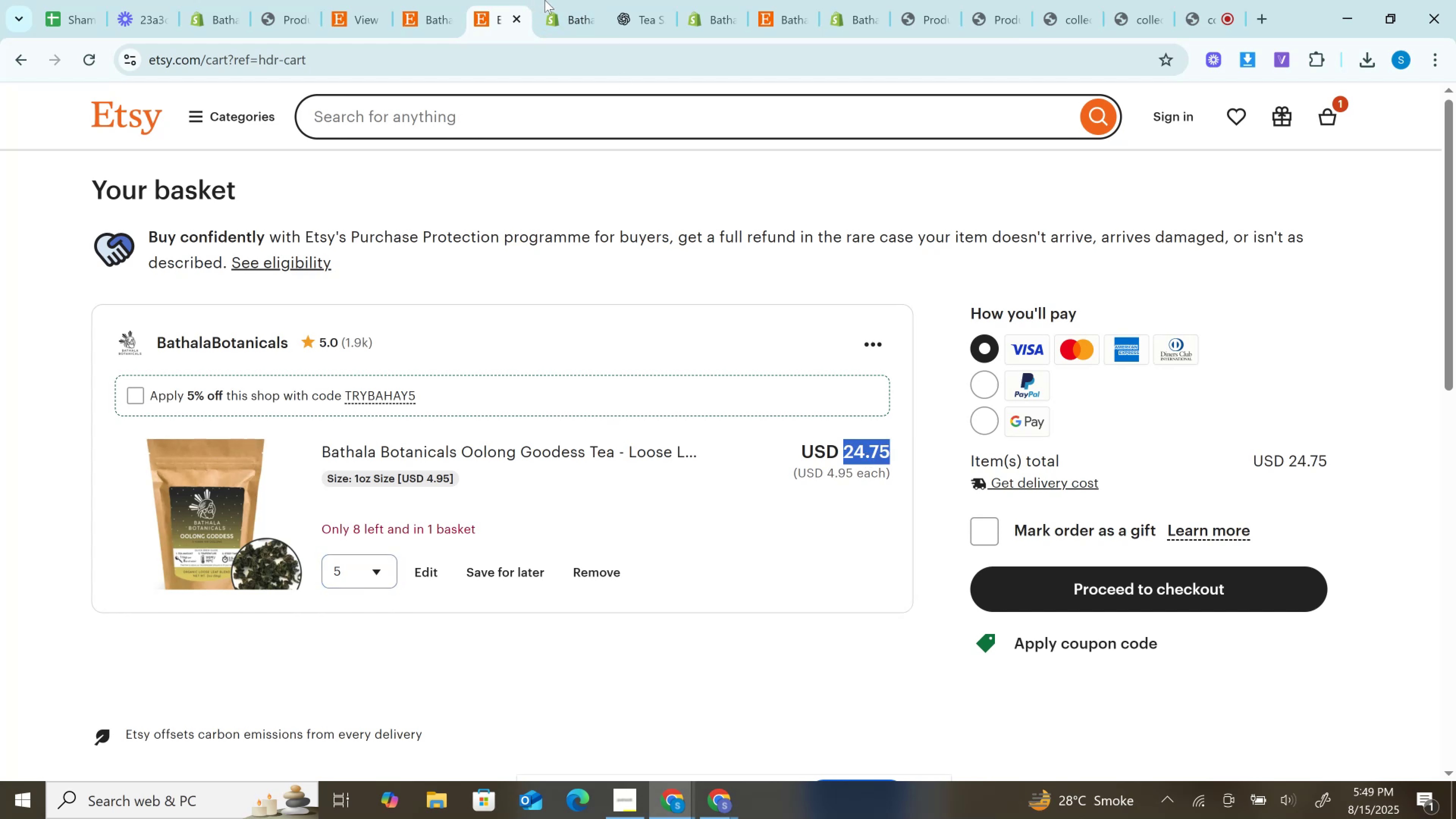 
left_click([550, 0])
 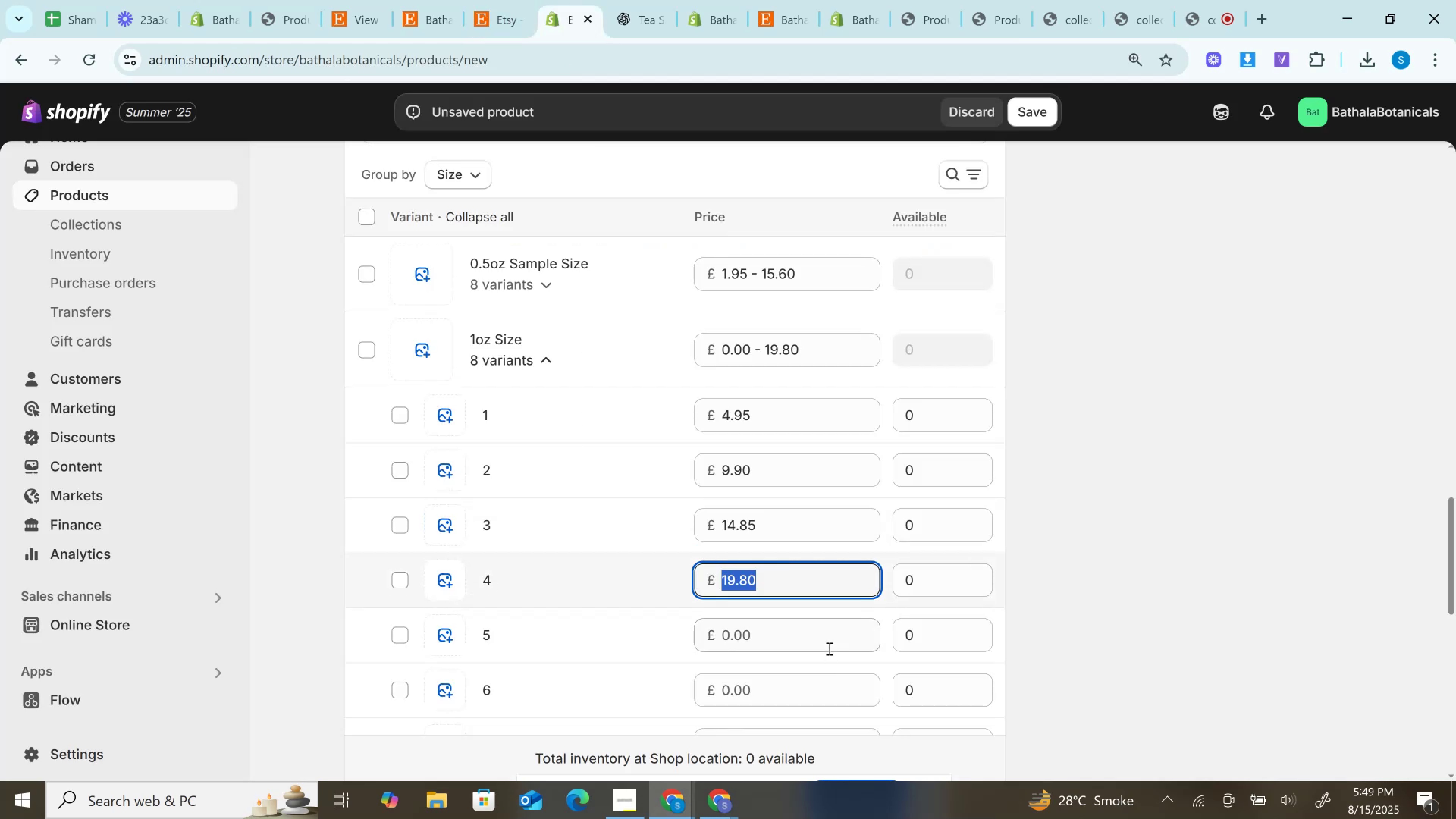 
key(Control+V)
 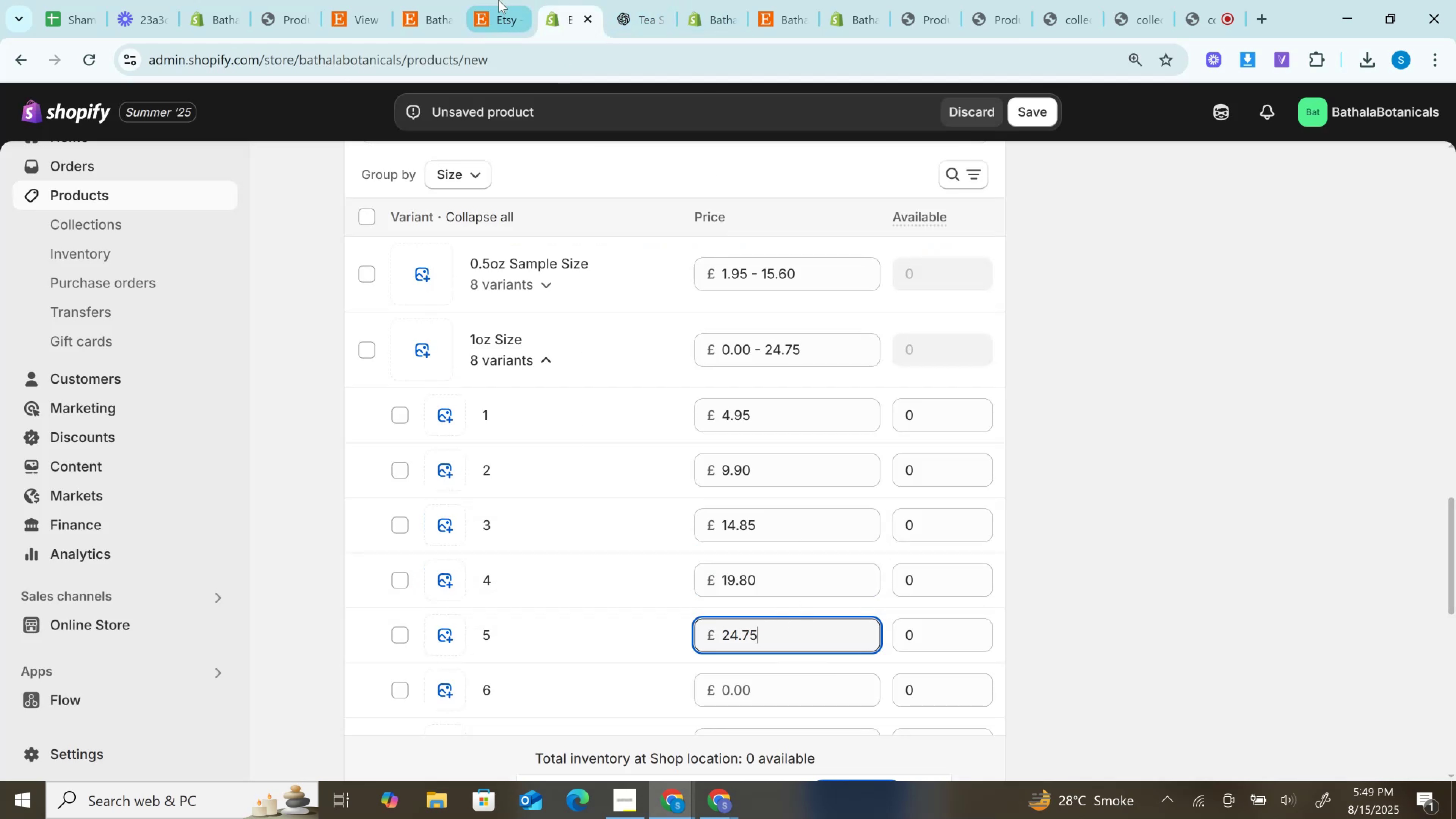 
left_click([499, 0])
 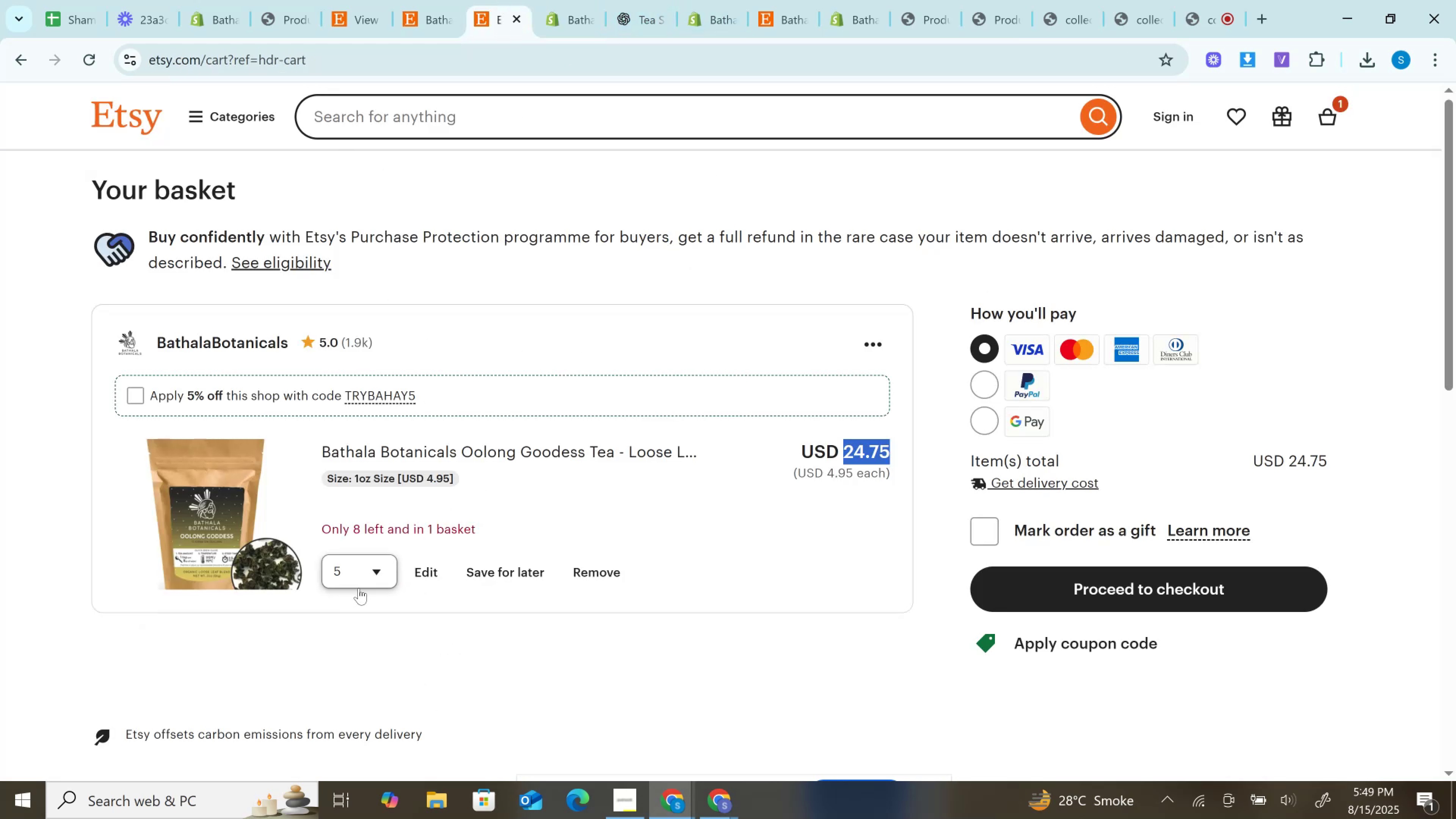 
left_click([364, 588])
 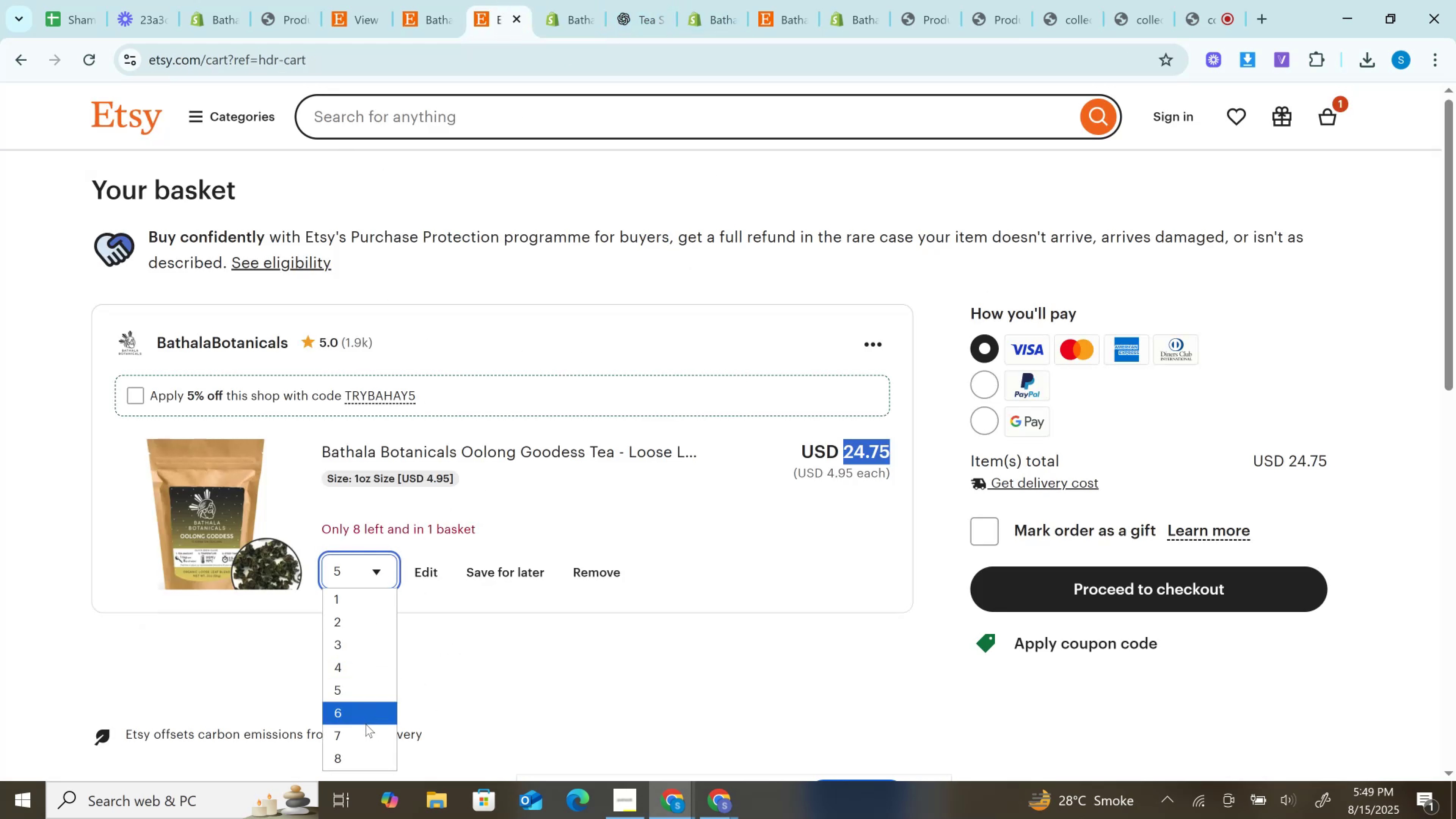 
left_click([366, 713])
 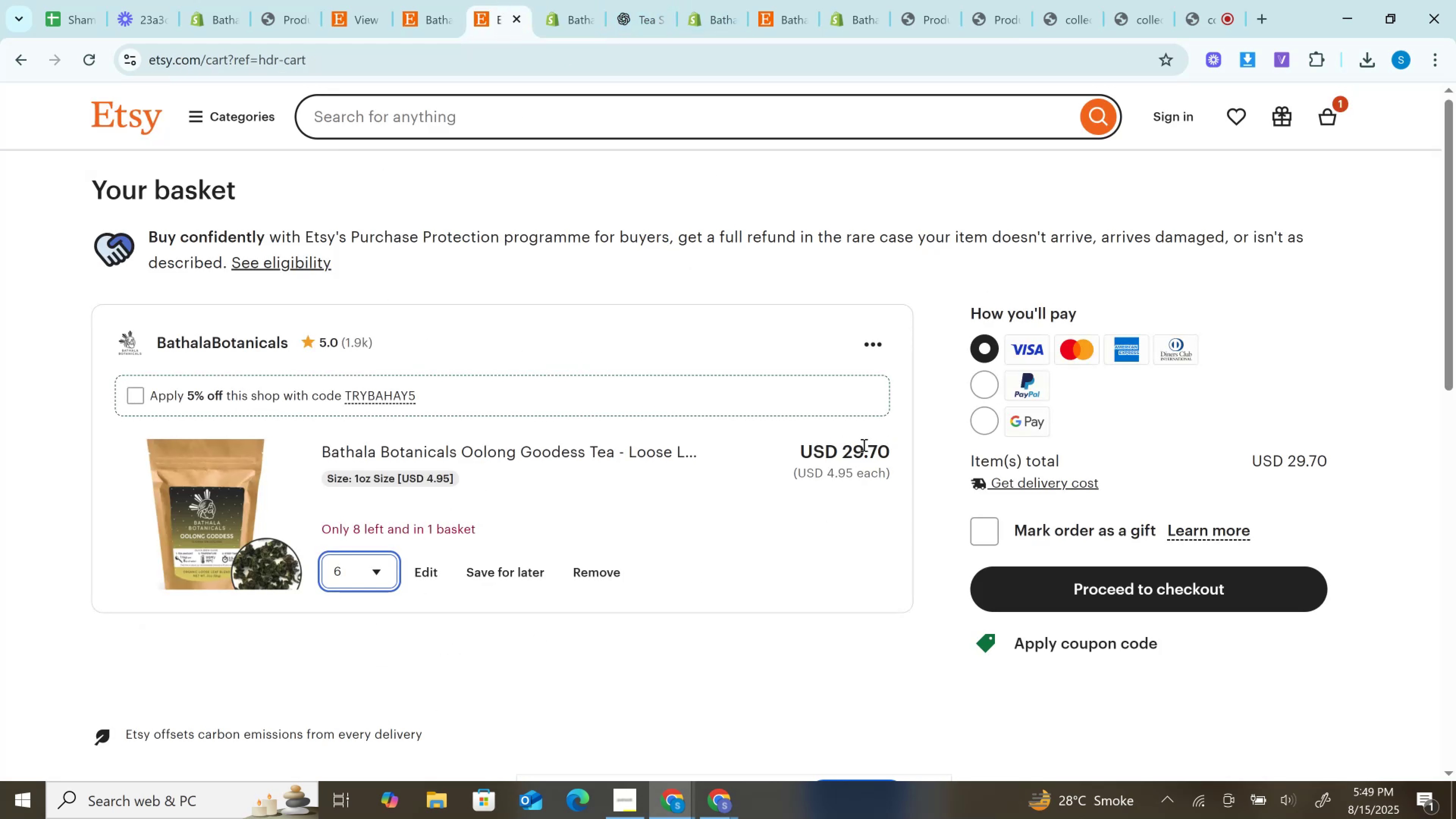 
double_click([863, 445])
 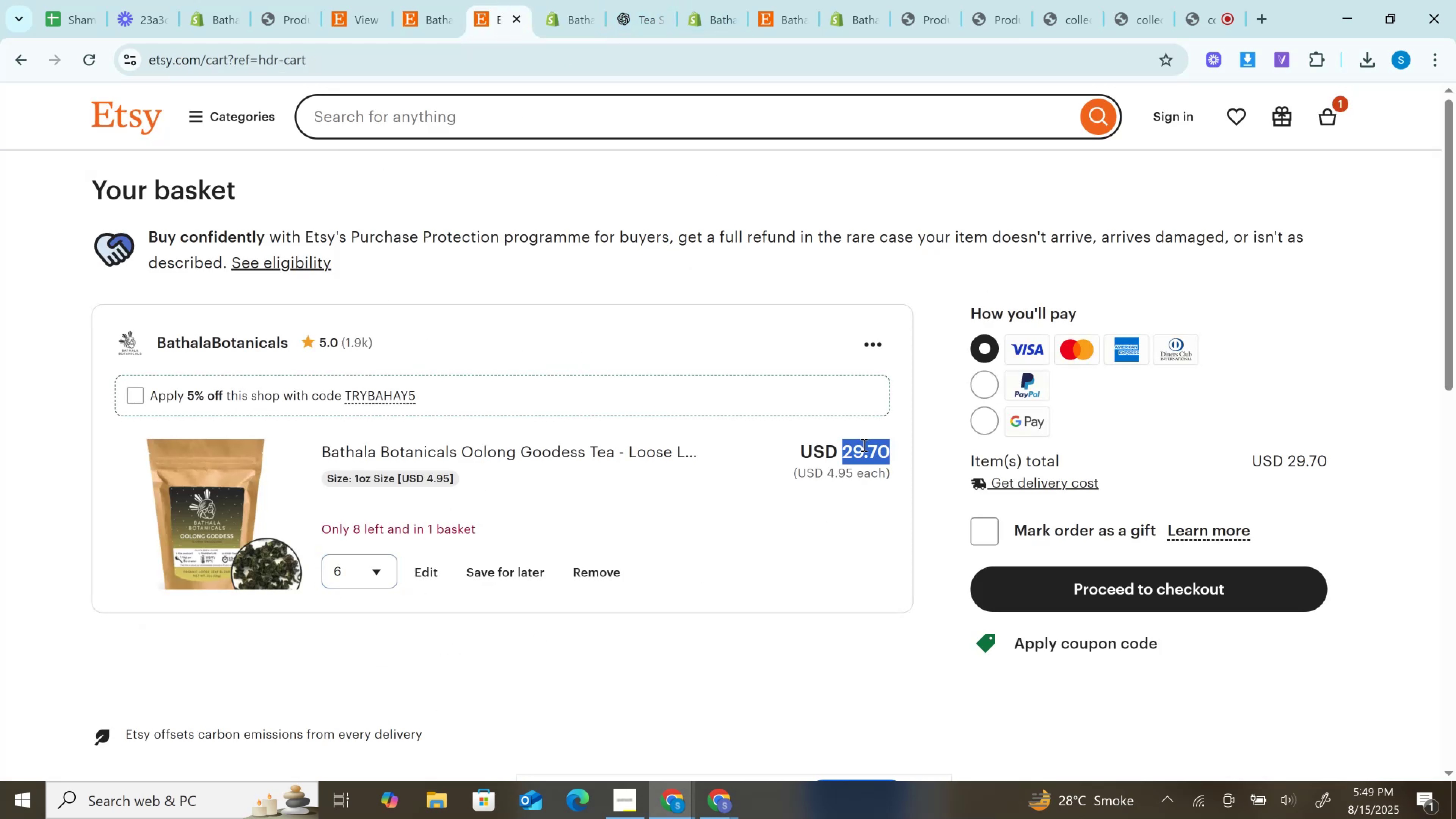 
key(Control+C)
 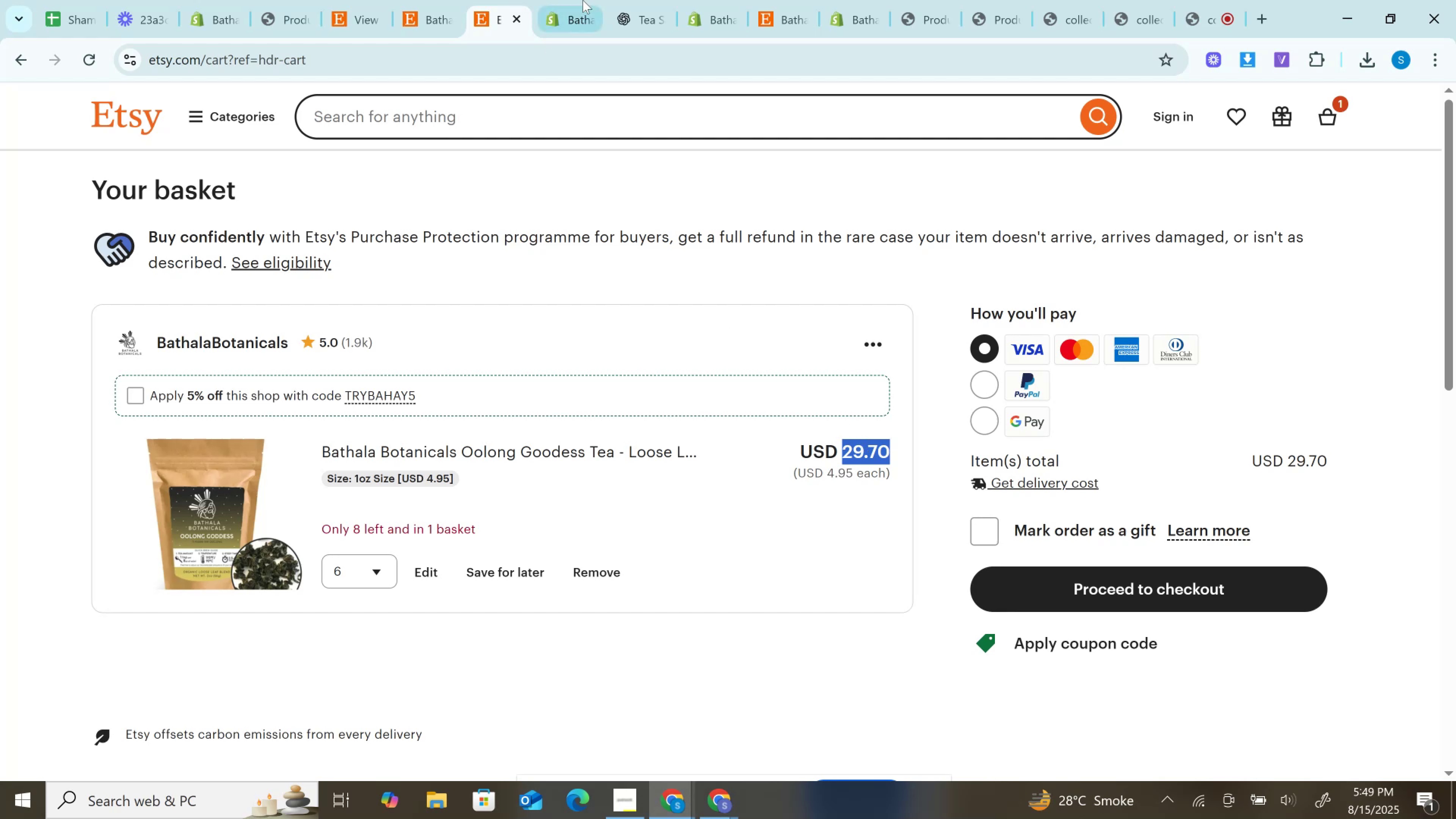 
left_click([583, 0])
 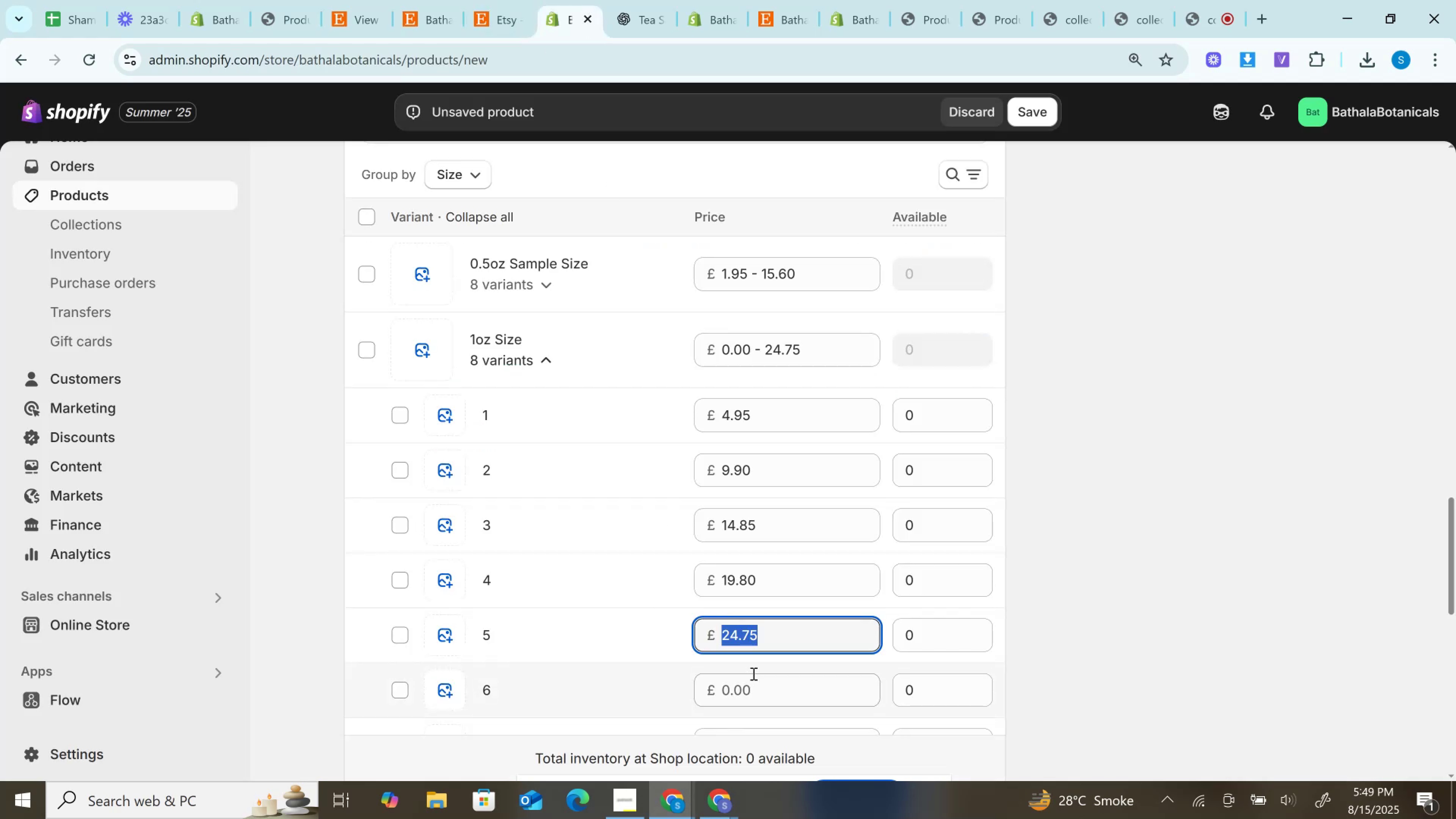 
left_click([758, 690])
 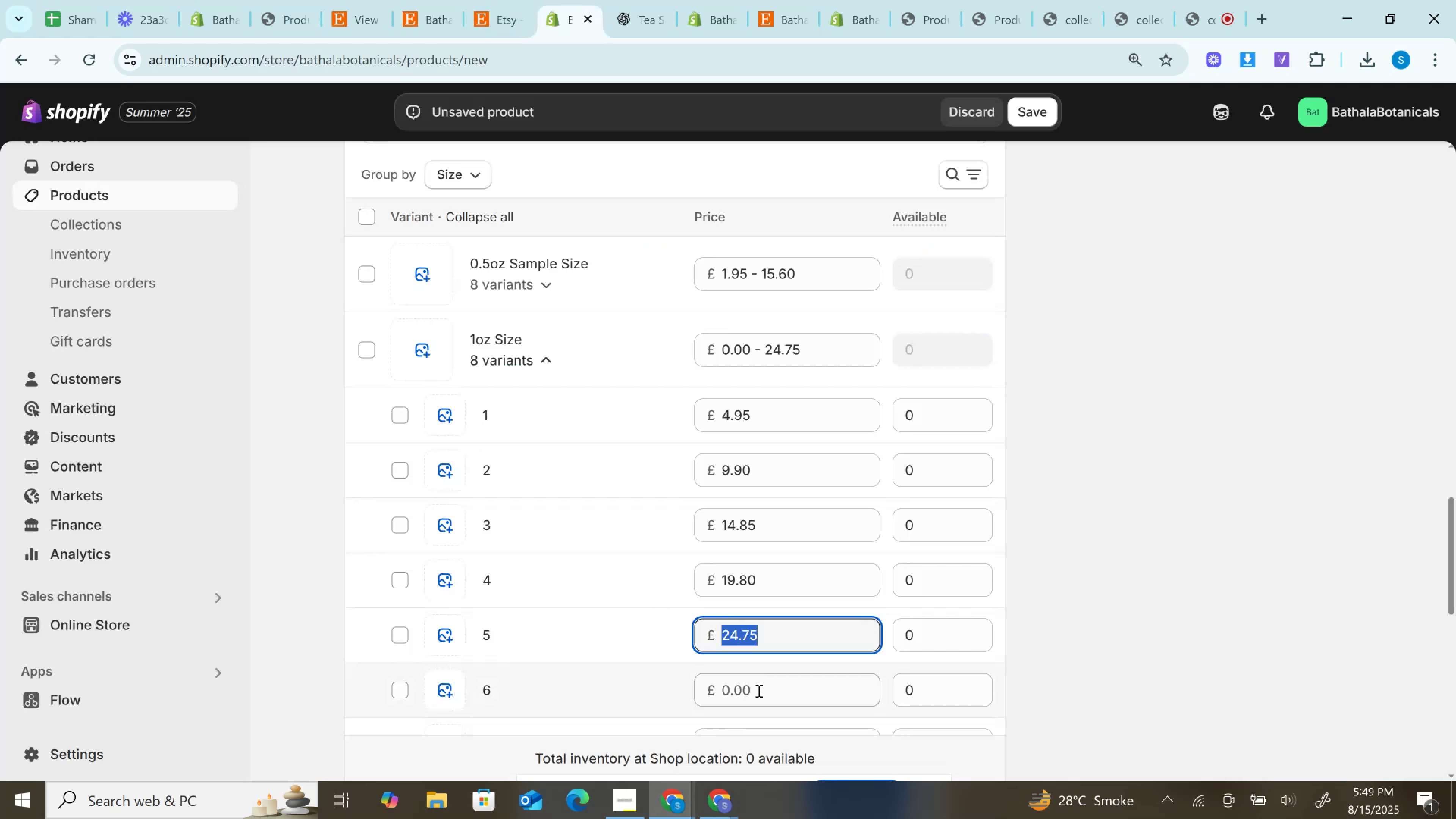 
key(Control+V)
 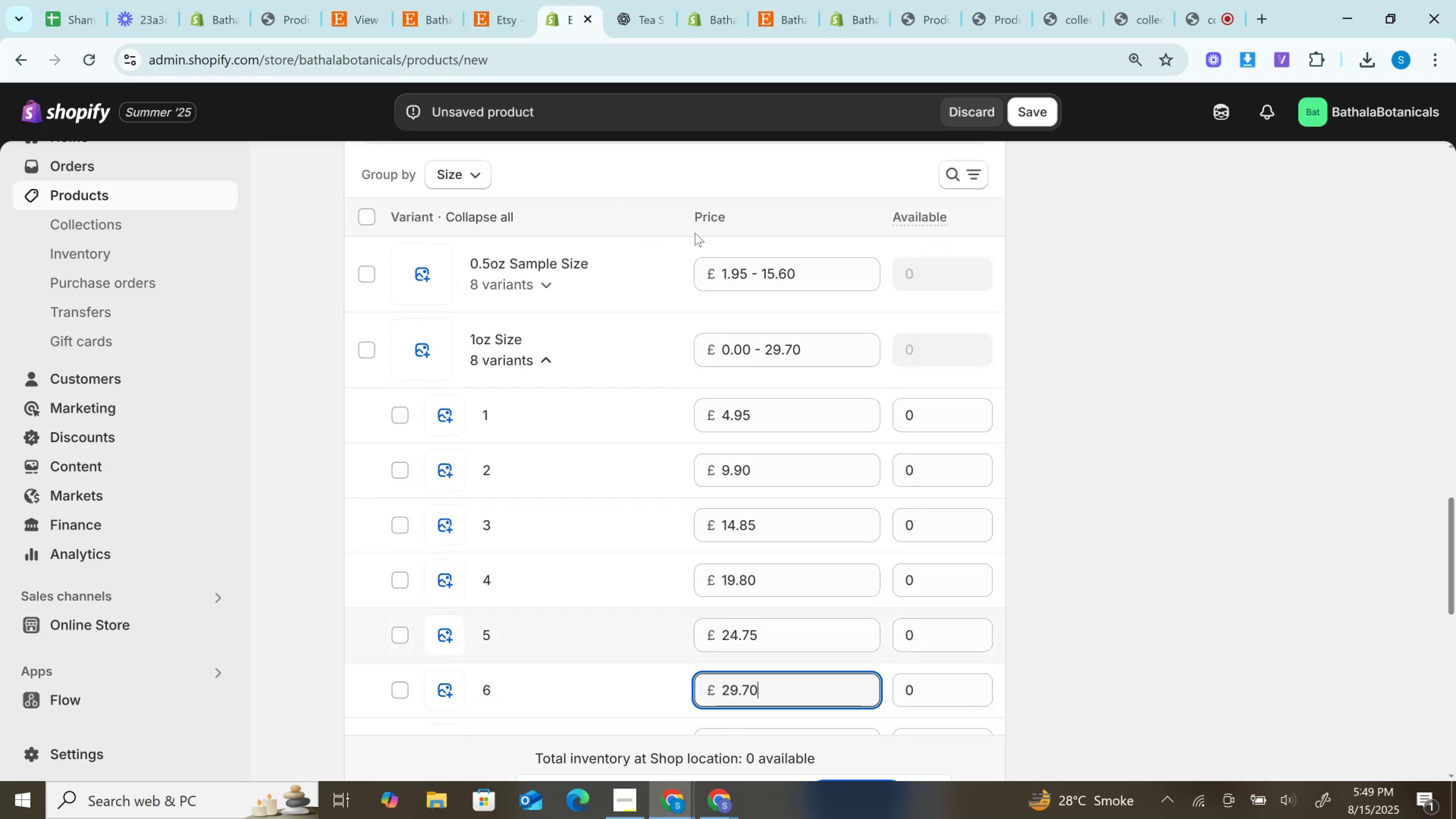 
scroll: coordinate [681, 420], scroll_direction: down, amount: 3.0
 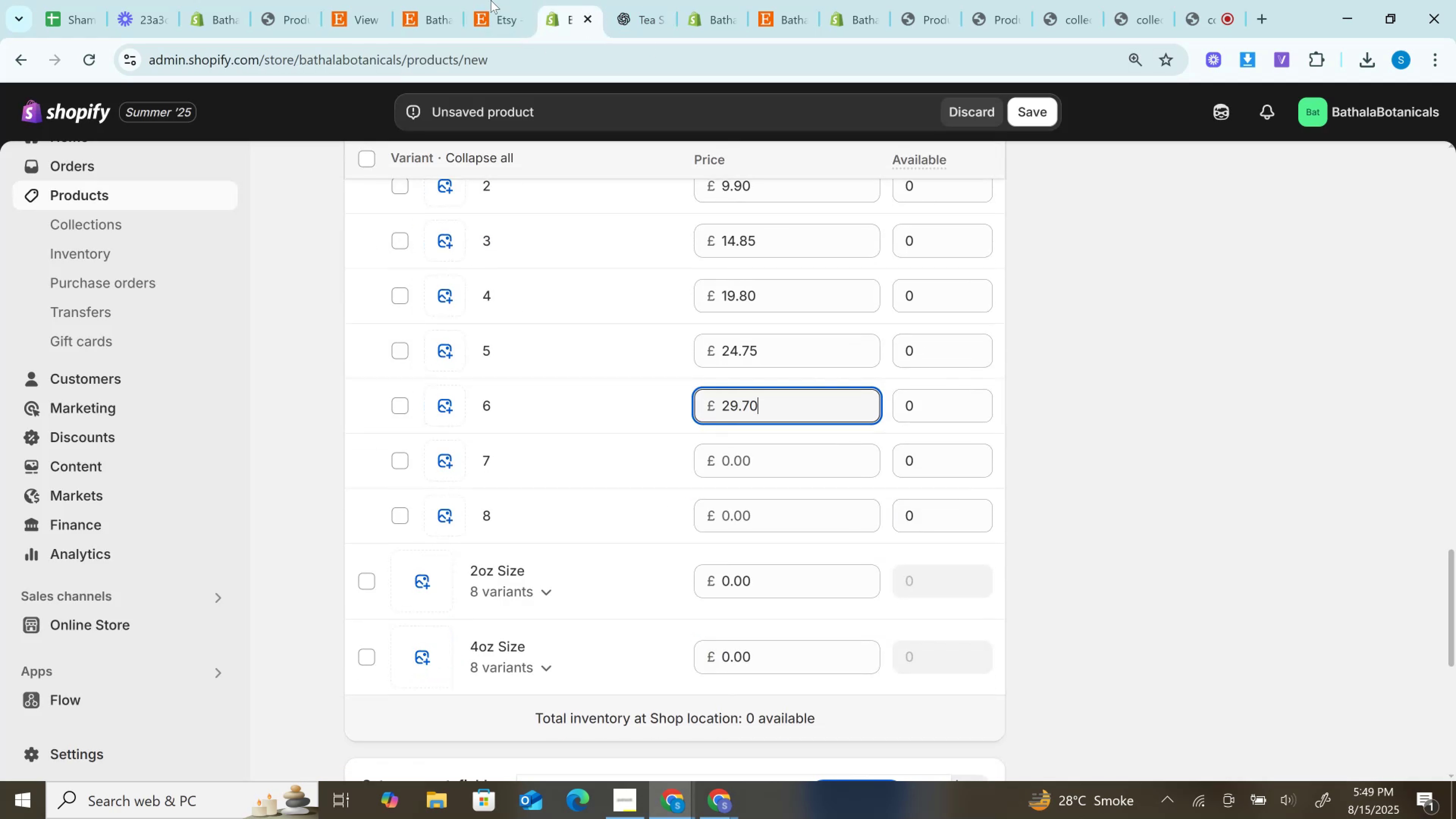 
left_click([490, 0])
 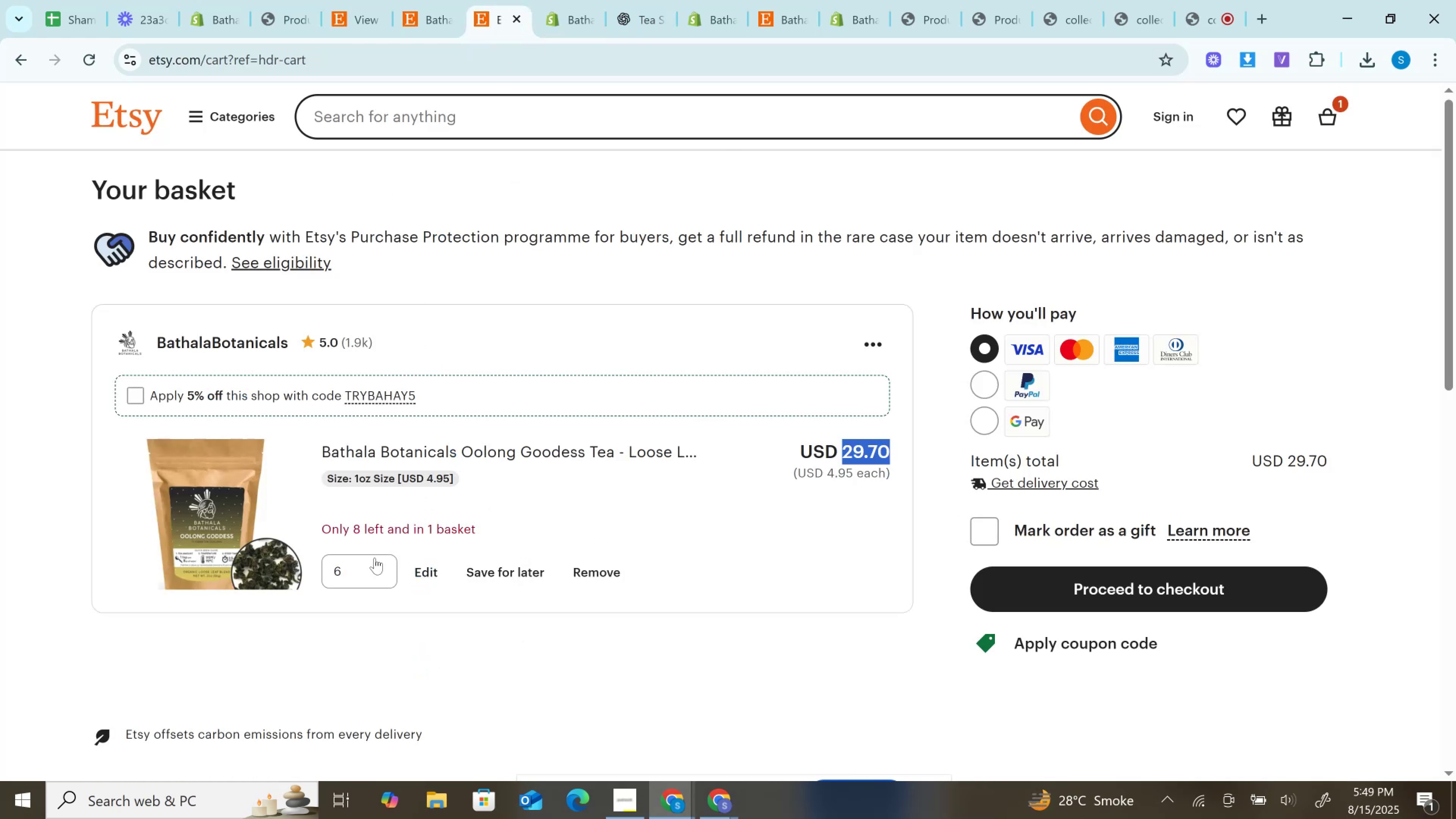 
left_click([364, 571])
 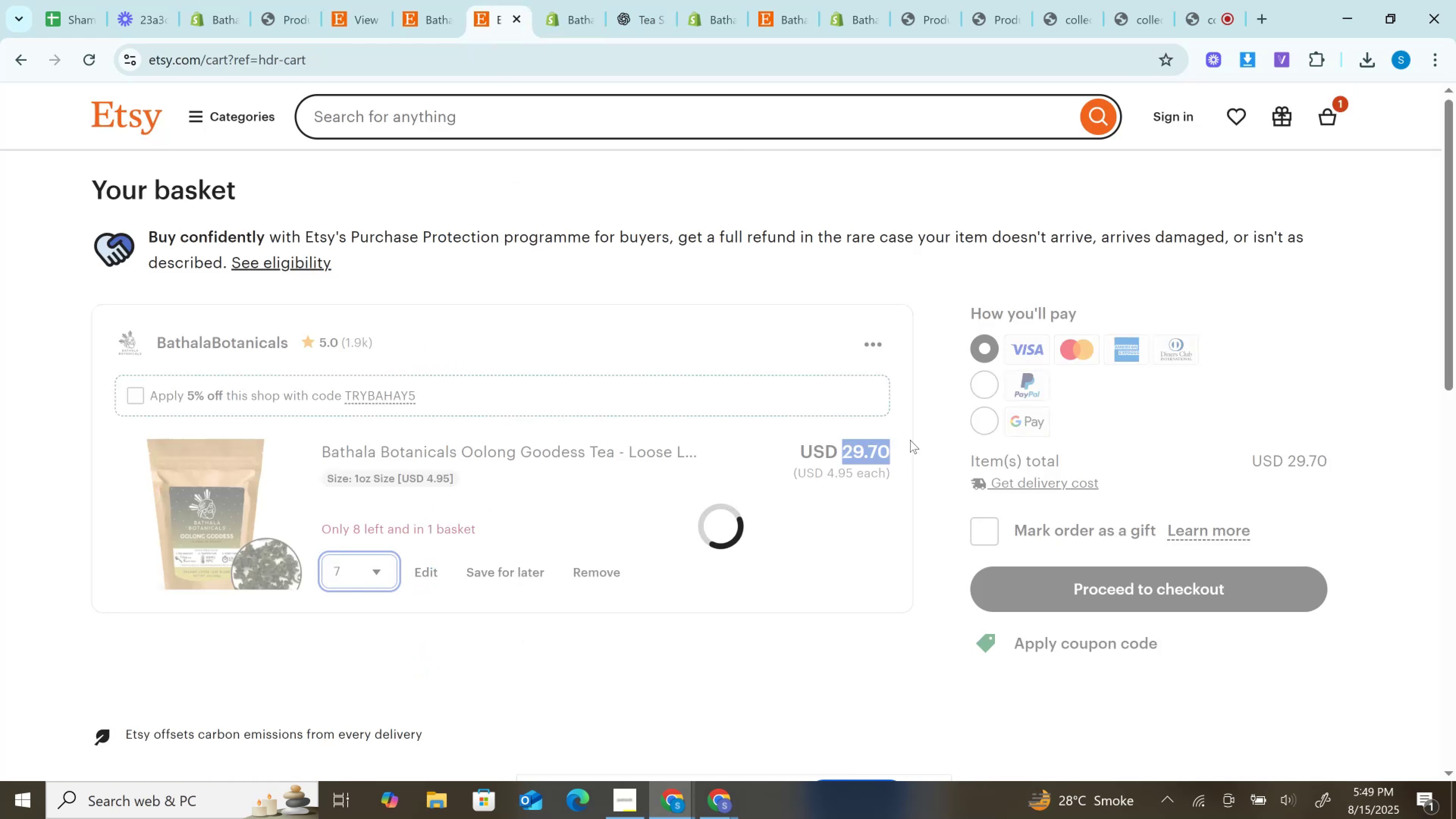 
left_click([870, 449])
 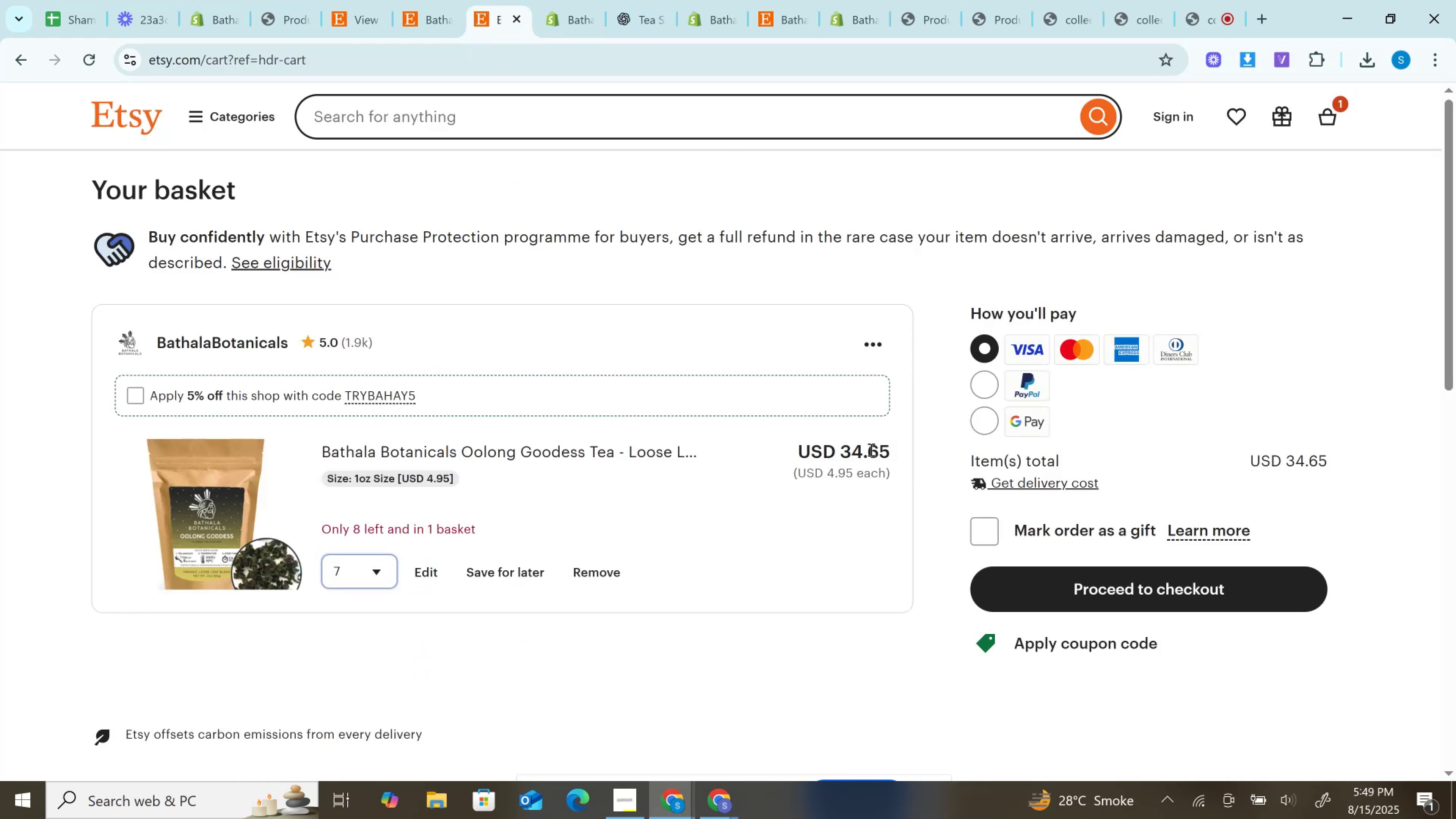 
double_click([870, 449])
 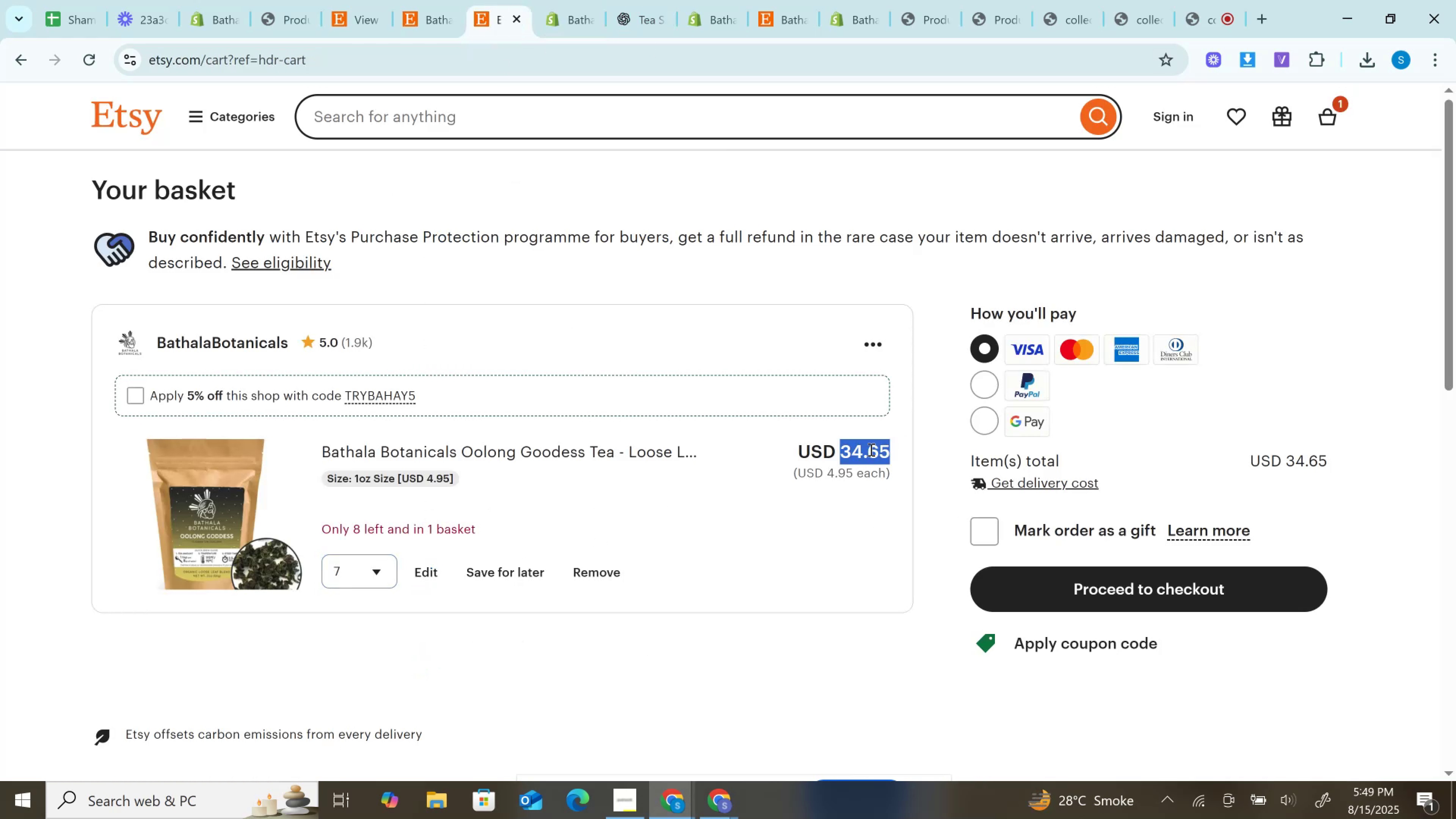 
key(Control+C)
 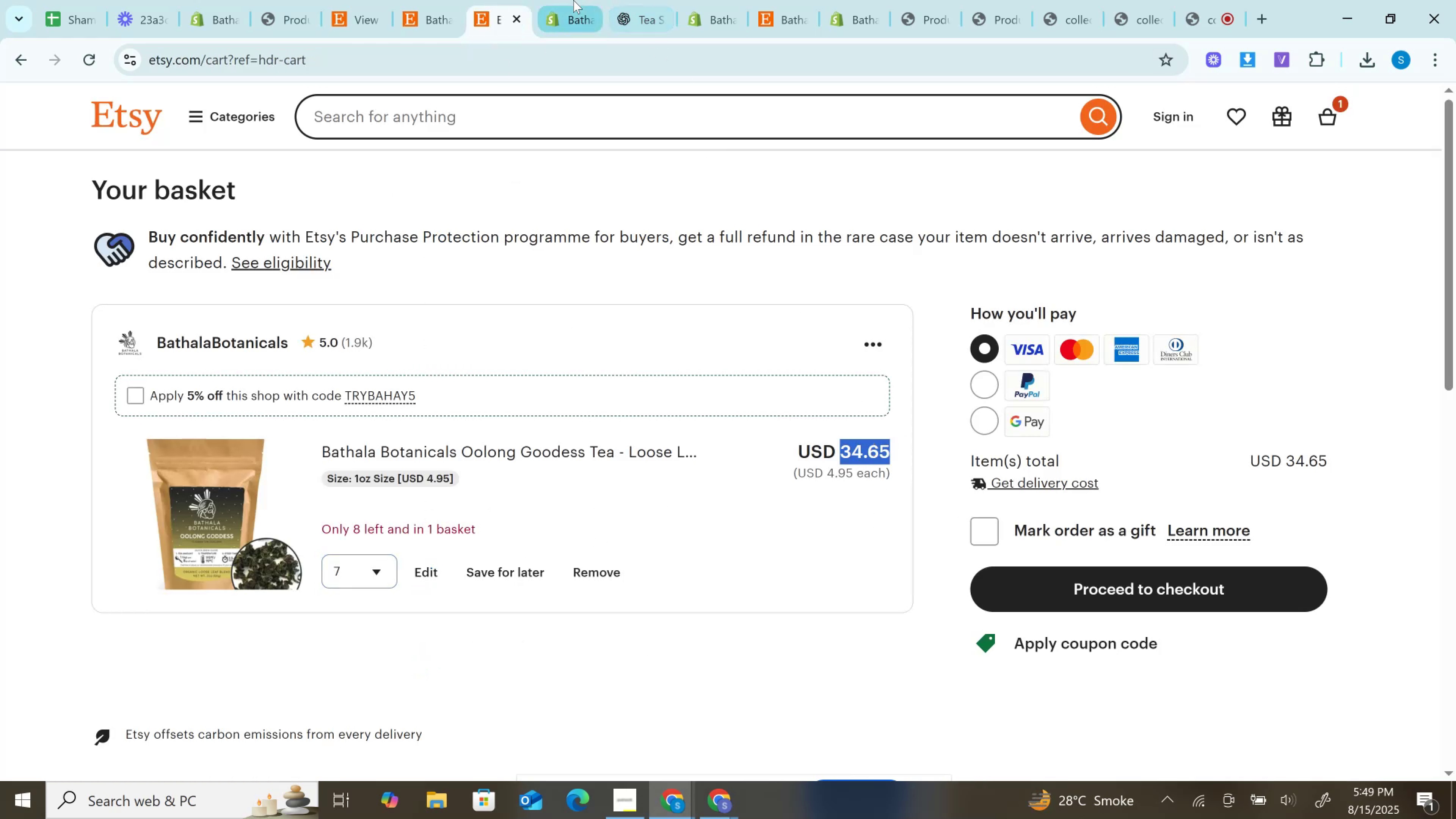 
left_click([573, 0])
 